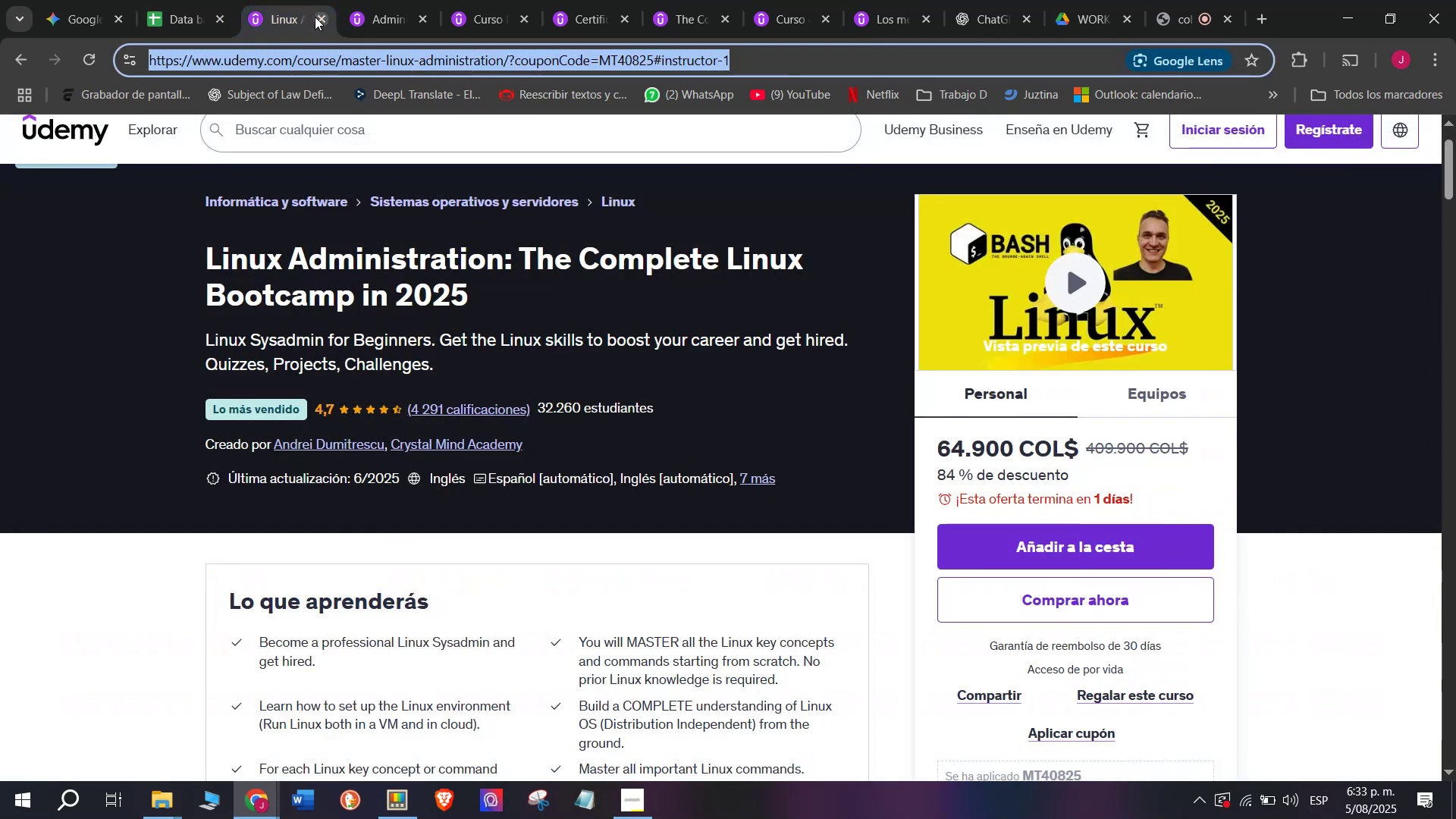 
left_click([318, 17])
 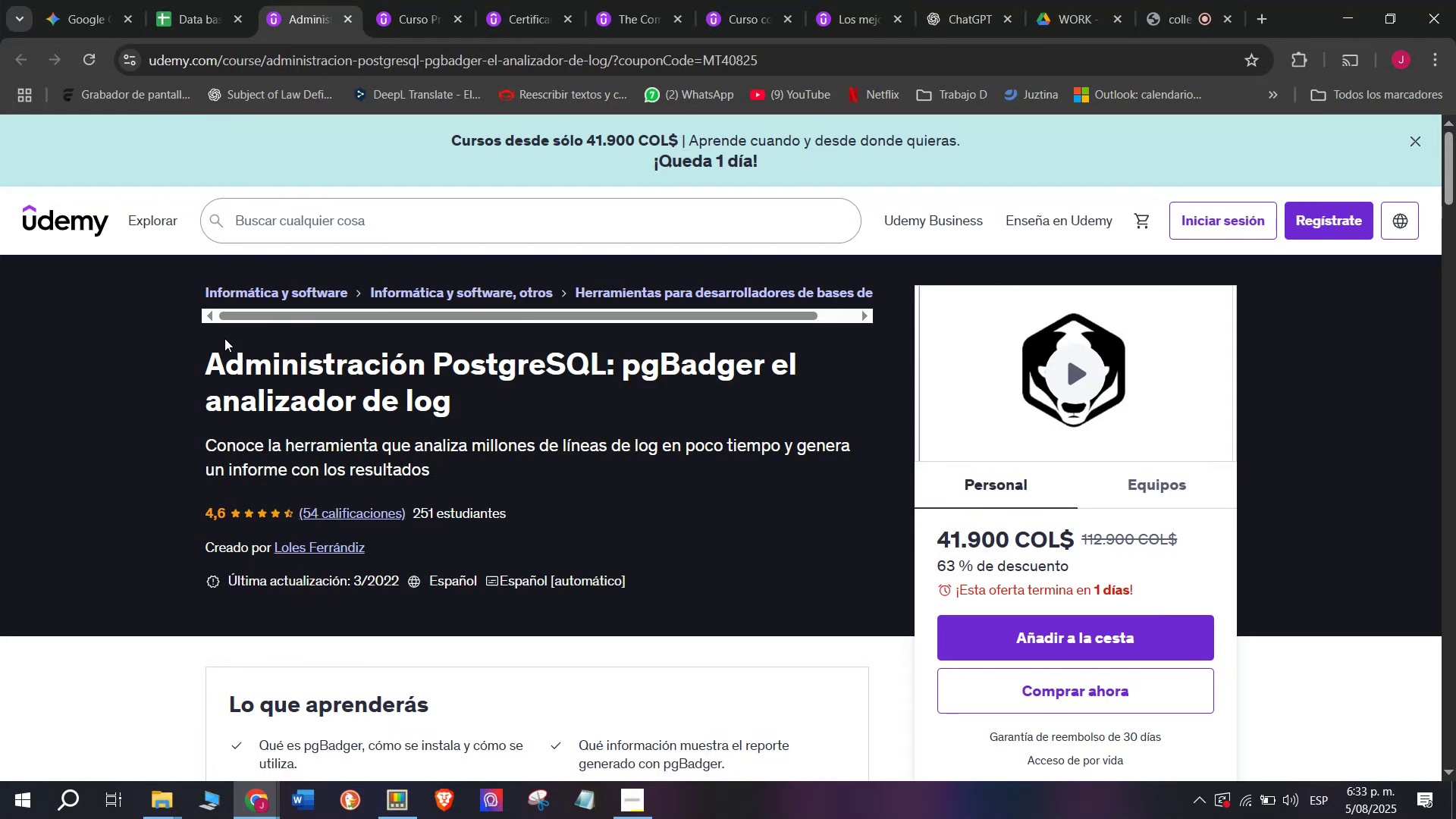 
left_click_drag(start_coordinate=[206, 371], to_coordinate=[475, 404])
 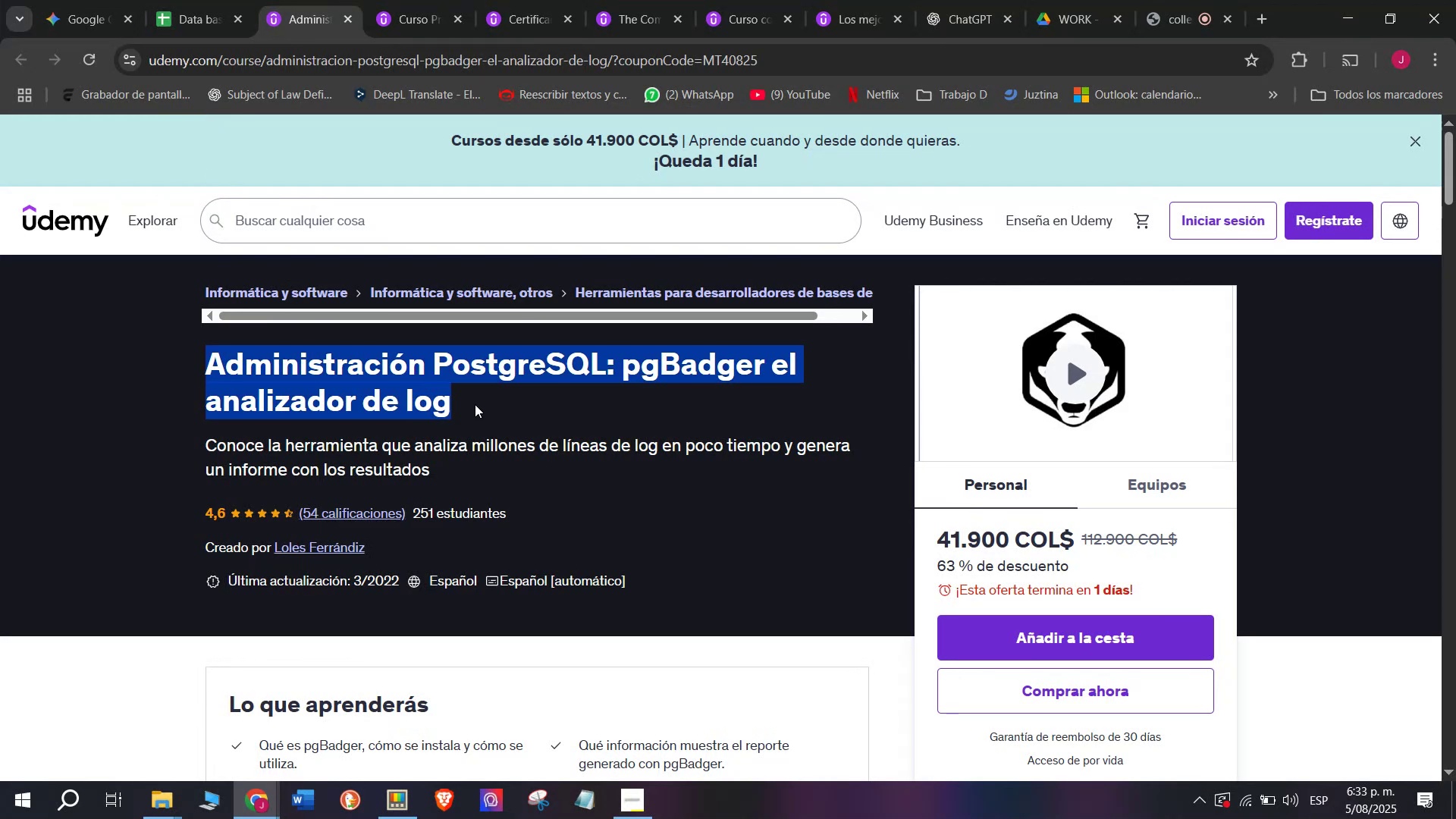 
key(Control+ControlLeft)
 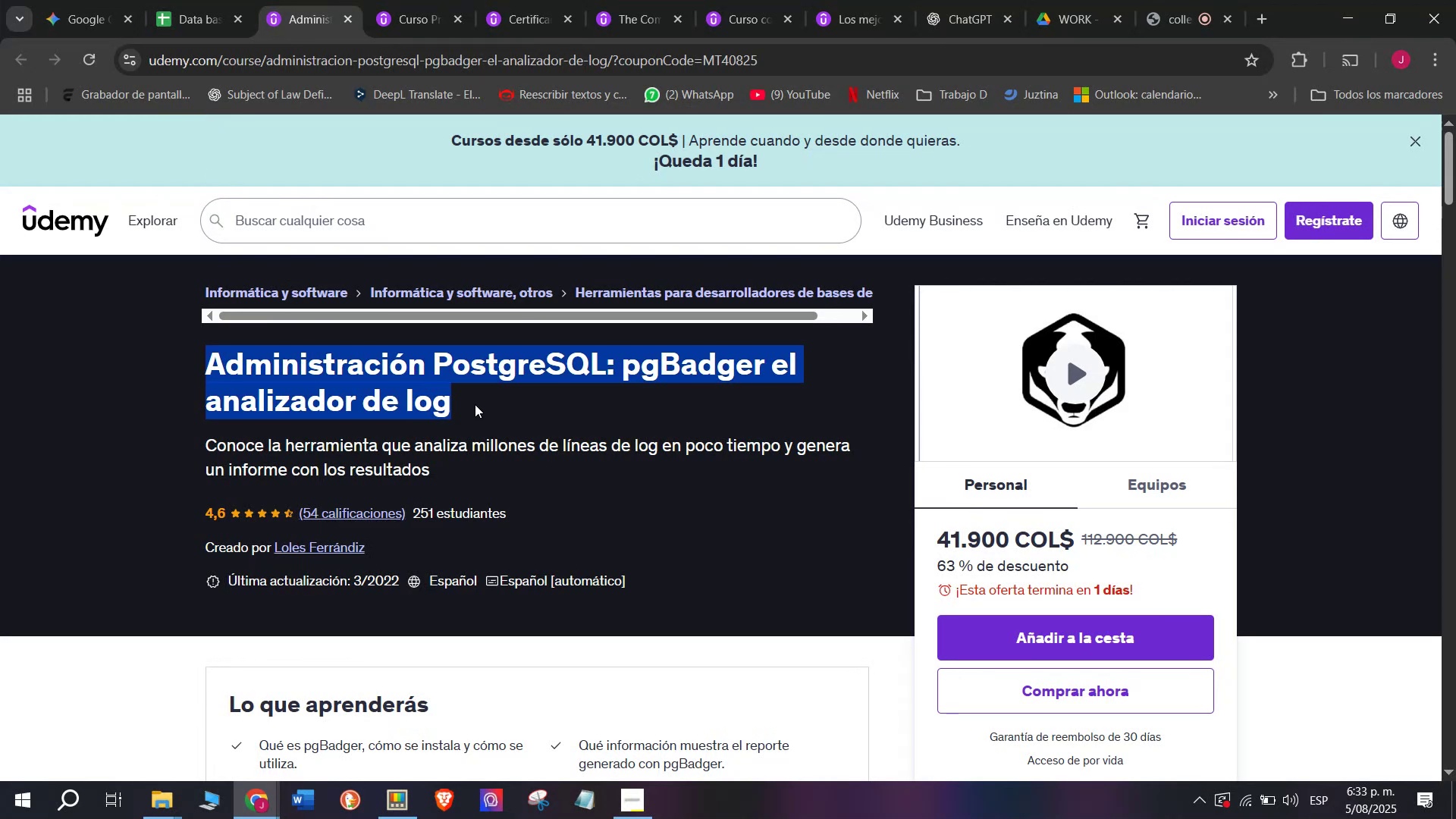 
key(Break)
 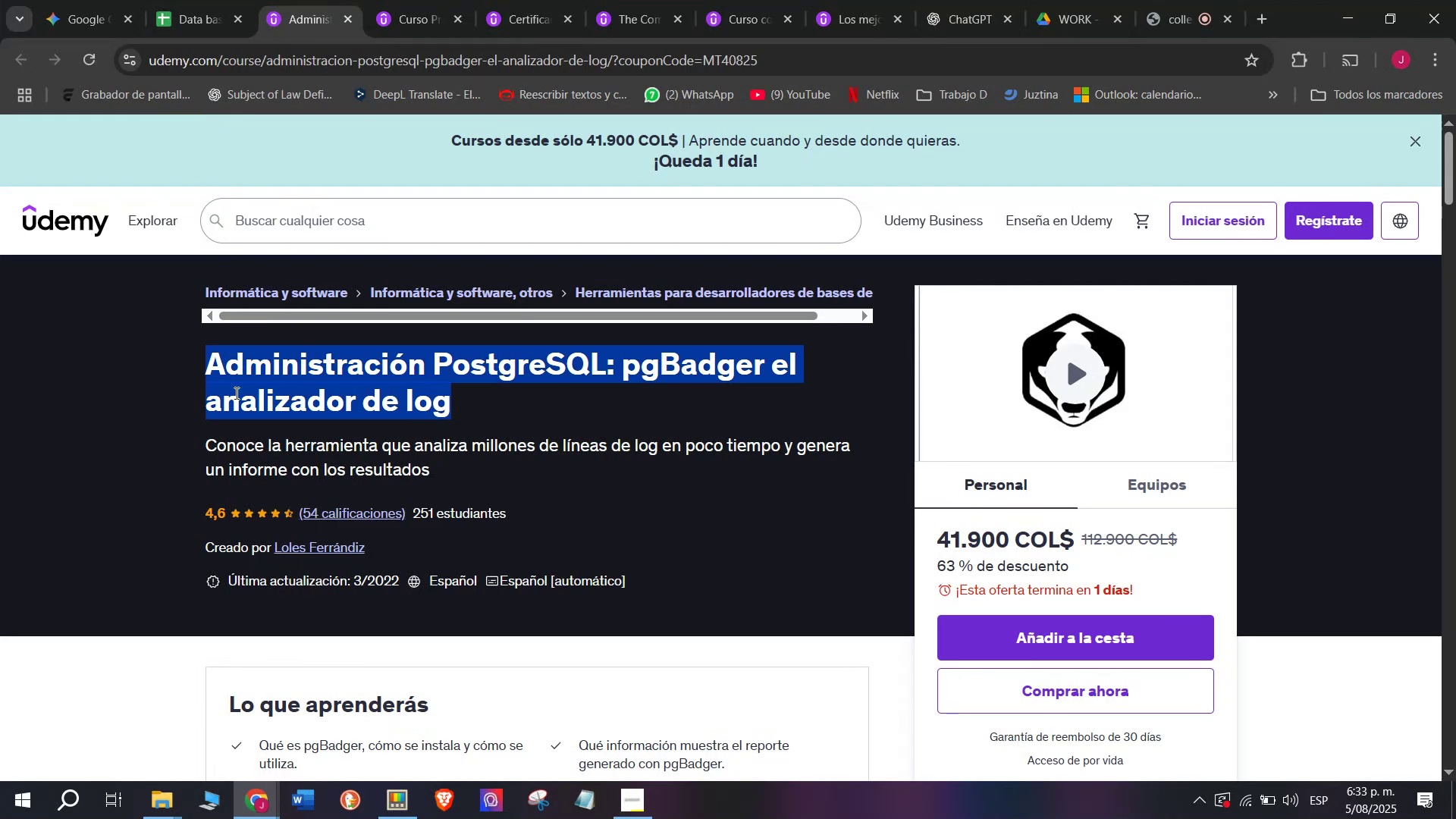 
key(Control+C)
 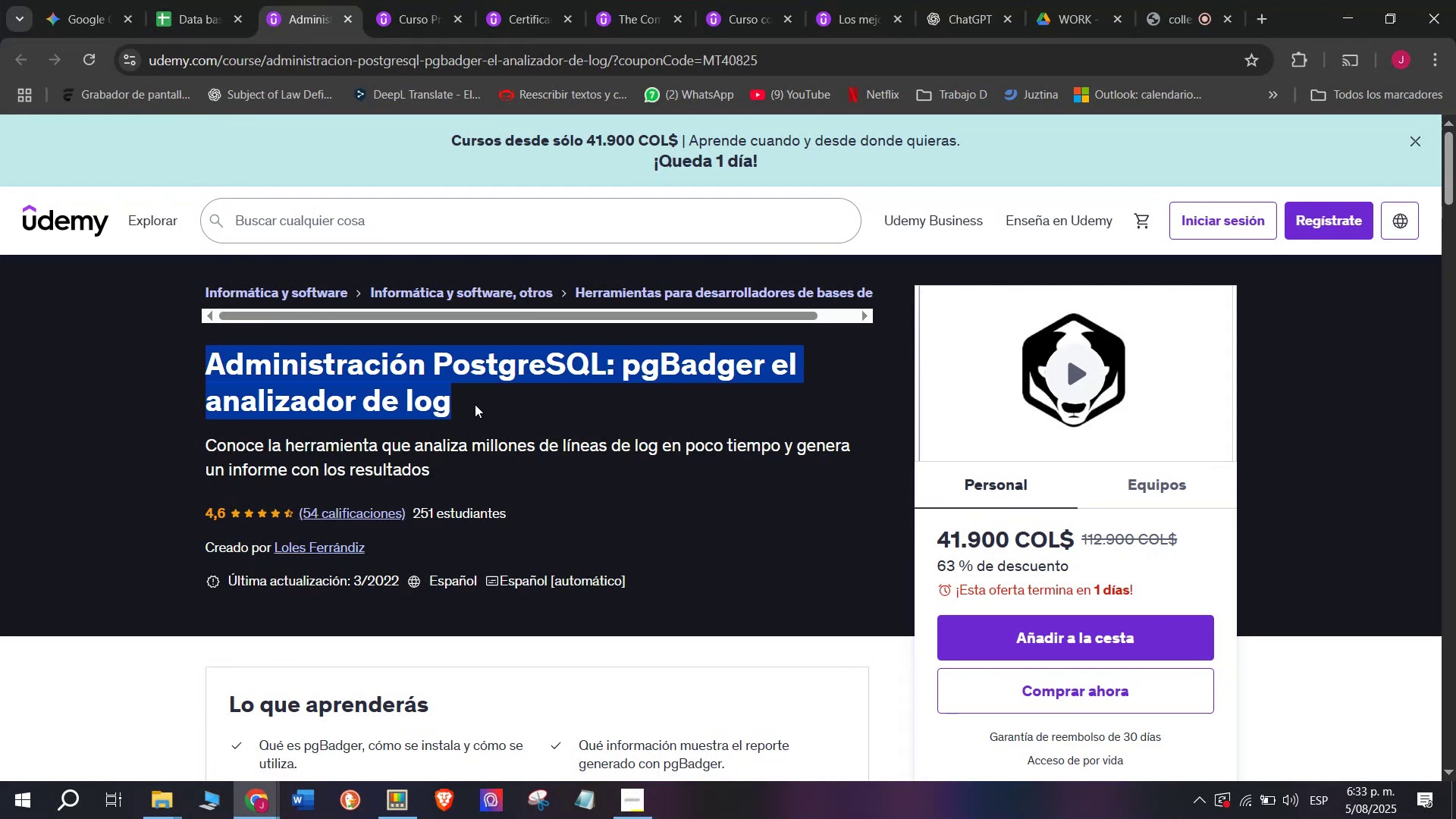 
key(Break)
 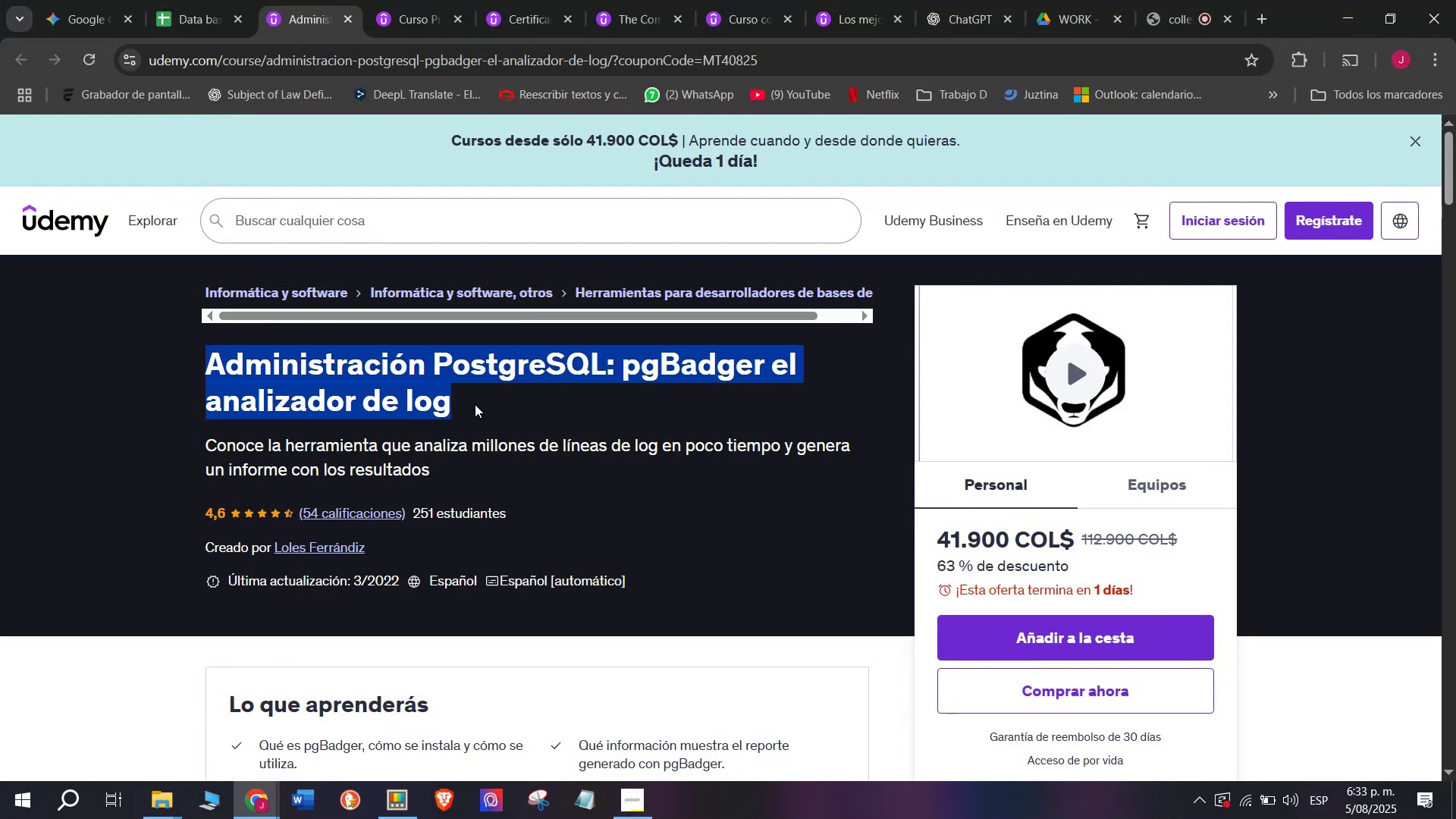 
key(Control+ControlLeft)
 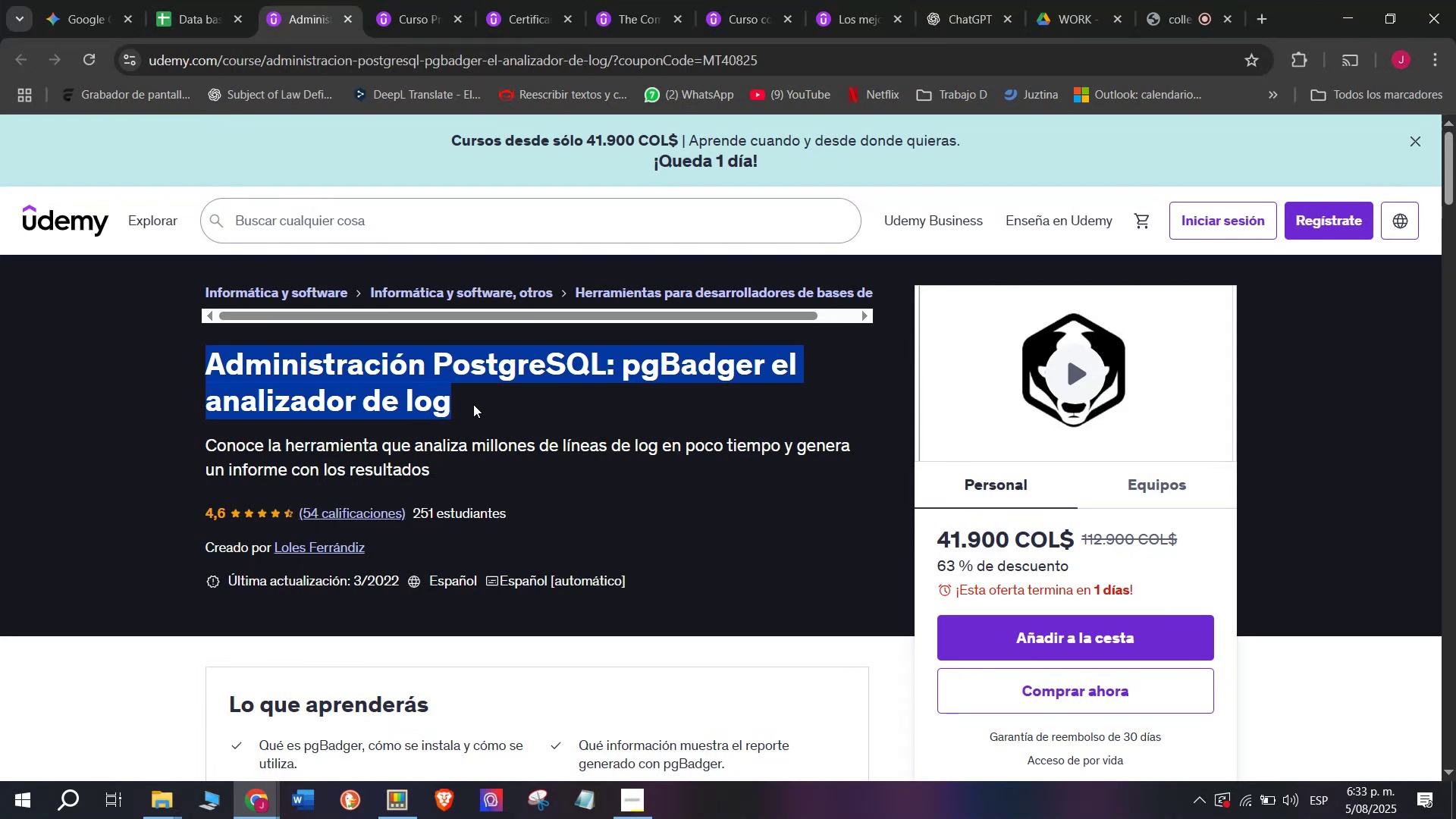 
key(Control+C)
 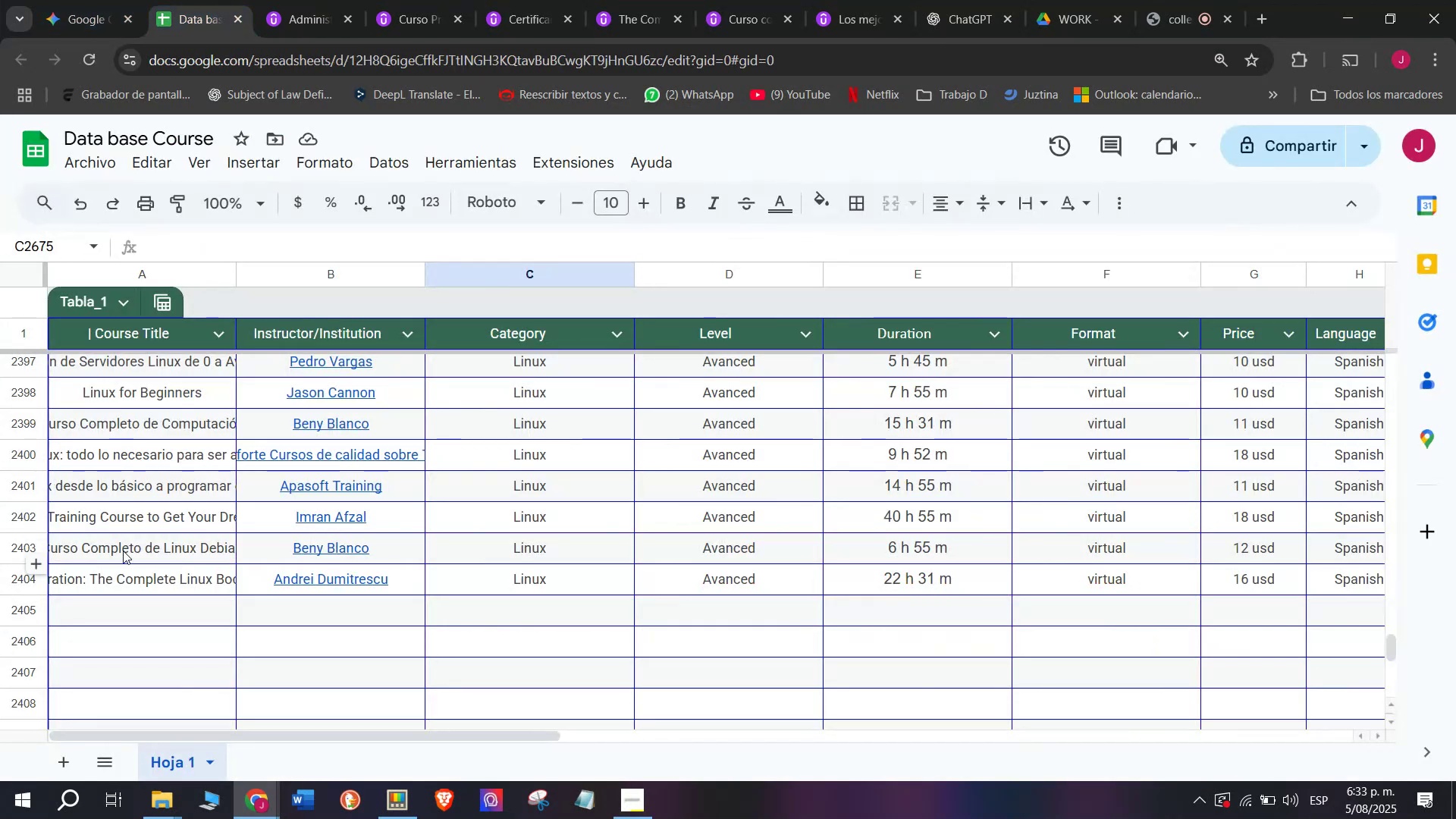 
double_click([130, 604])
 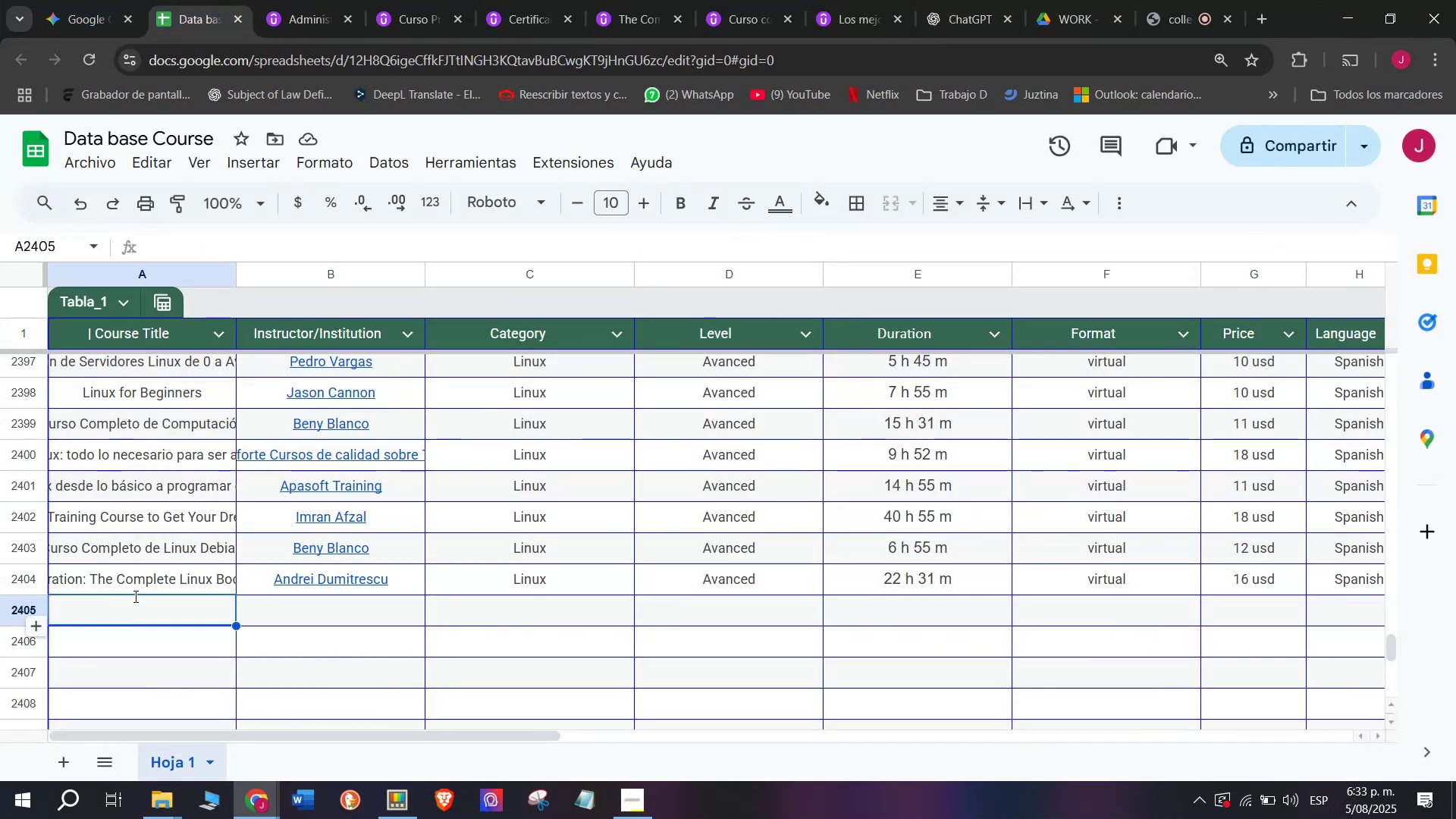 
key(Control+ControlLeft)
 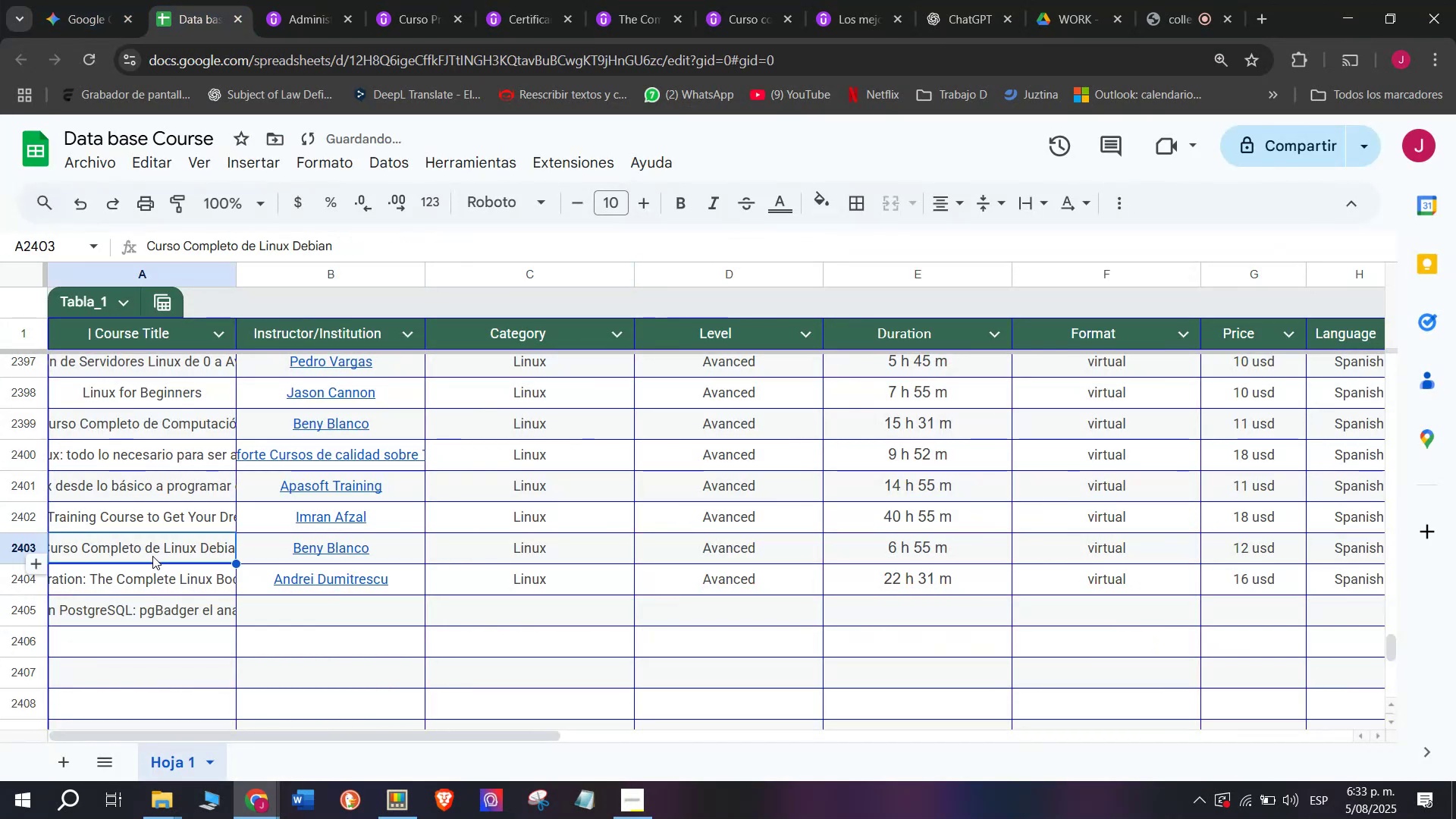 
key(Z)
 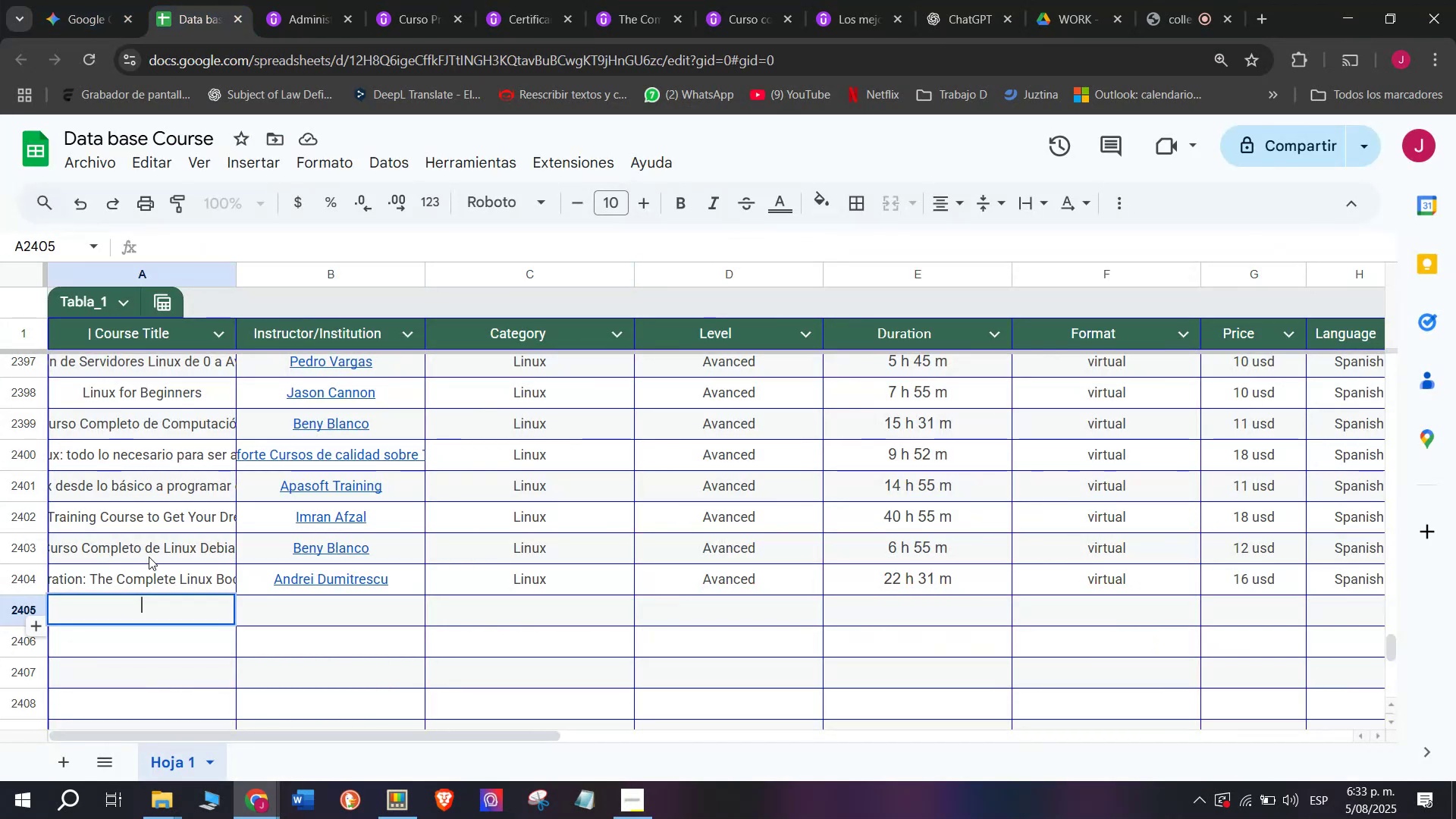 
key(Control+V)
 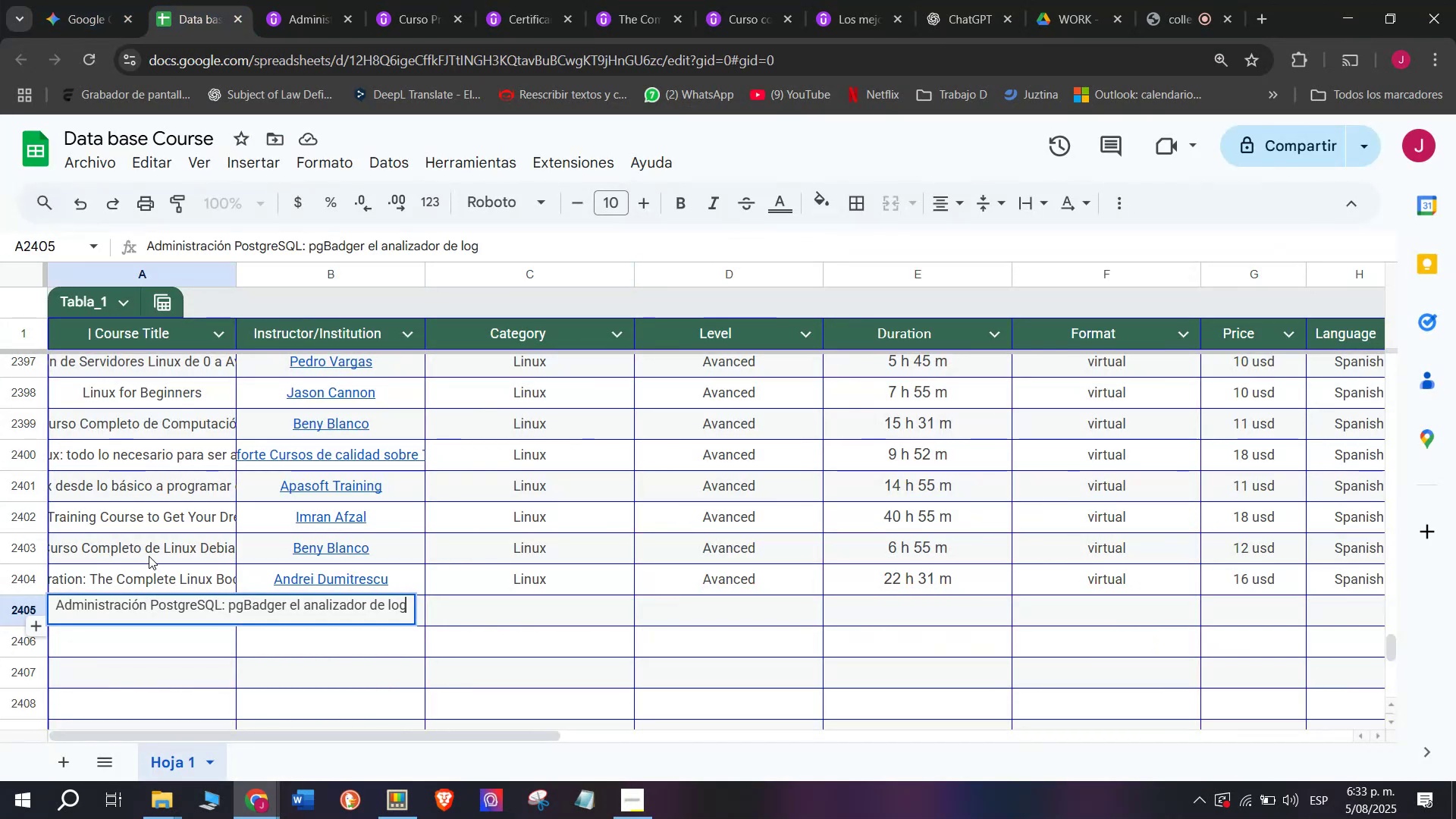 
left_click([149, 556])
 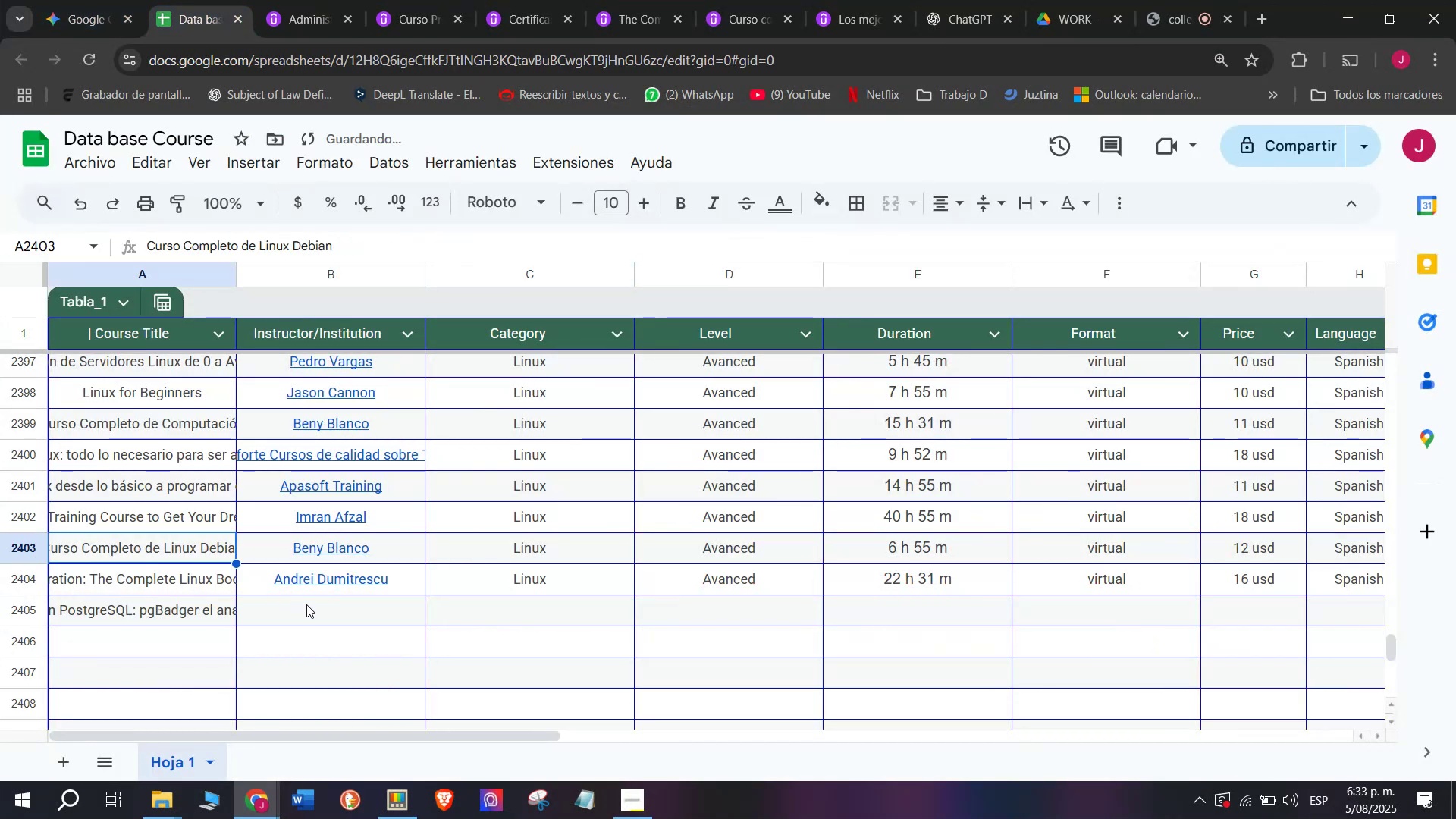 
left_click([309, 606])
 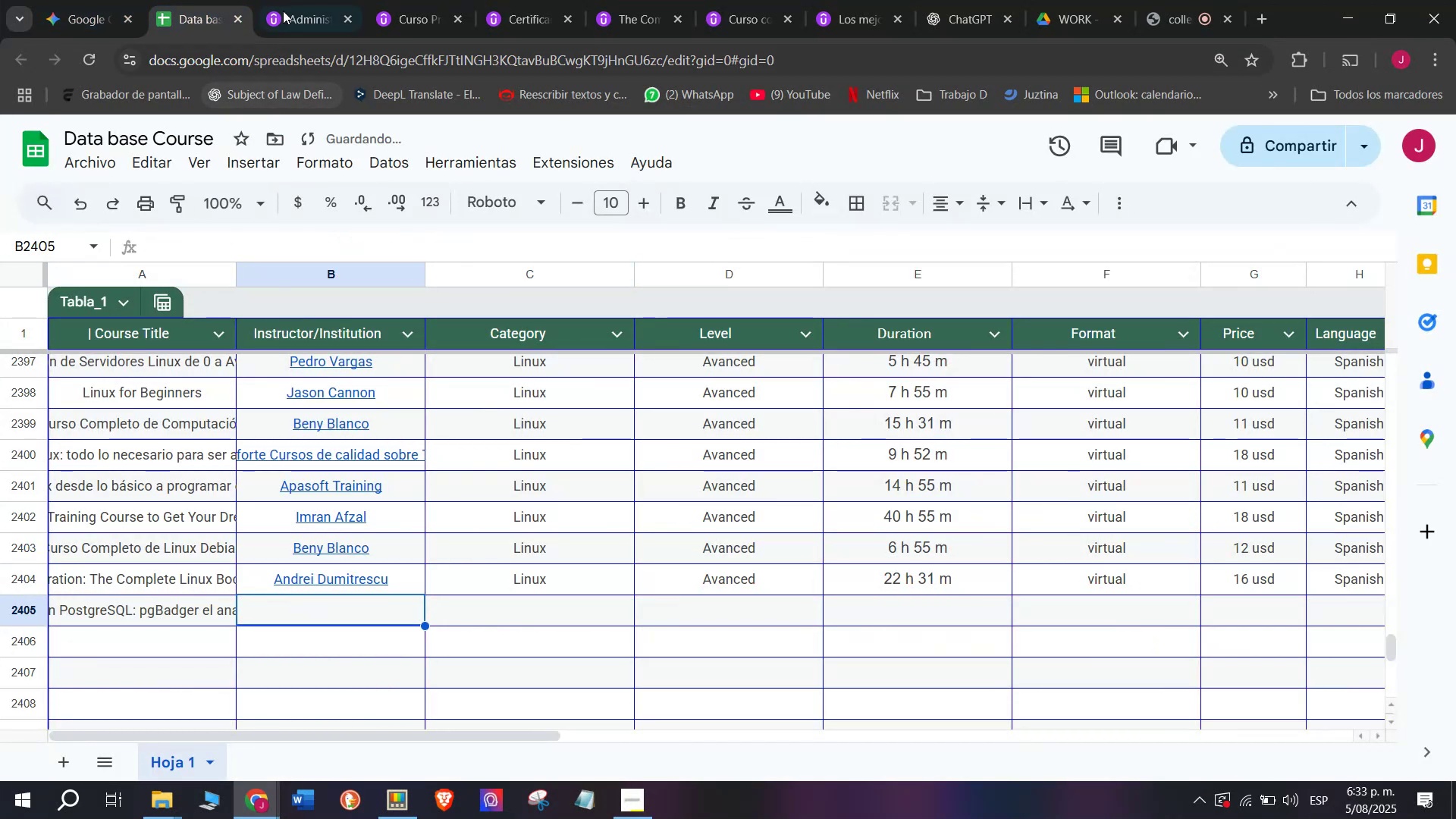 
left_click([283, 2])
 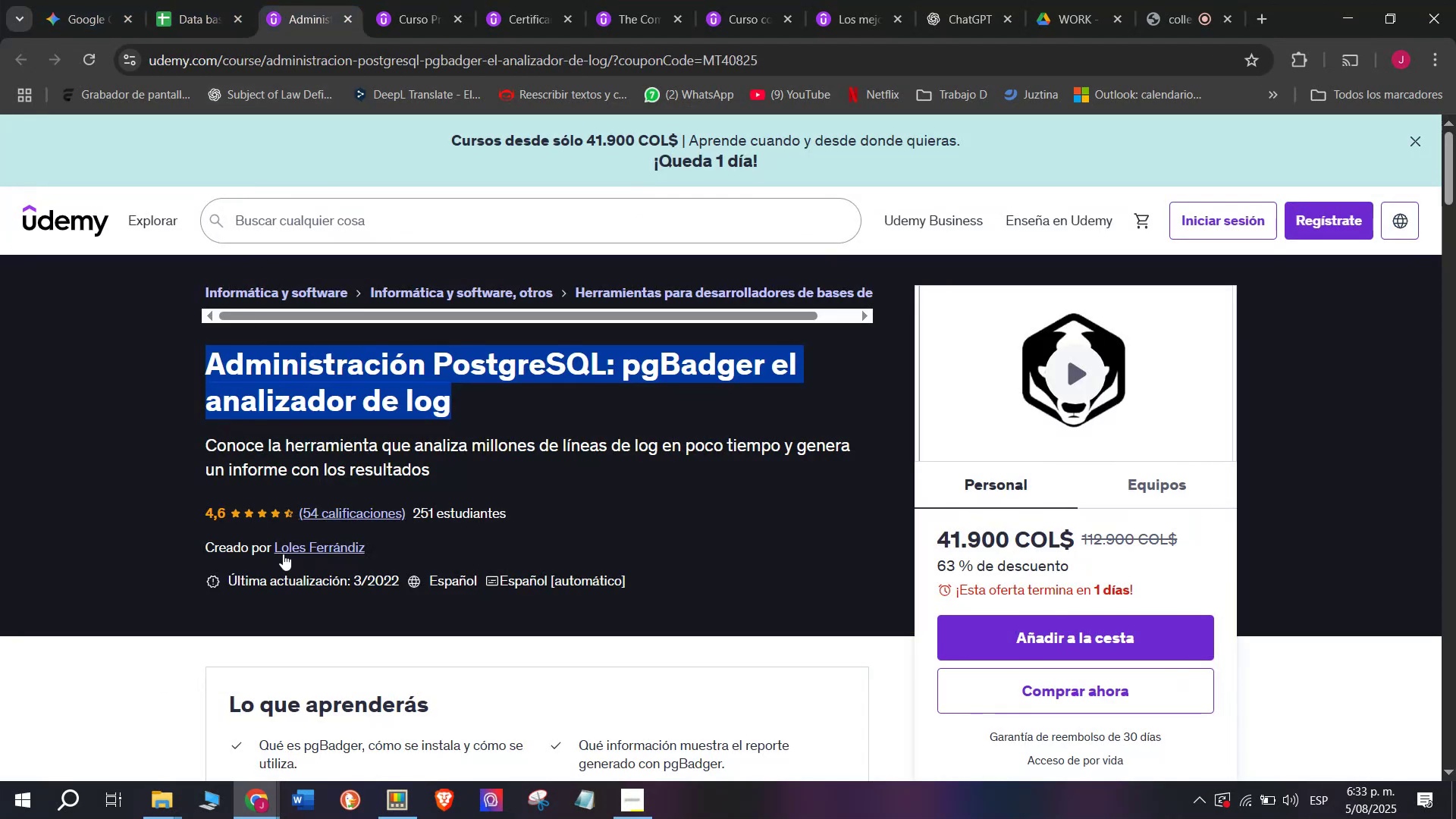 
left_click([286, 555])
 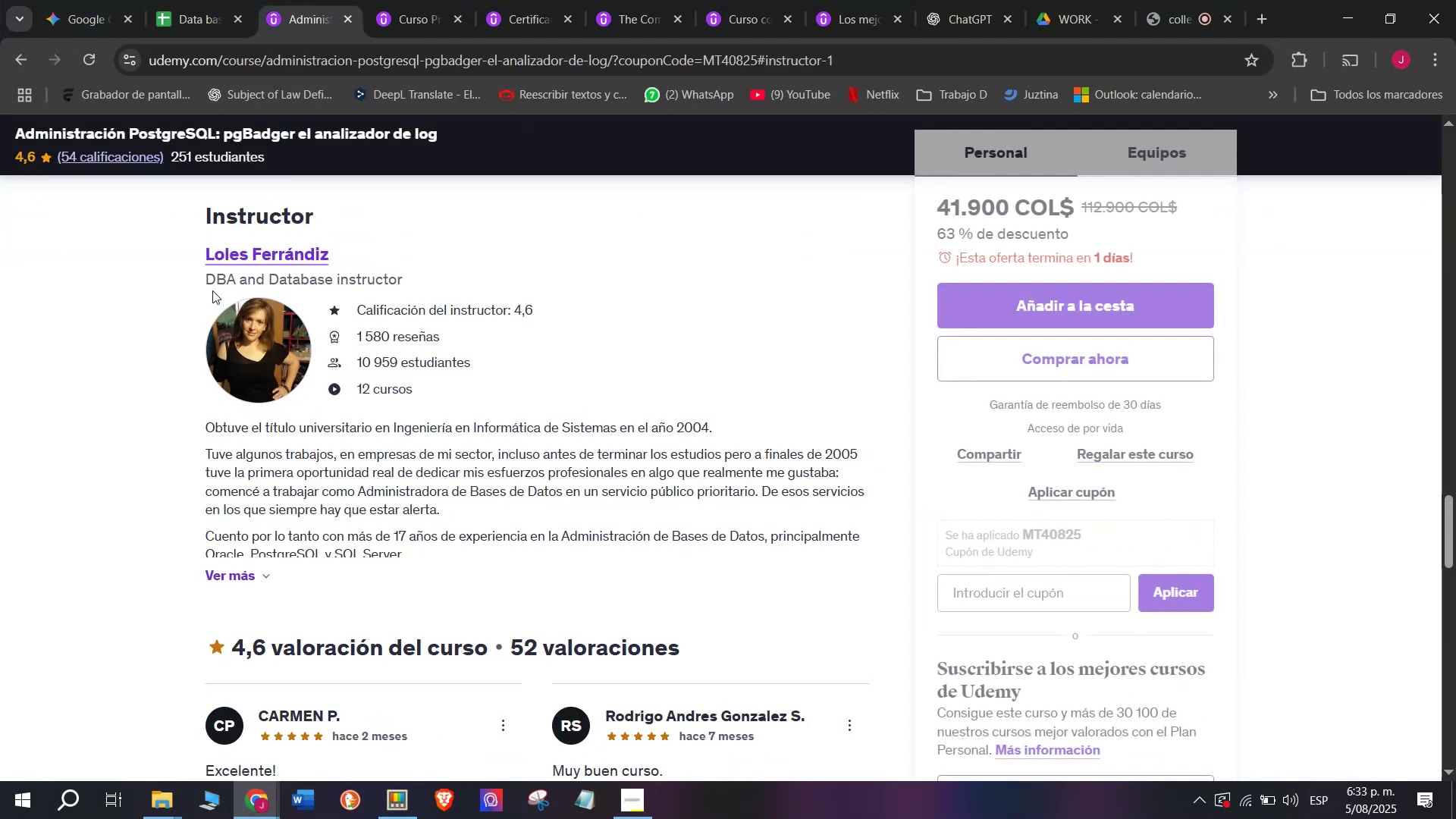 
left_click_drag(start_coordinate=[185, 242], to_coordinate=[353, 242])
 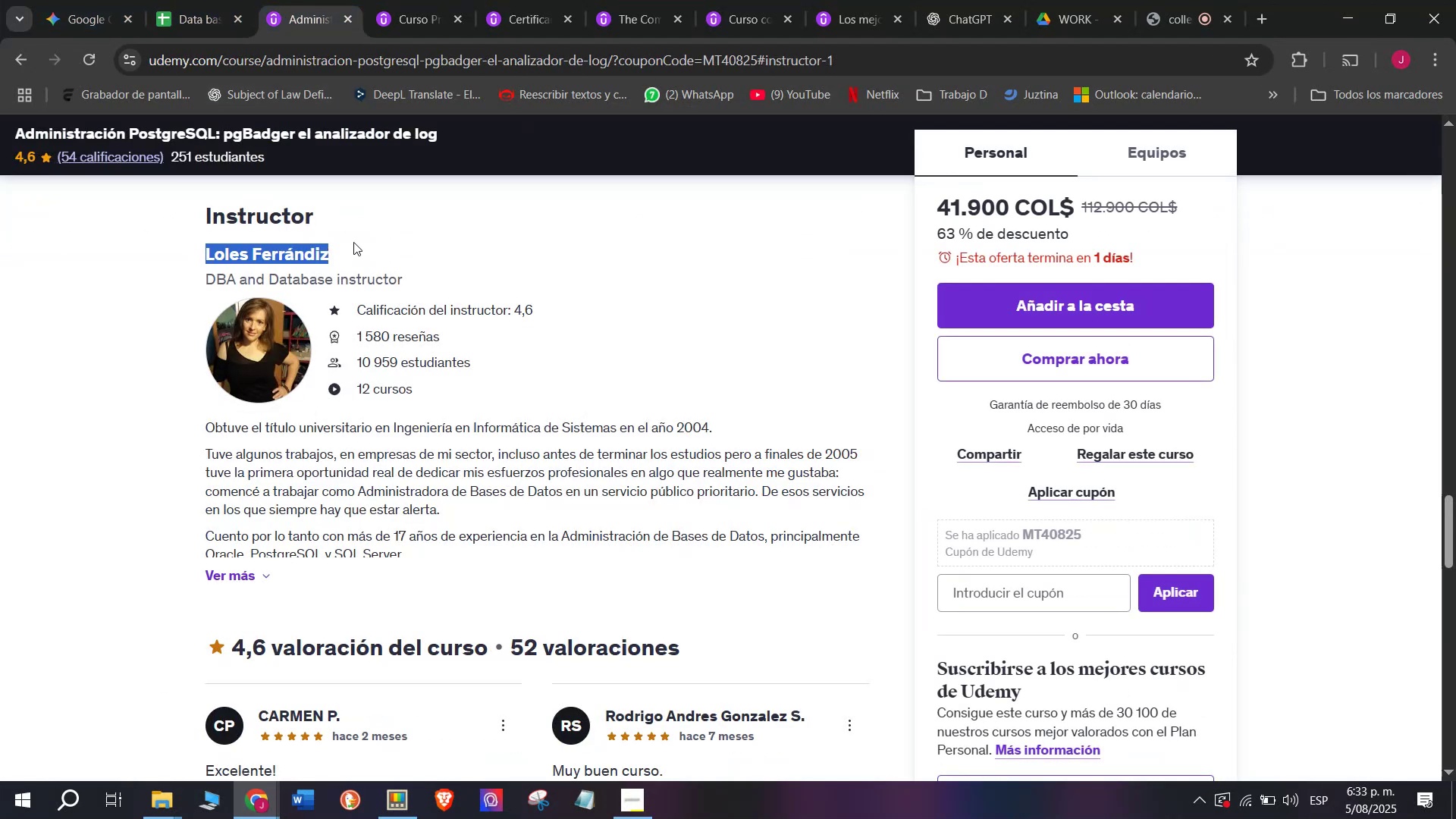 
key(Control+ControlLeft)
 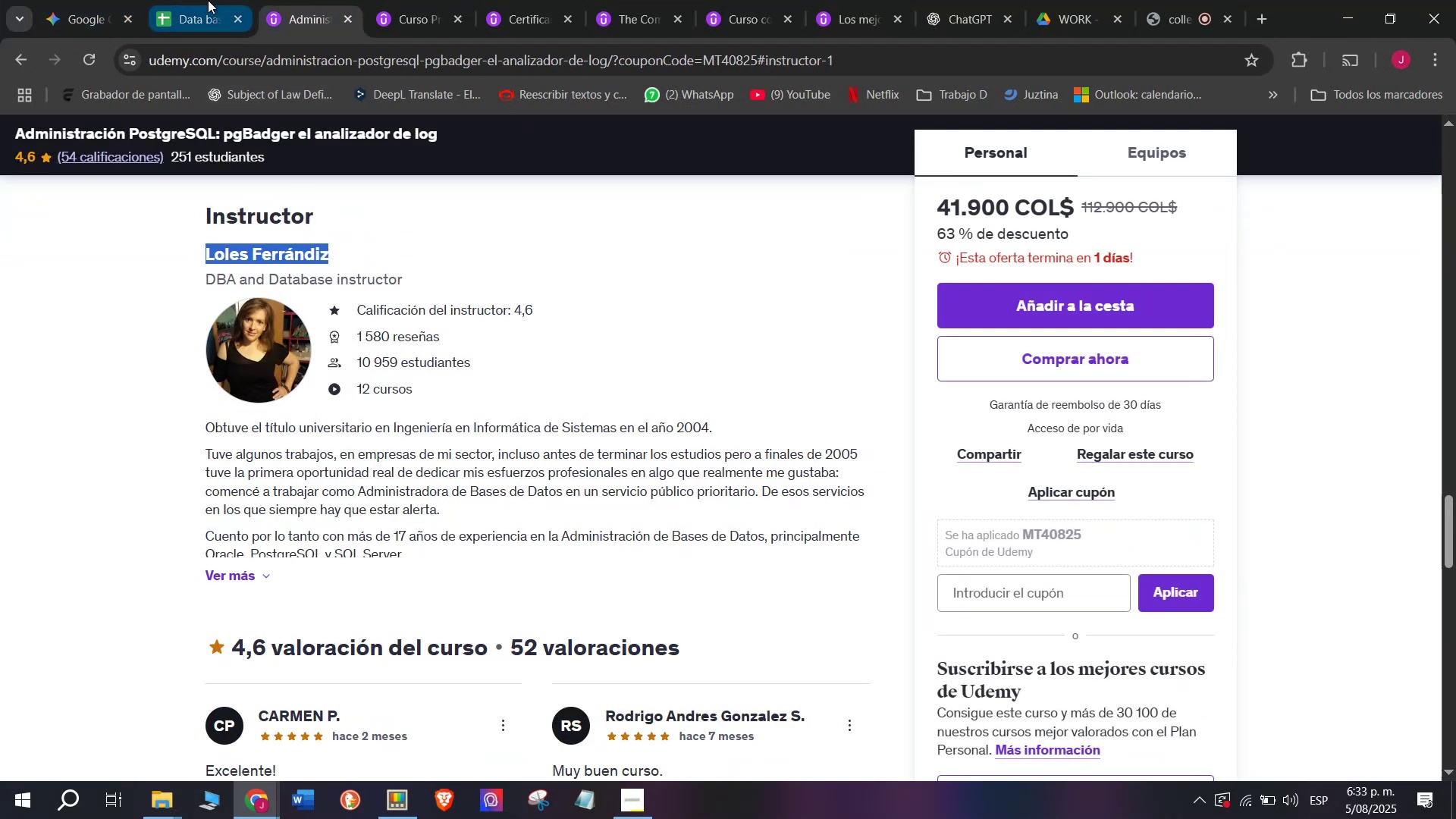 
key(Break)
 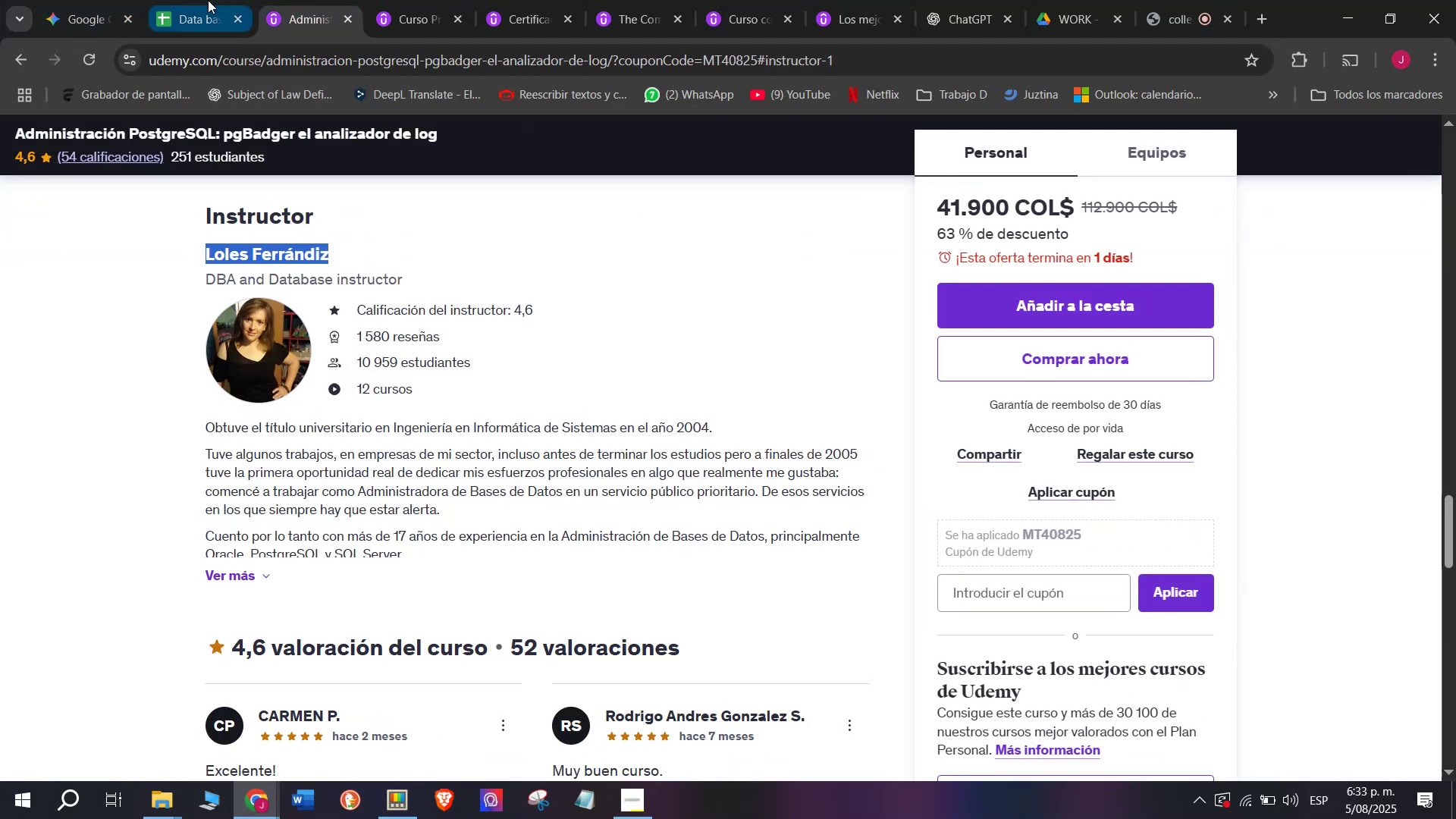 
key(Control+C)
 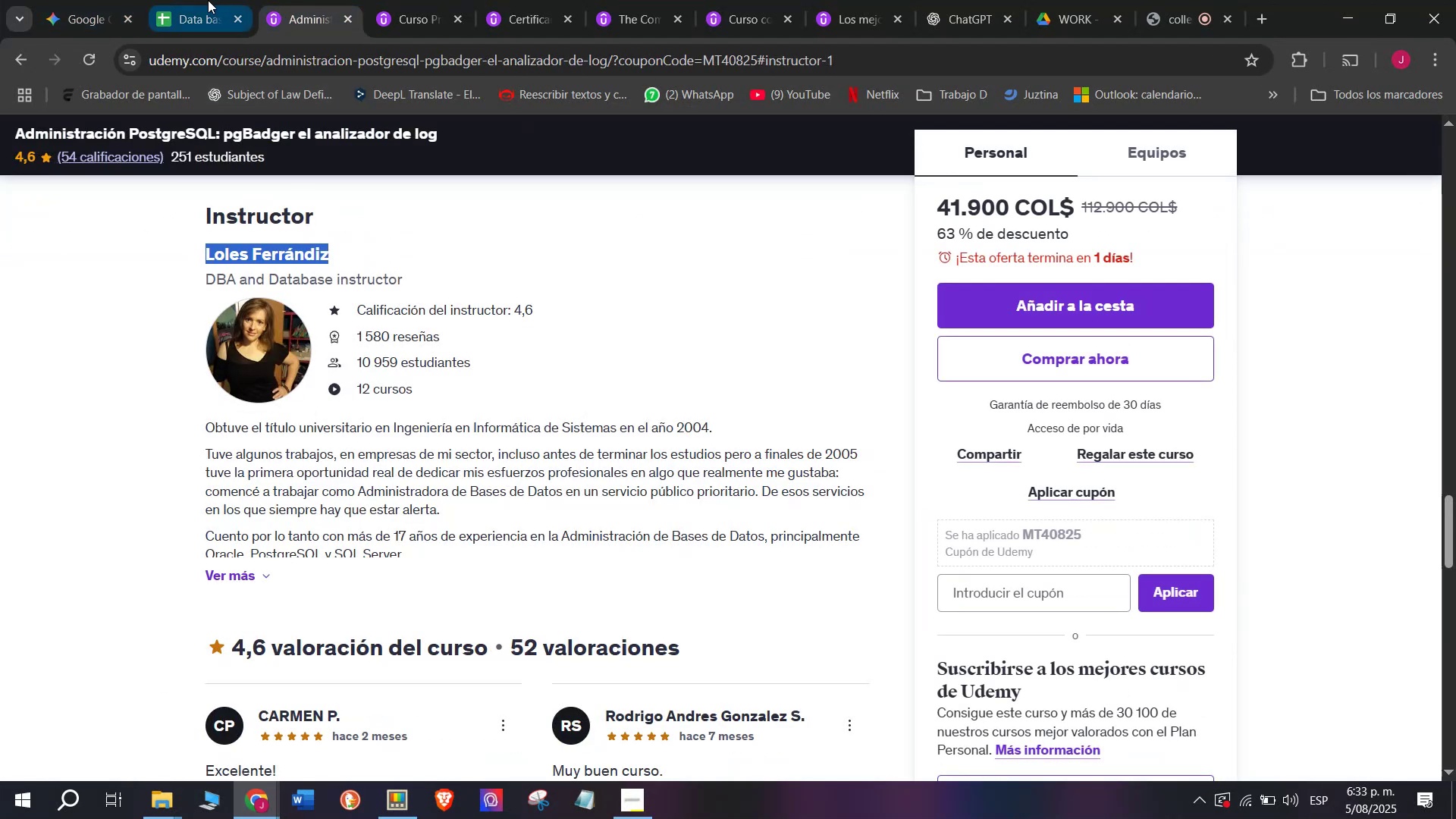 
left_click([208, 0])
 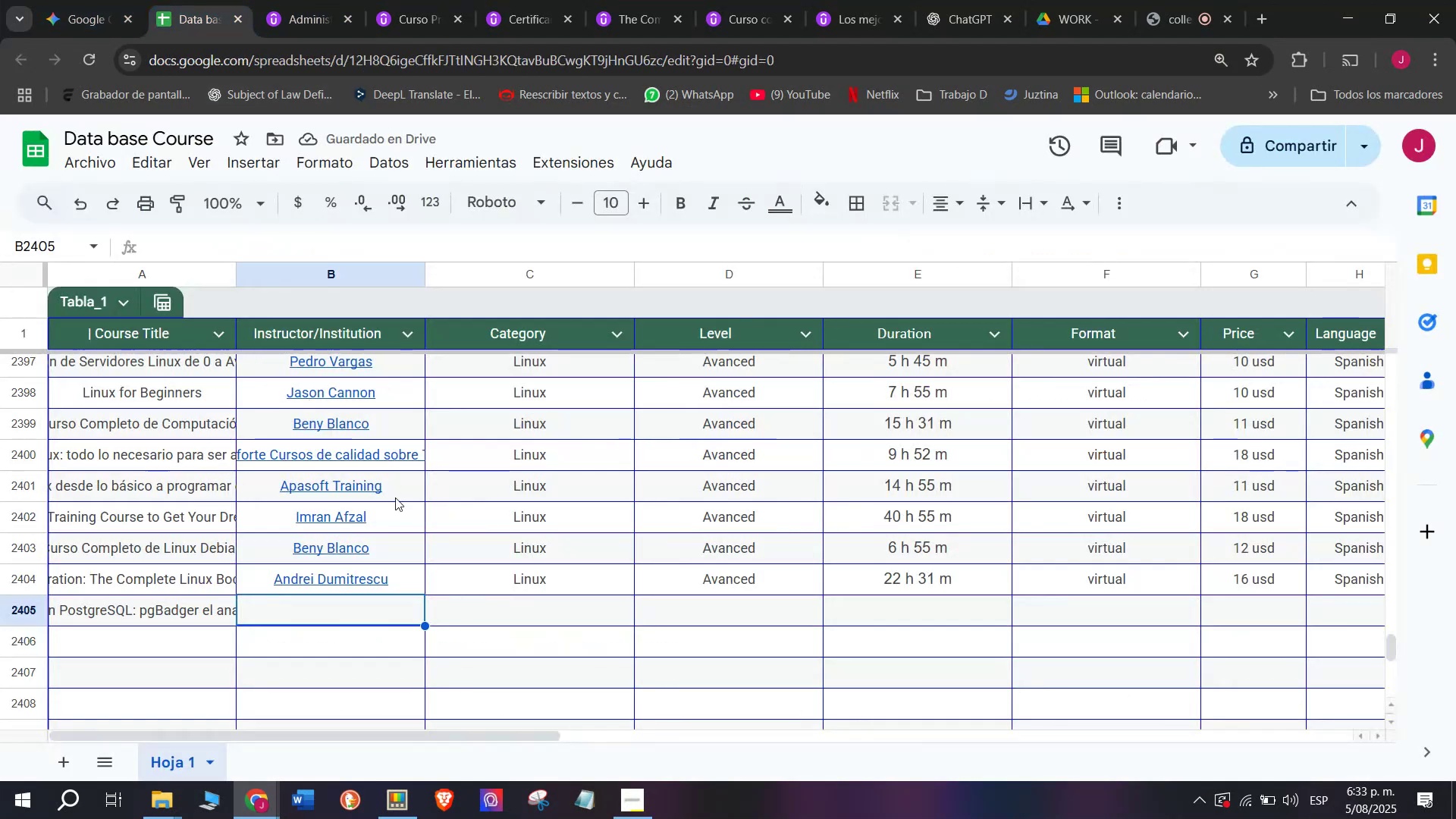 
key(Z)
 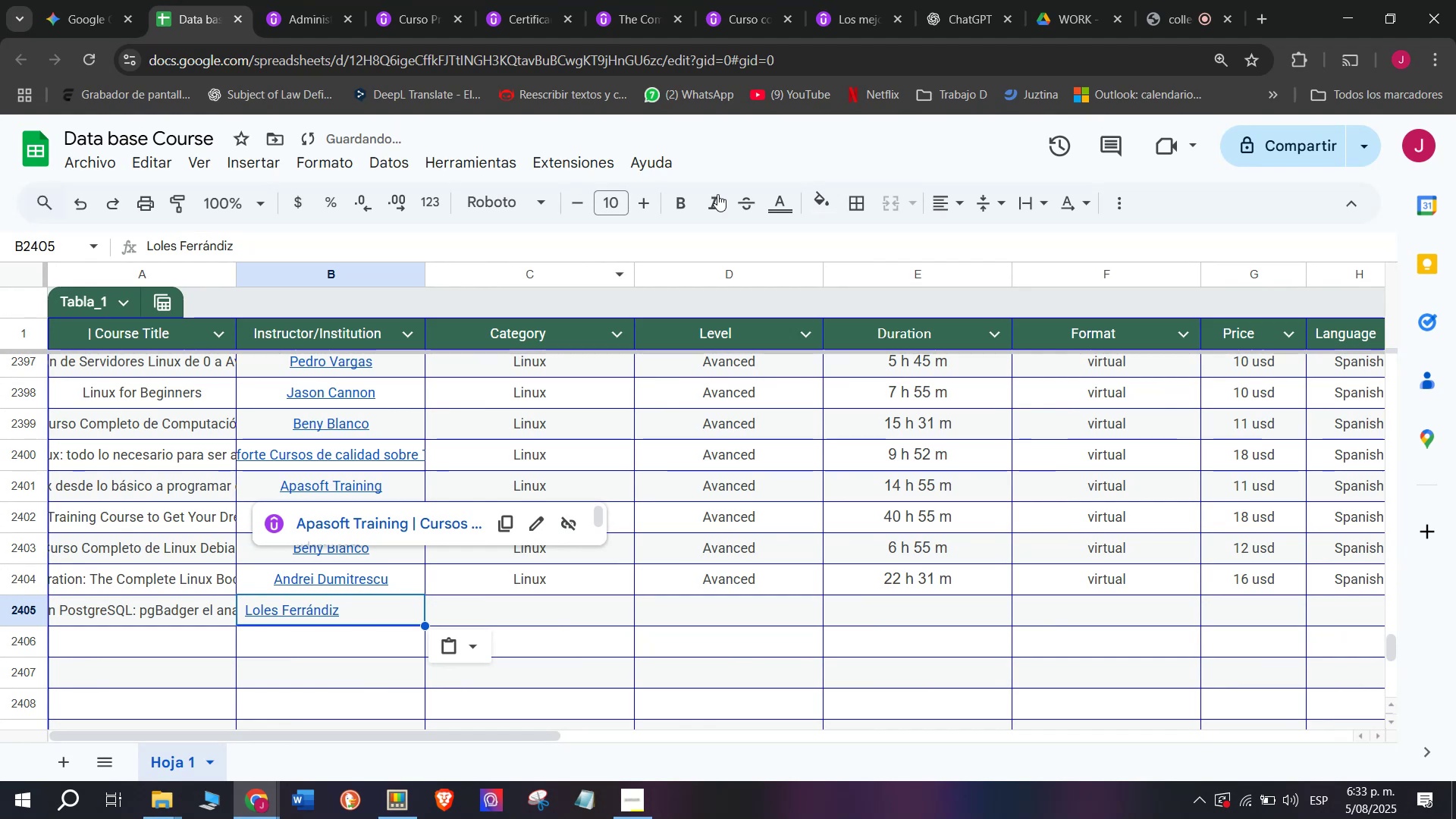 
key(Control+ControlLeft)
 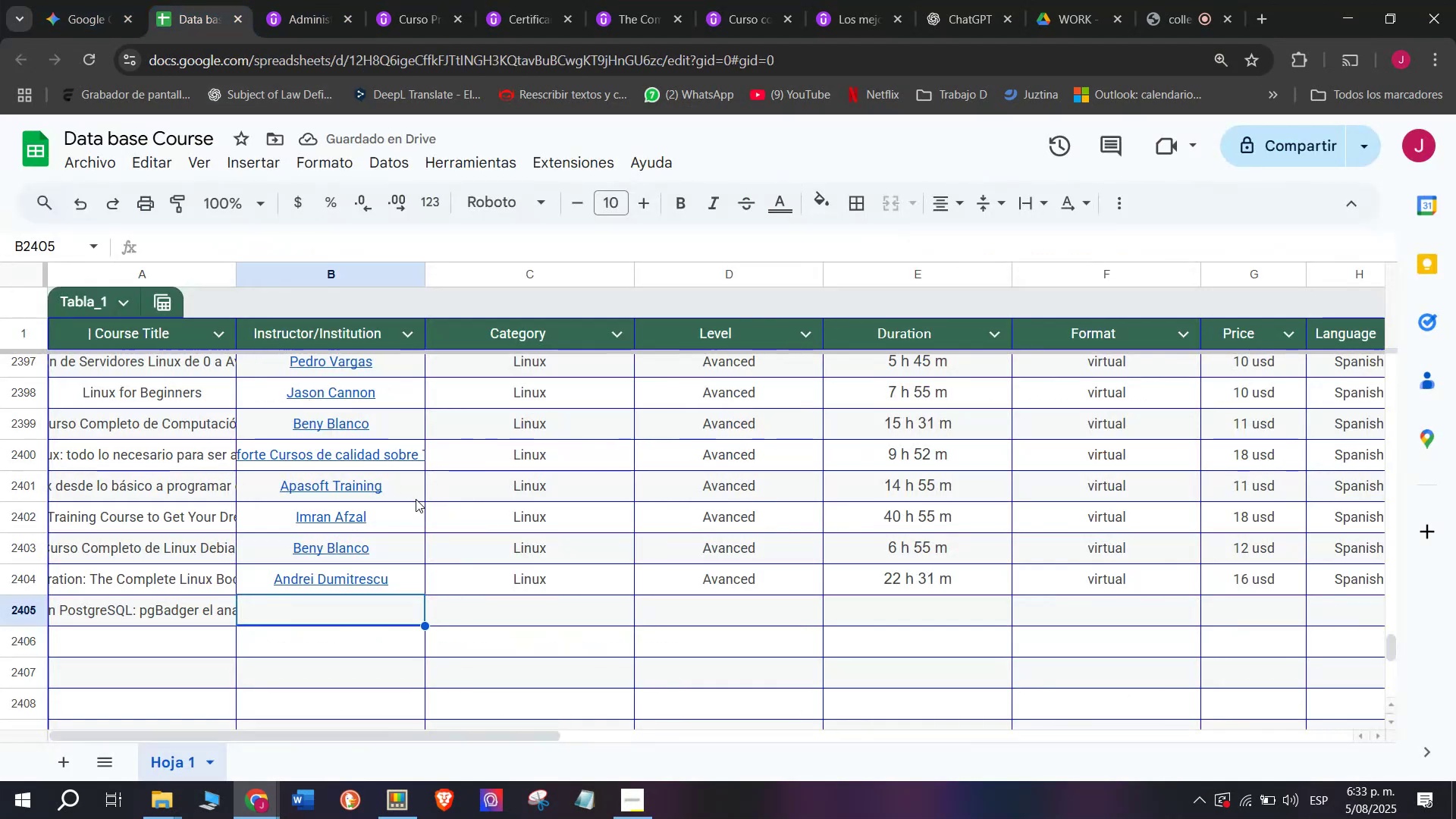 
key(Control+V)
 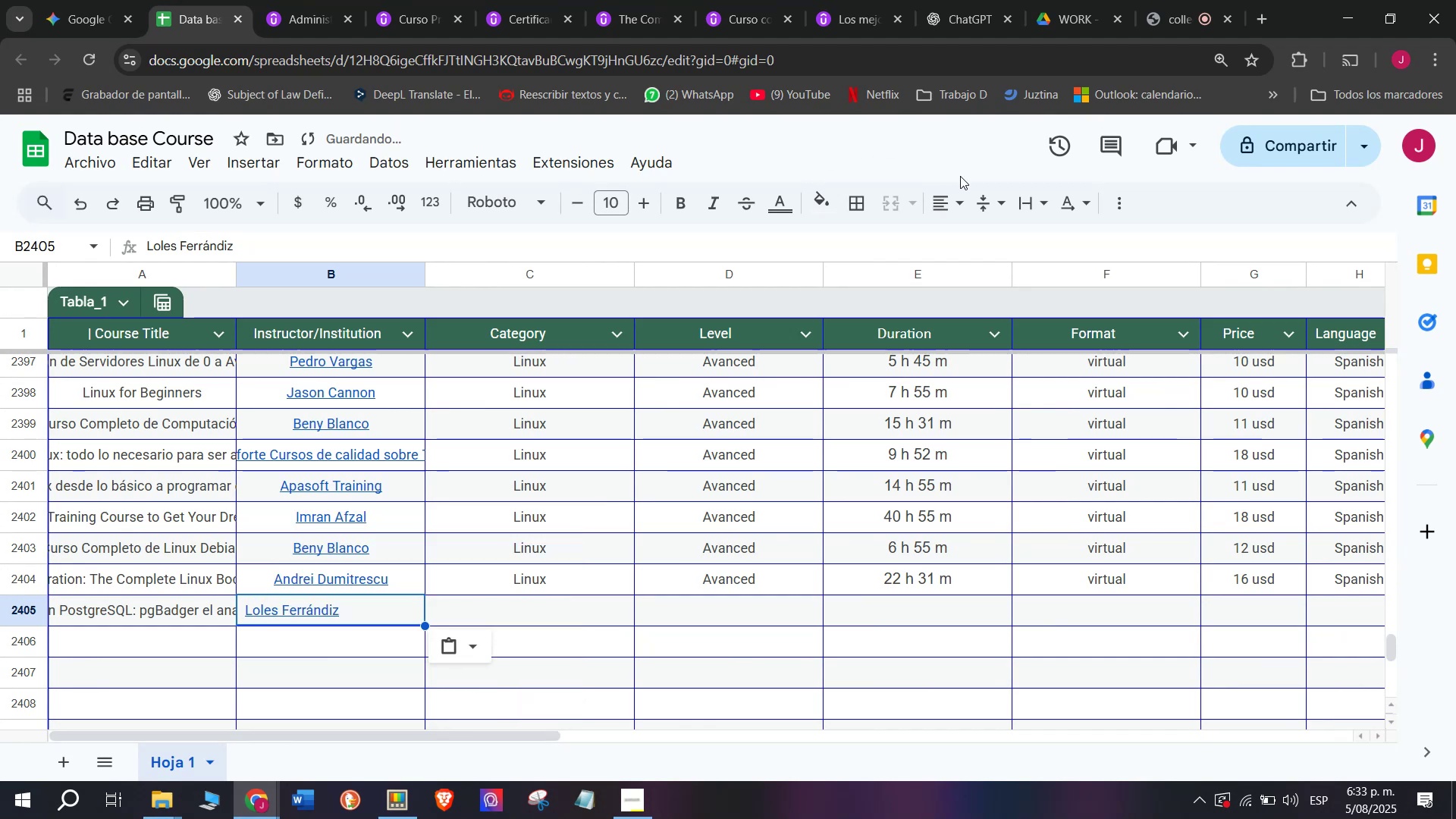 
left_click([952, 196])
 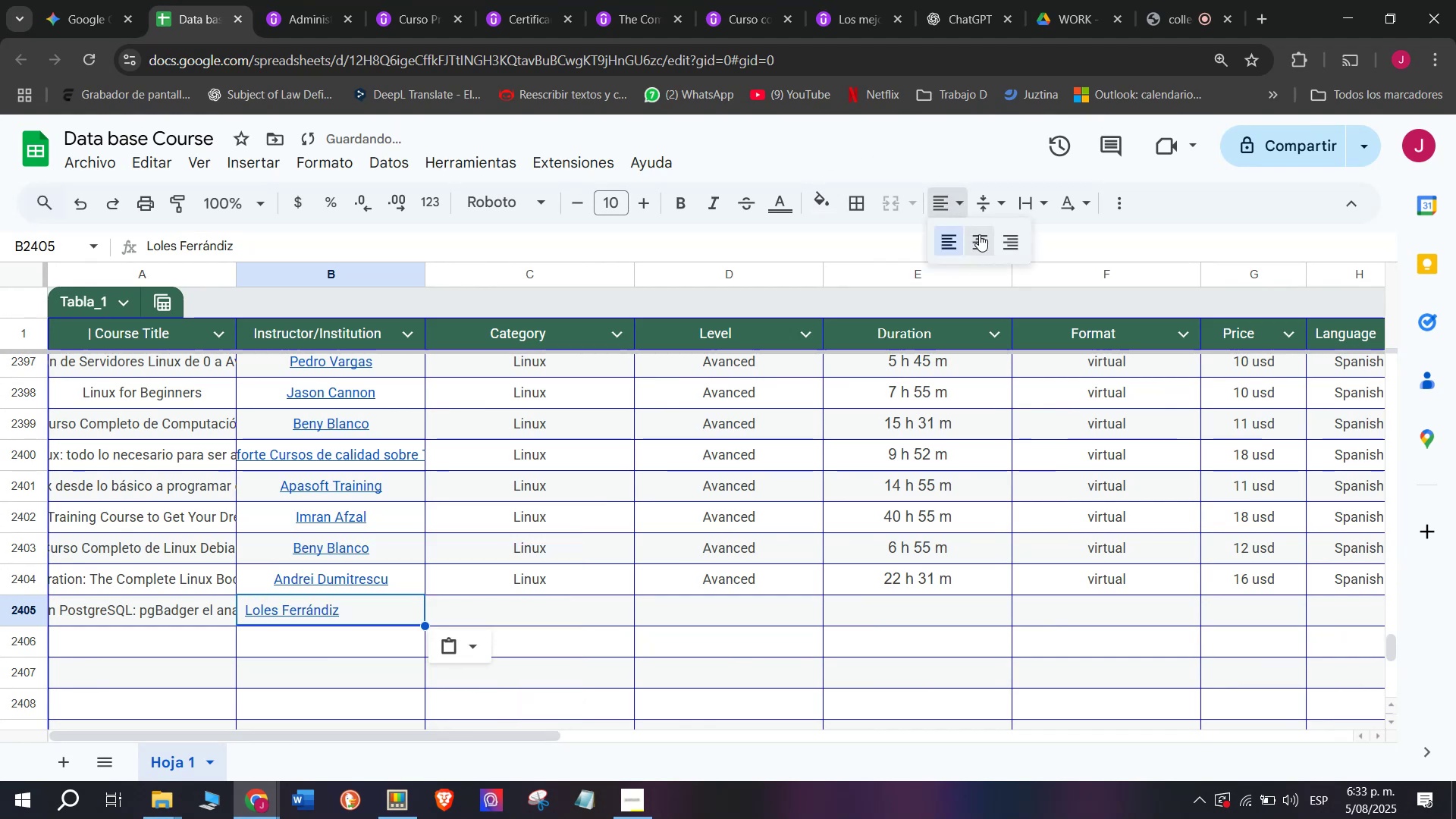 
left_click([981, 237])
 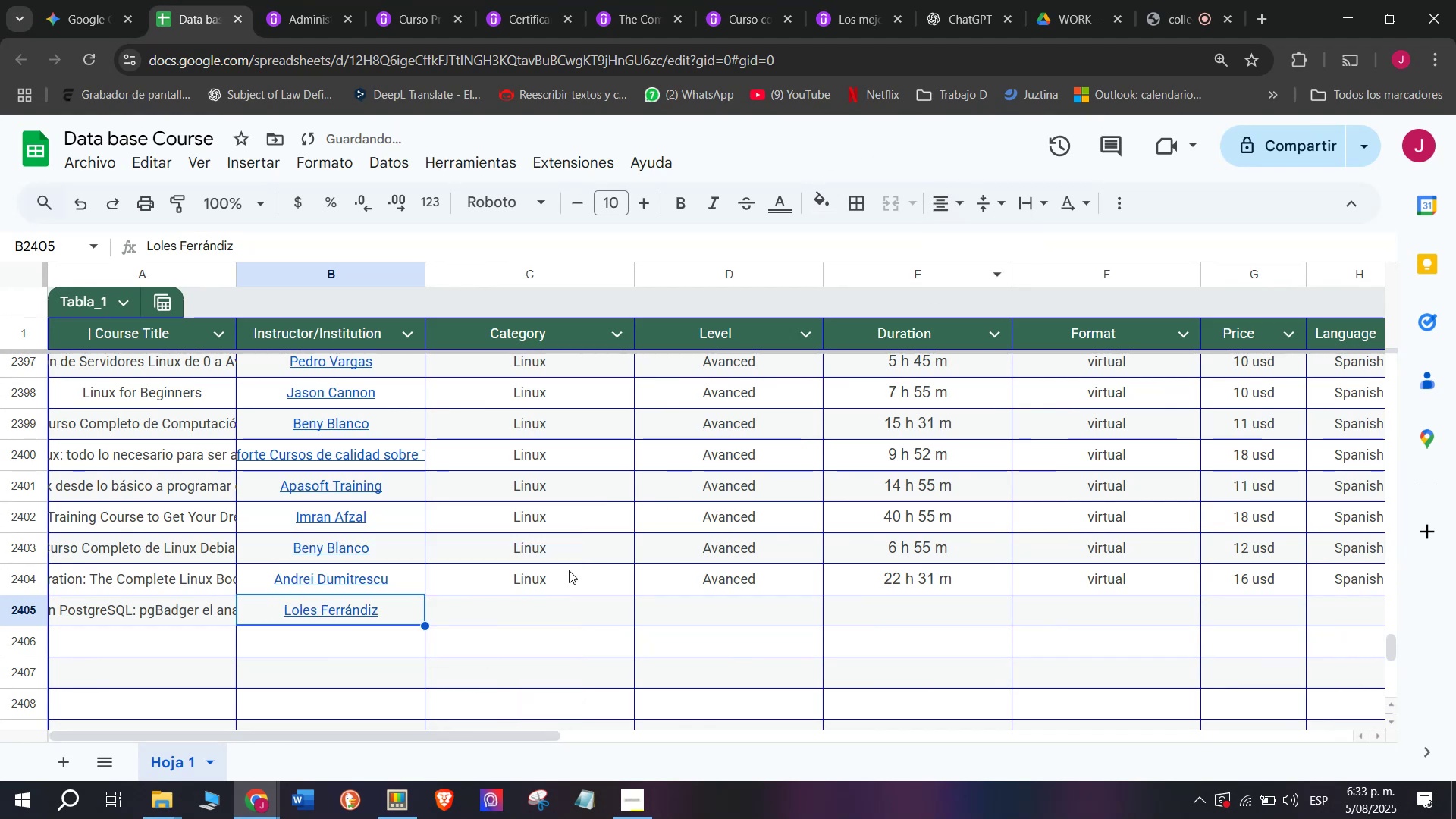 
left_click([547, 581])
 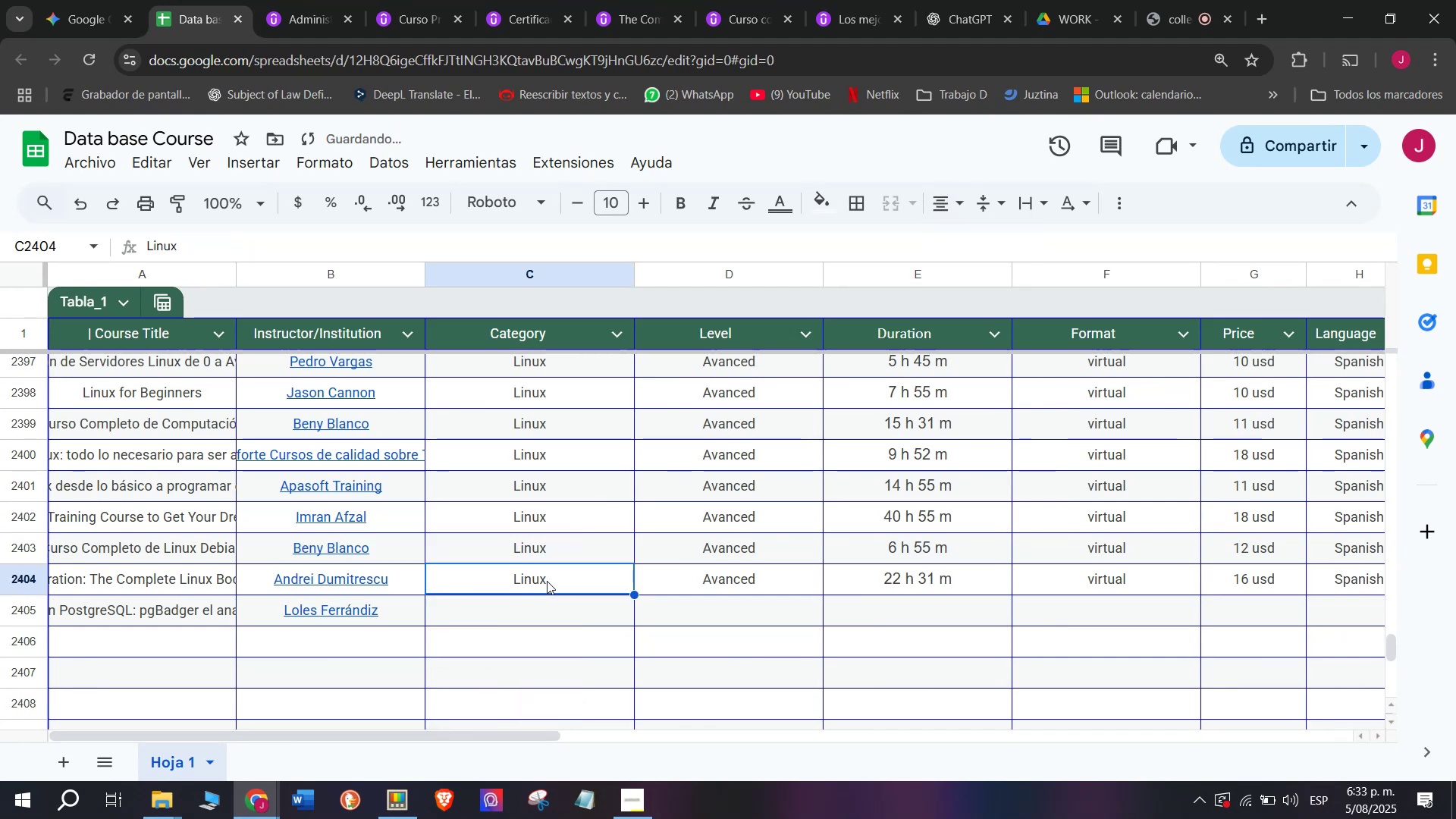 
key(Control+ControlLeft)
 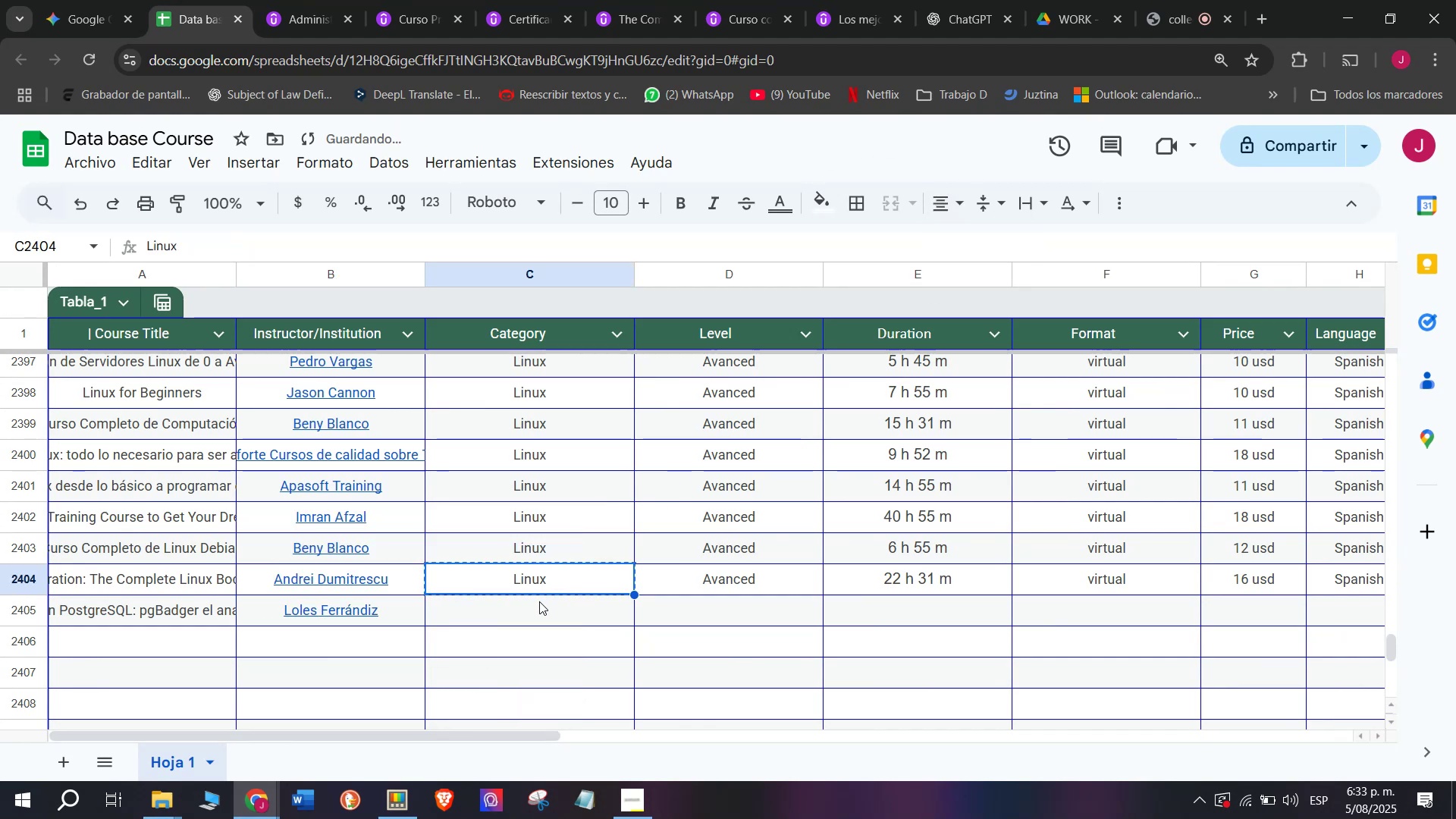 
key(Break)
 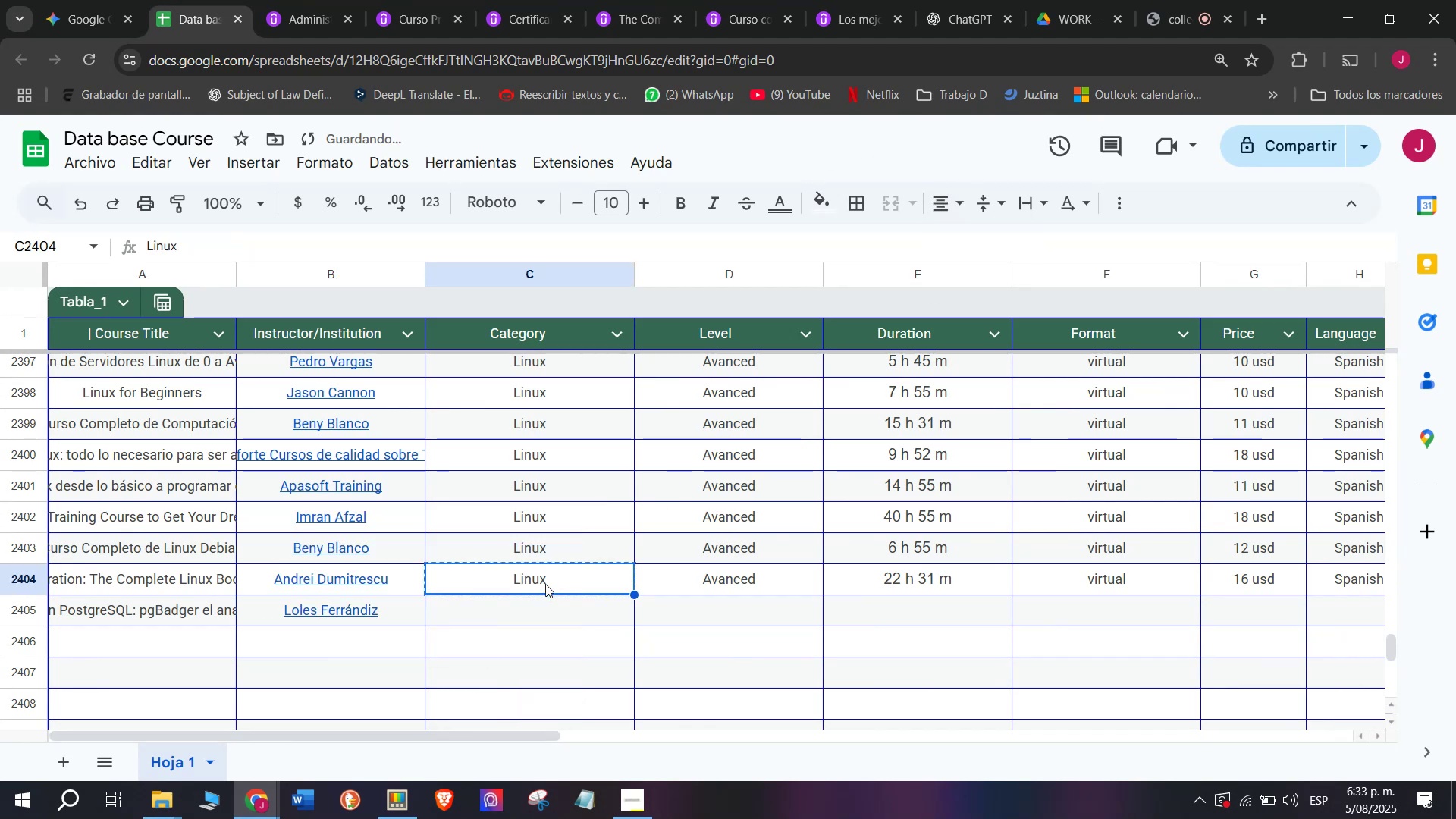 
key(Control+C)
 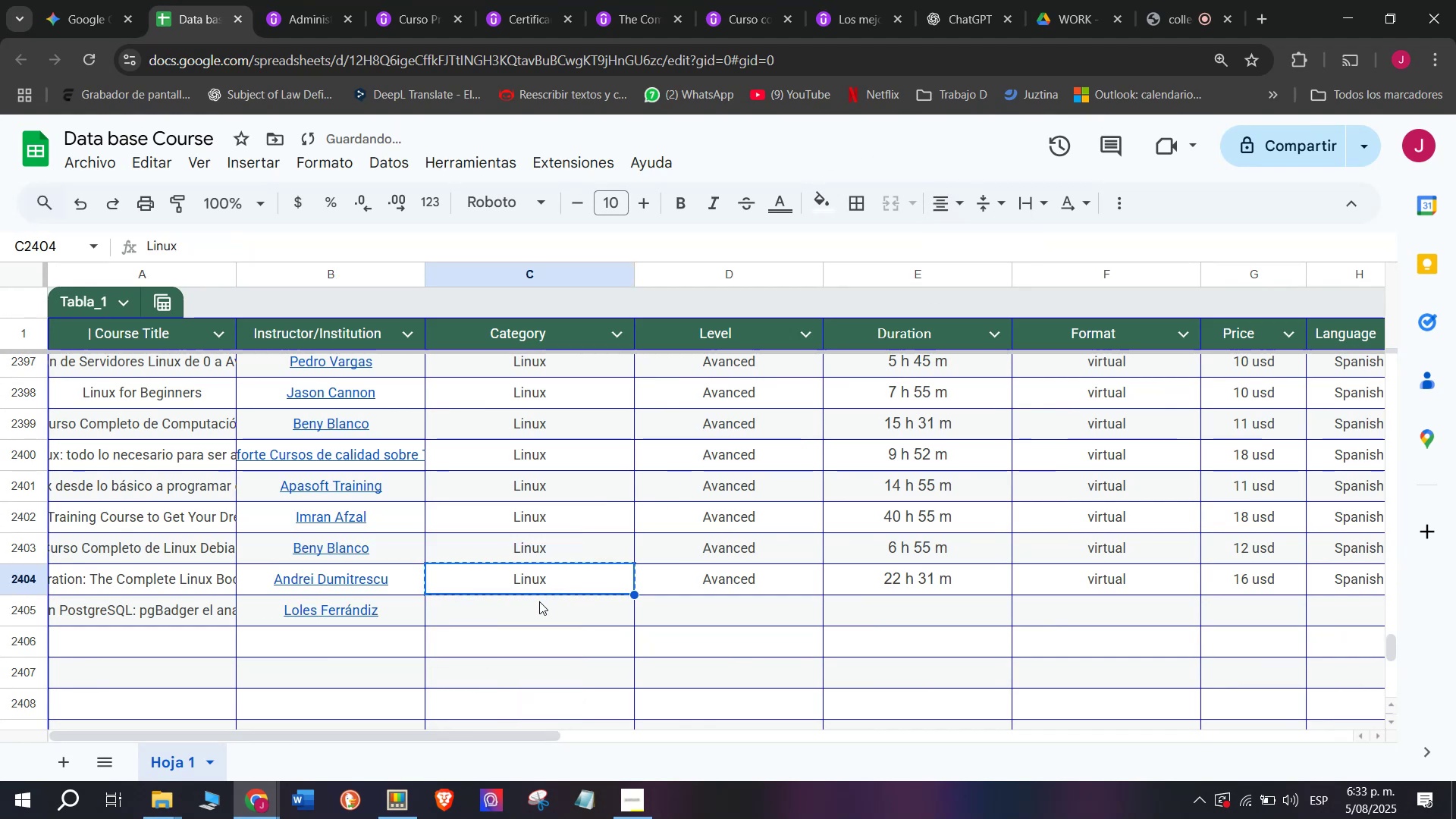 
left_click([539, 601])
 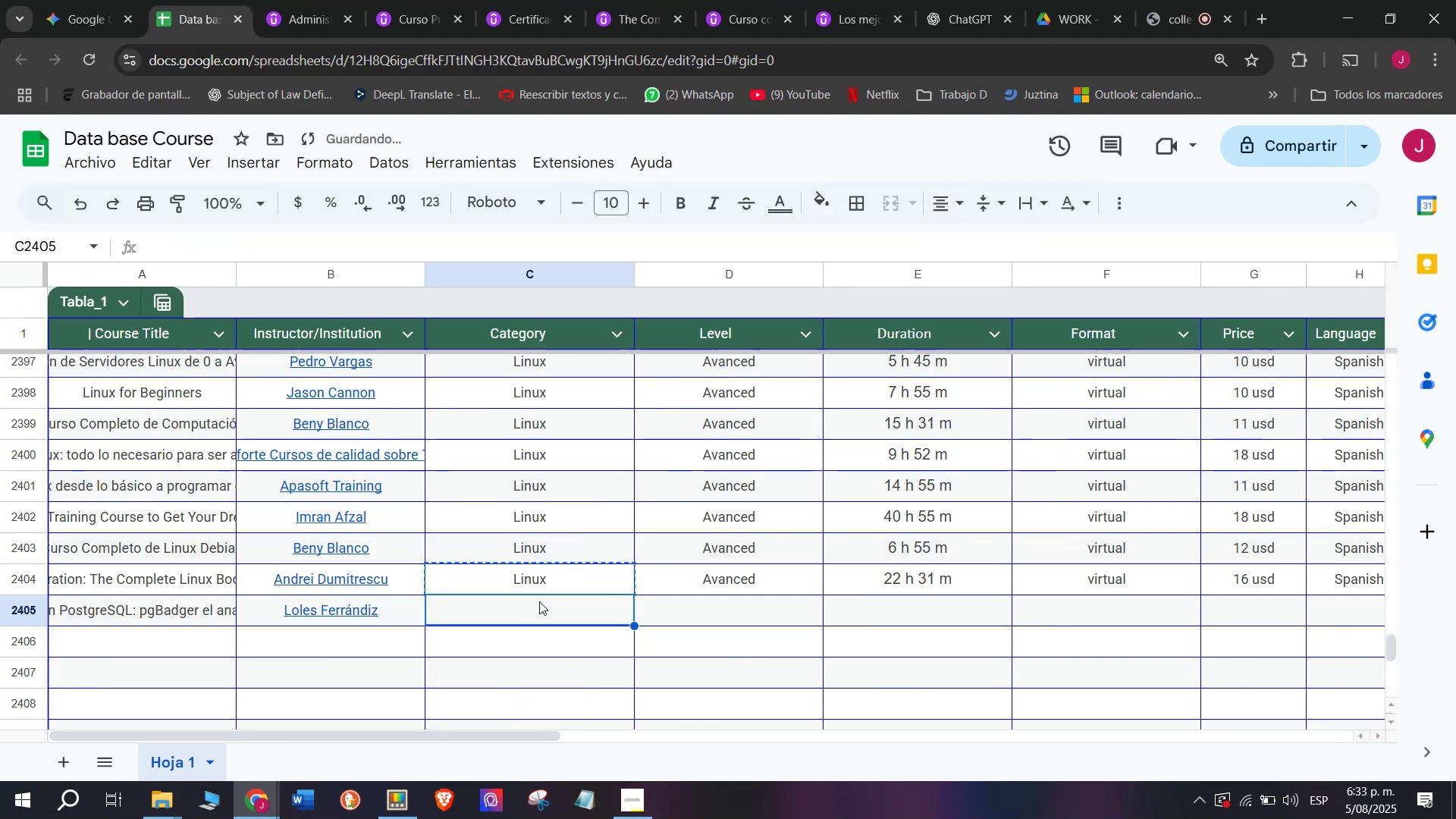 
key(Control+ControlLeft)
 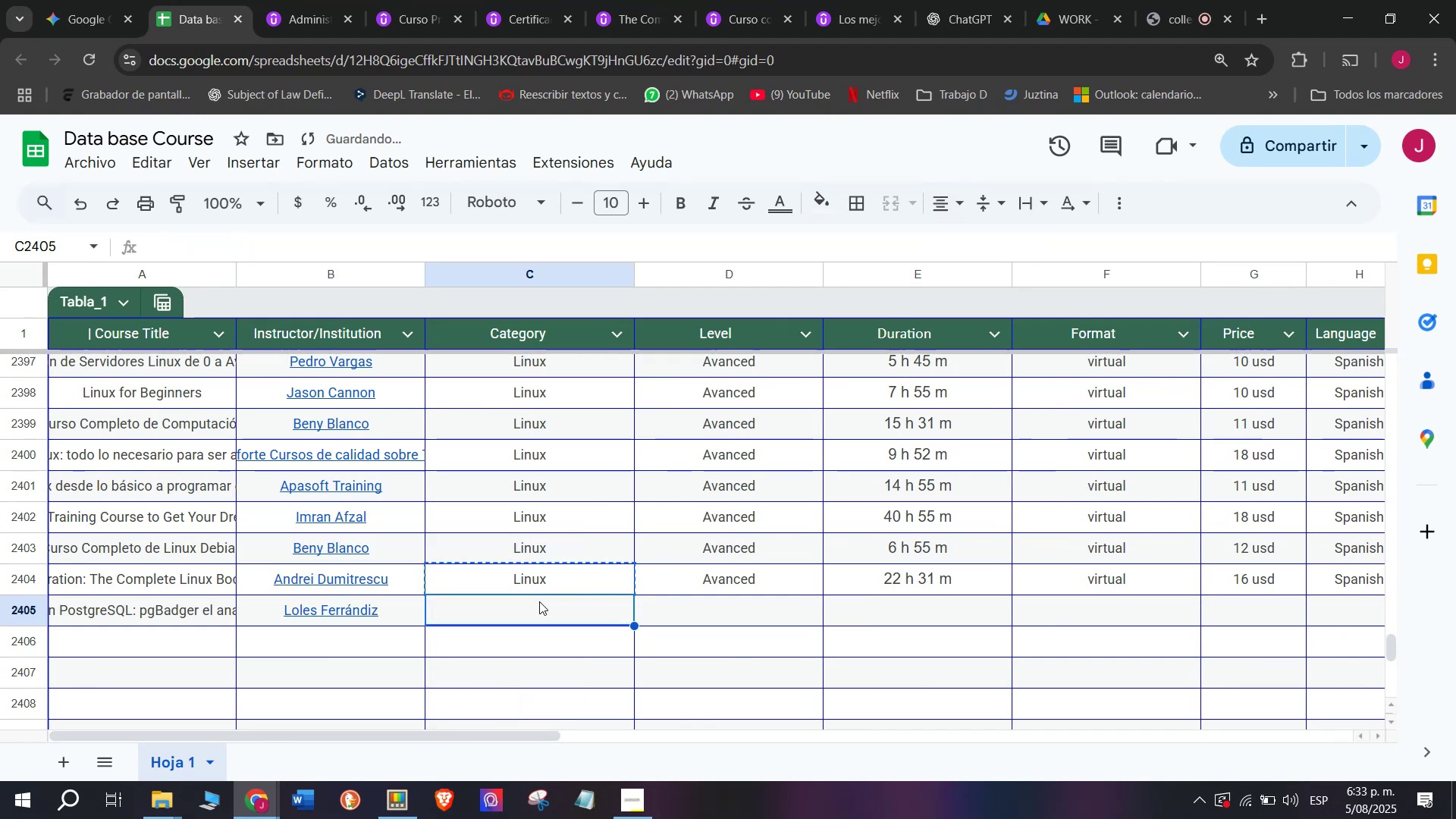 
key(Z)
 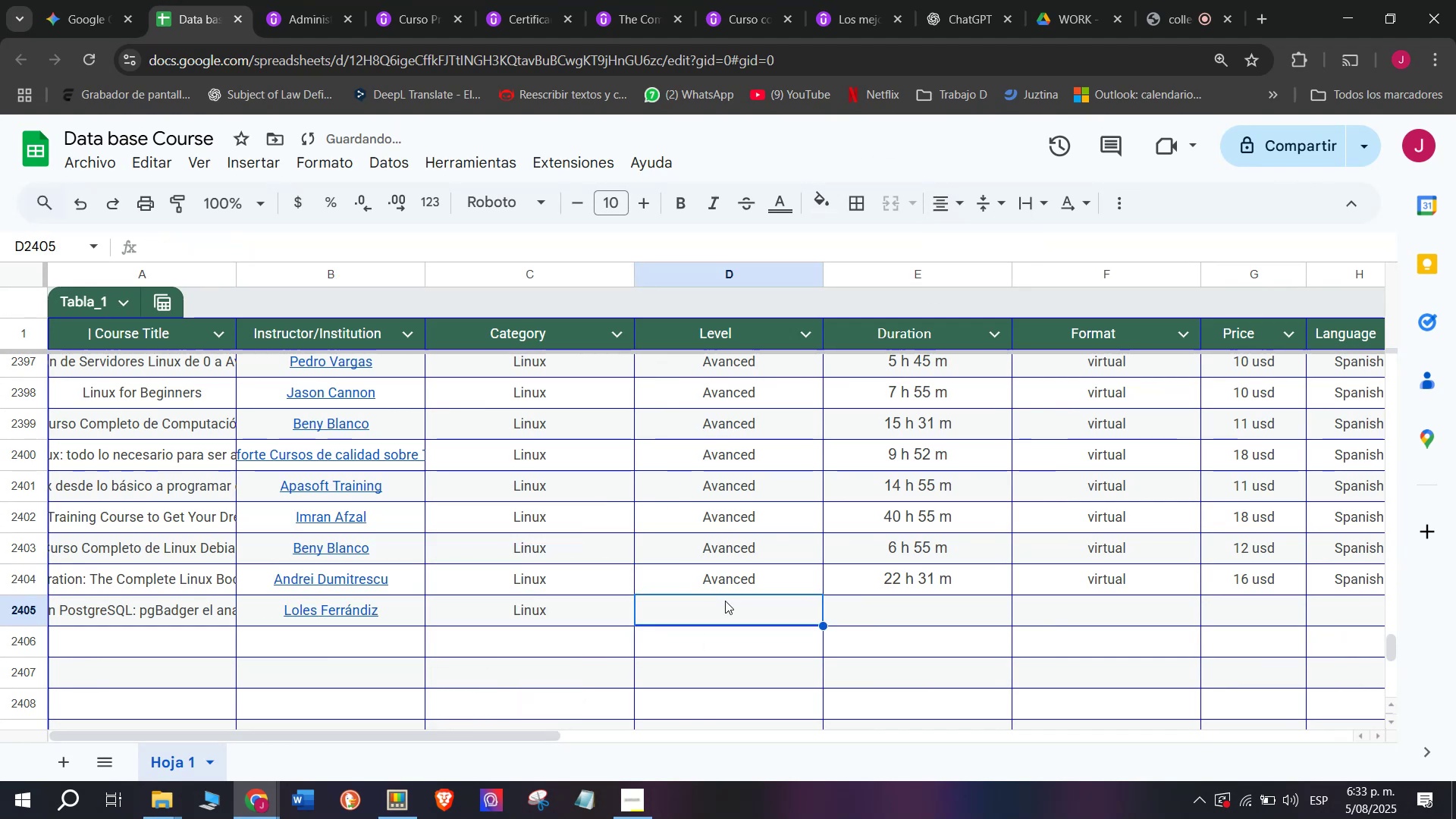 
key(Control+V)
 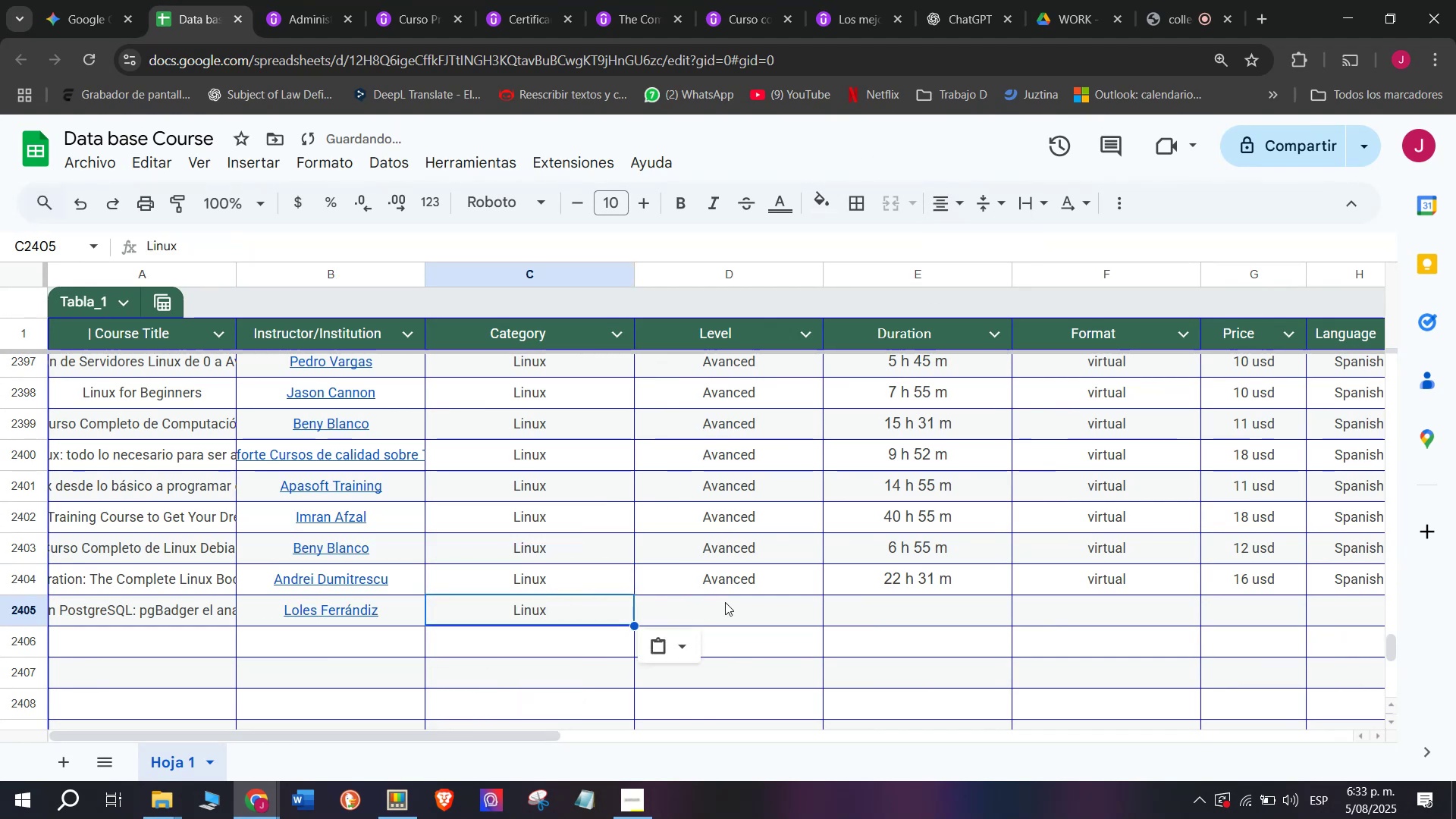 
left_click([725, 601])
 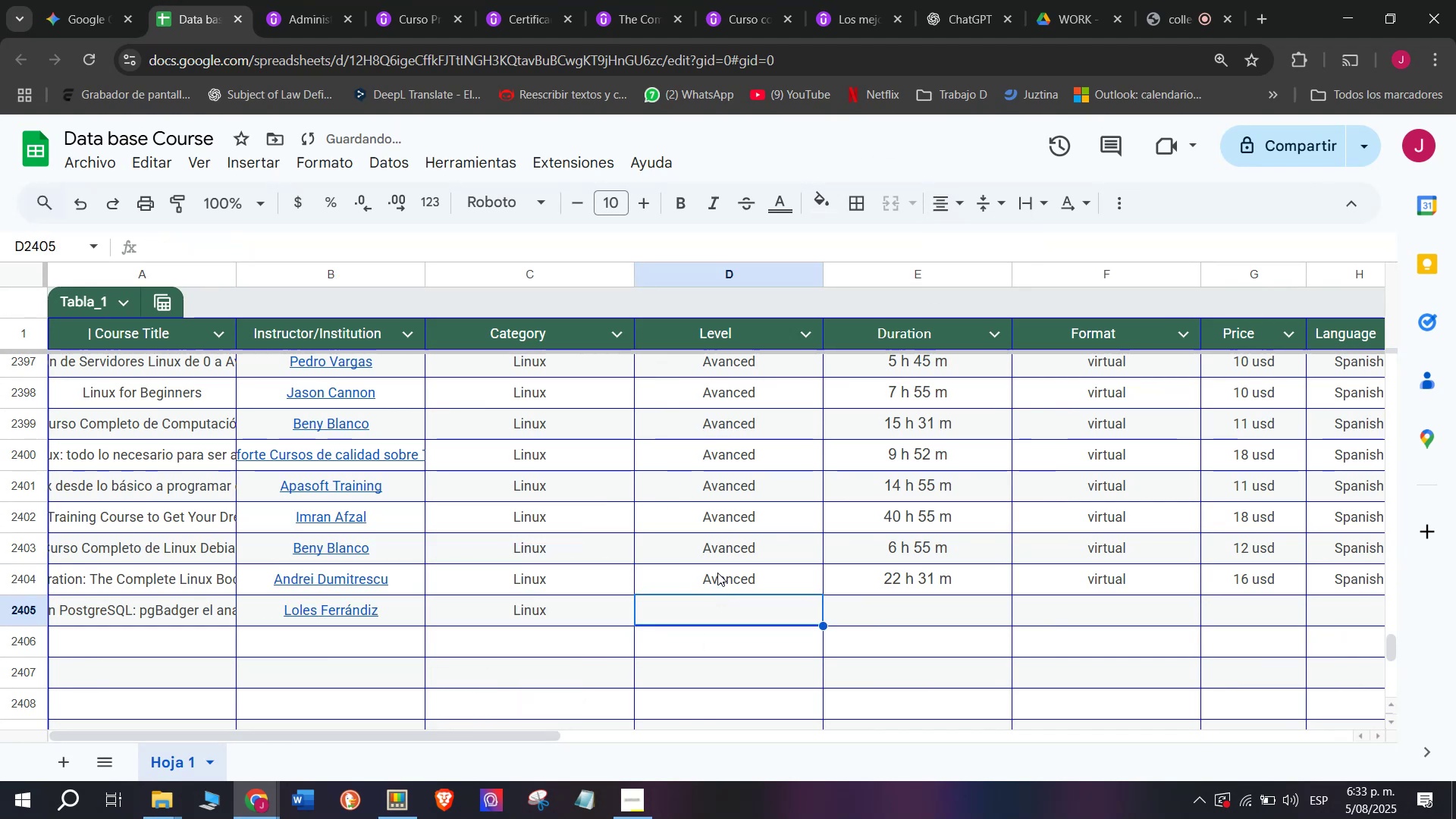 
left_click([717, 570])
 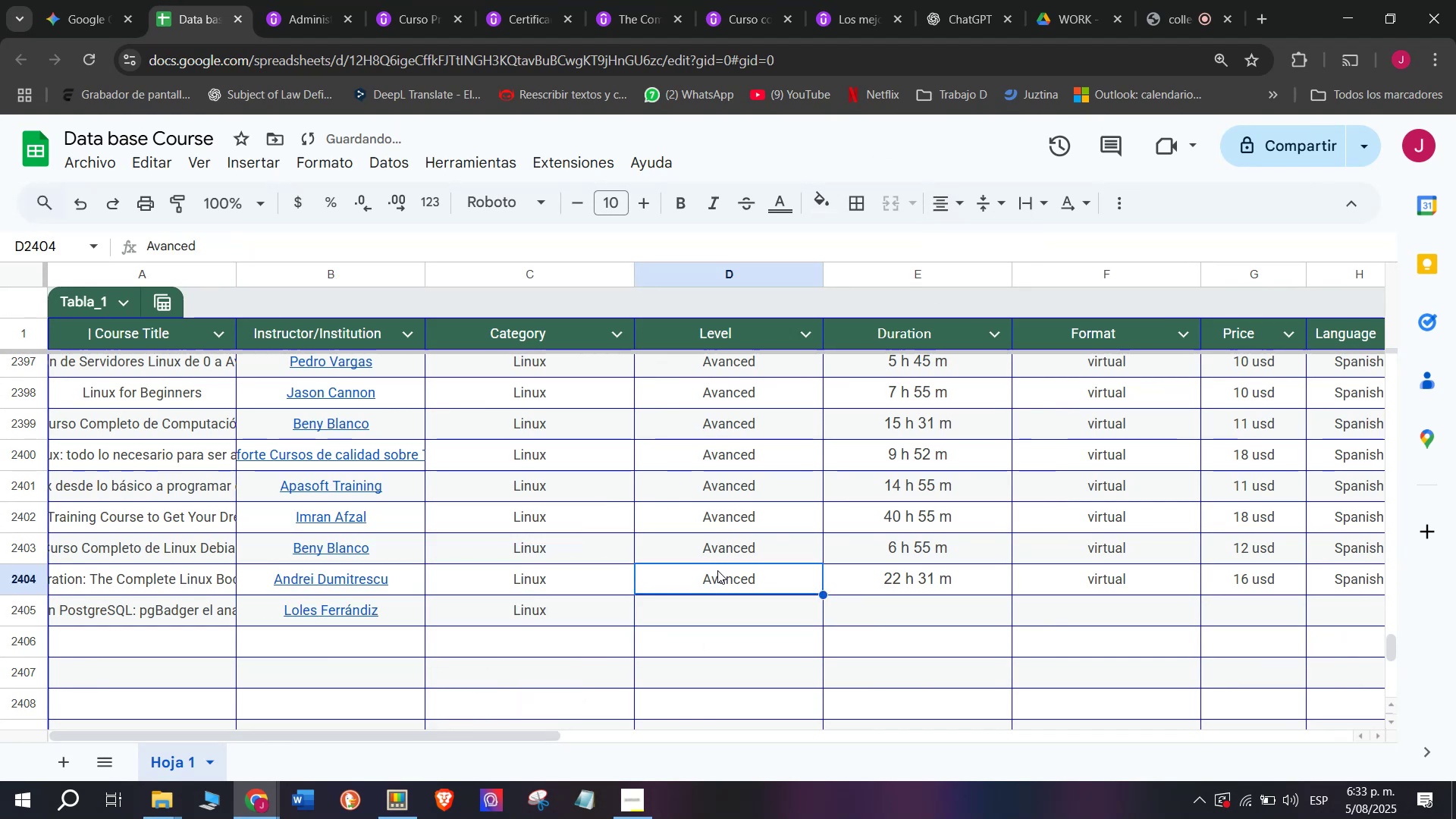 
key(Control+ControlLeft)
 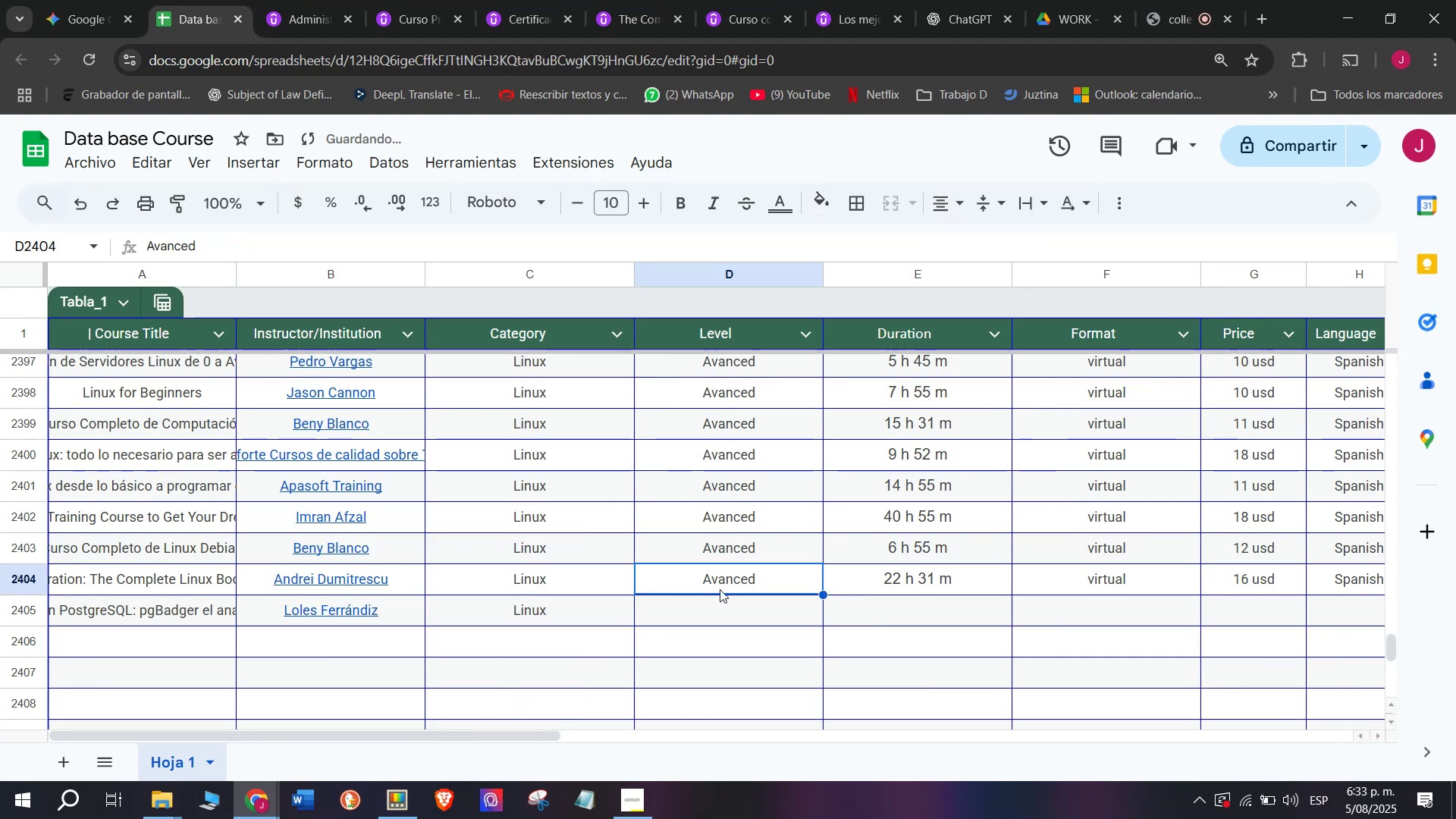 
key(Break)
 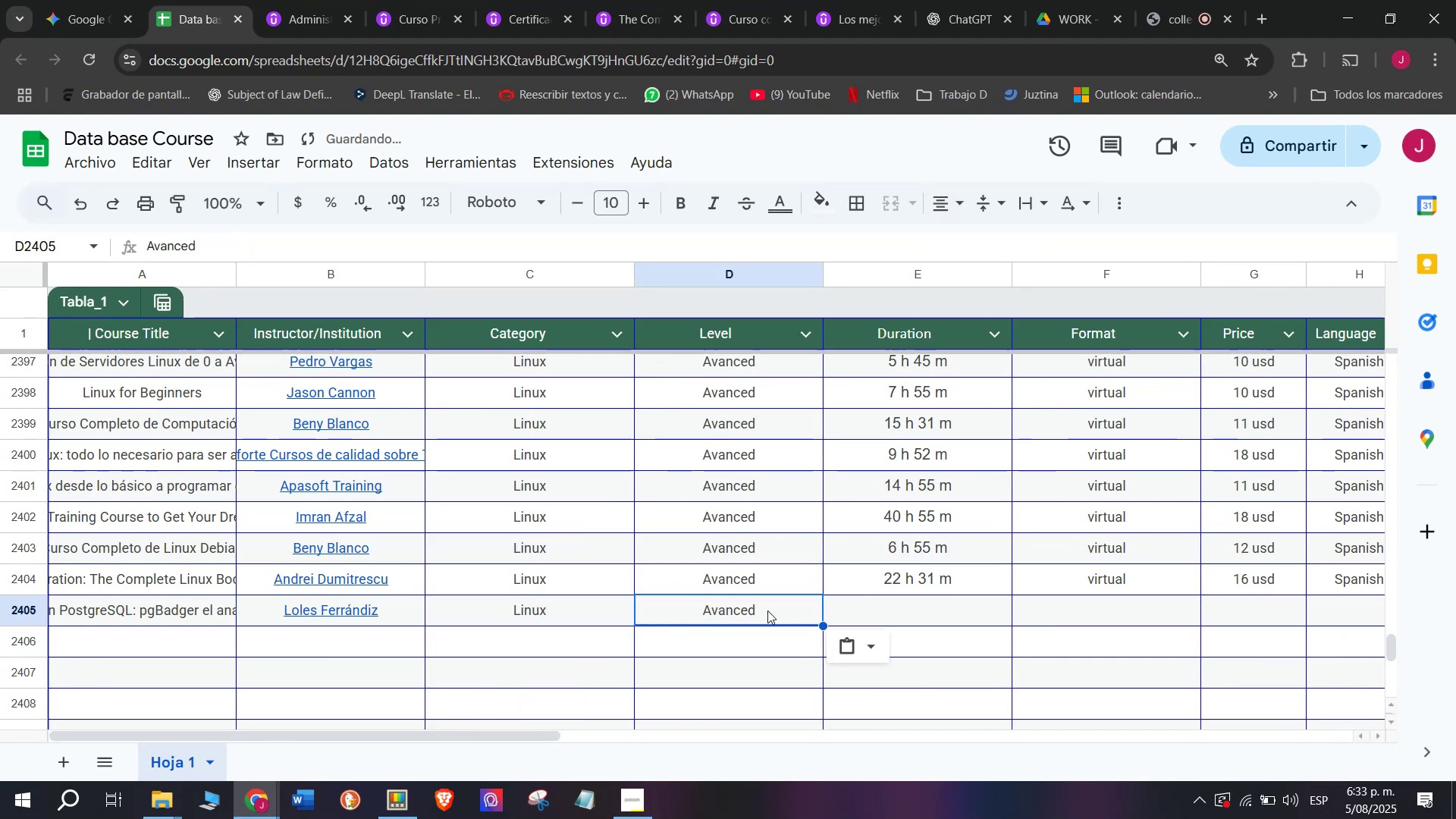 
key(Control+C)
 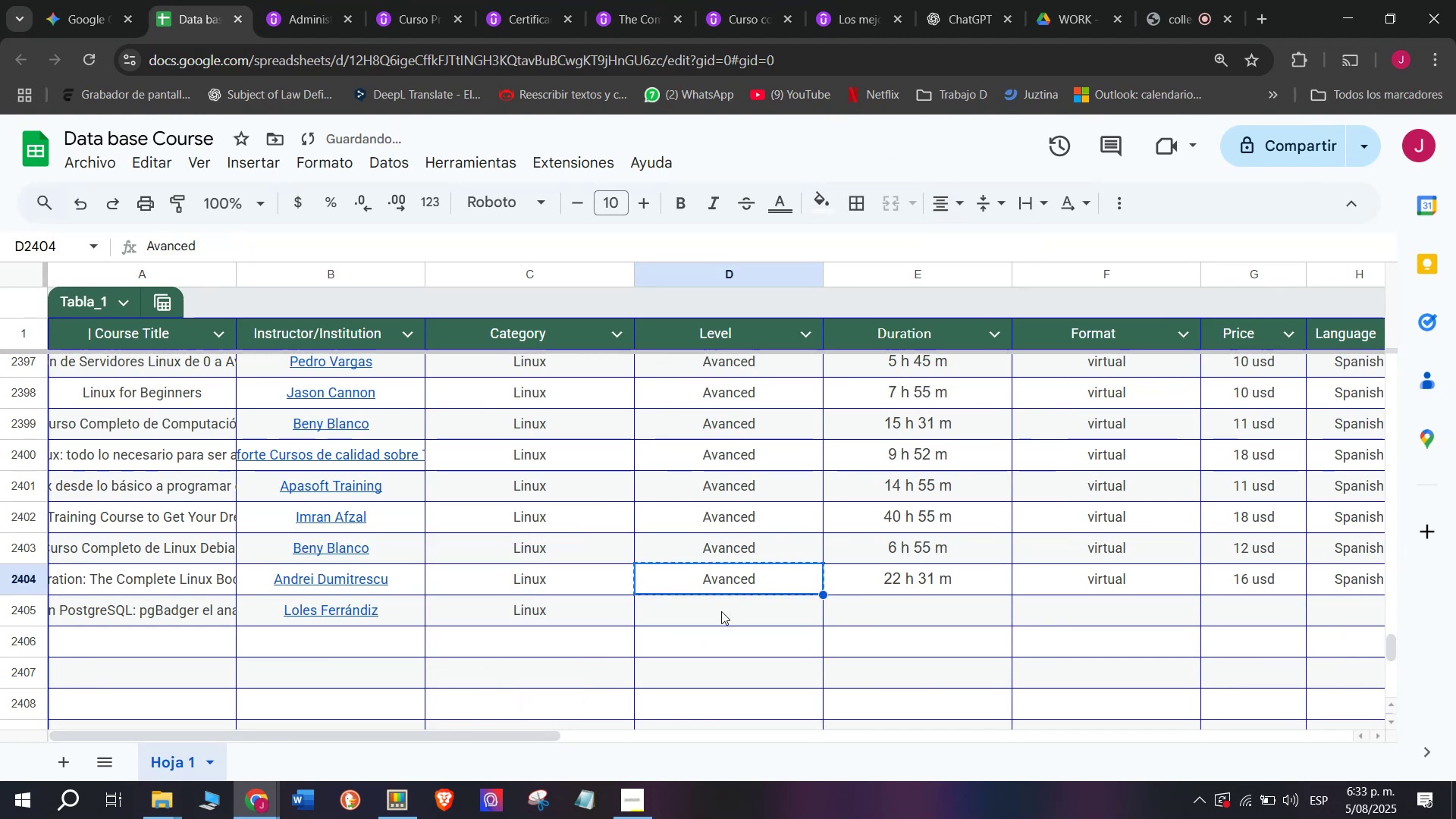 
double_click([721, 611])
 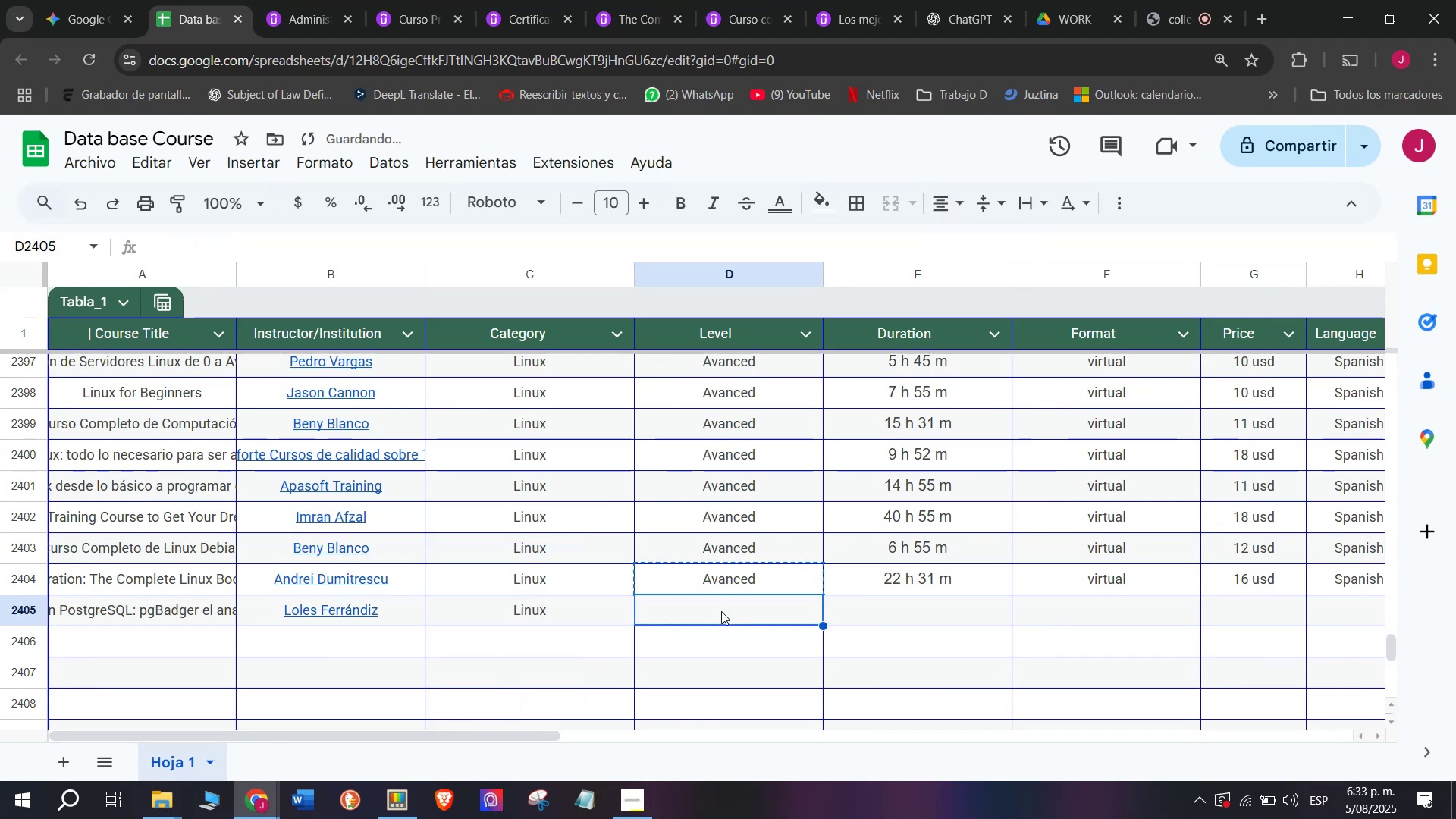 
key(Z)
 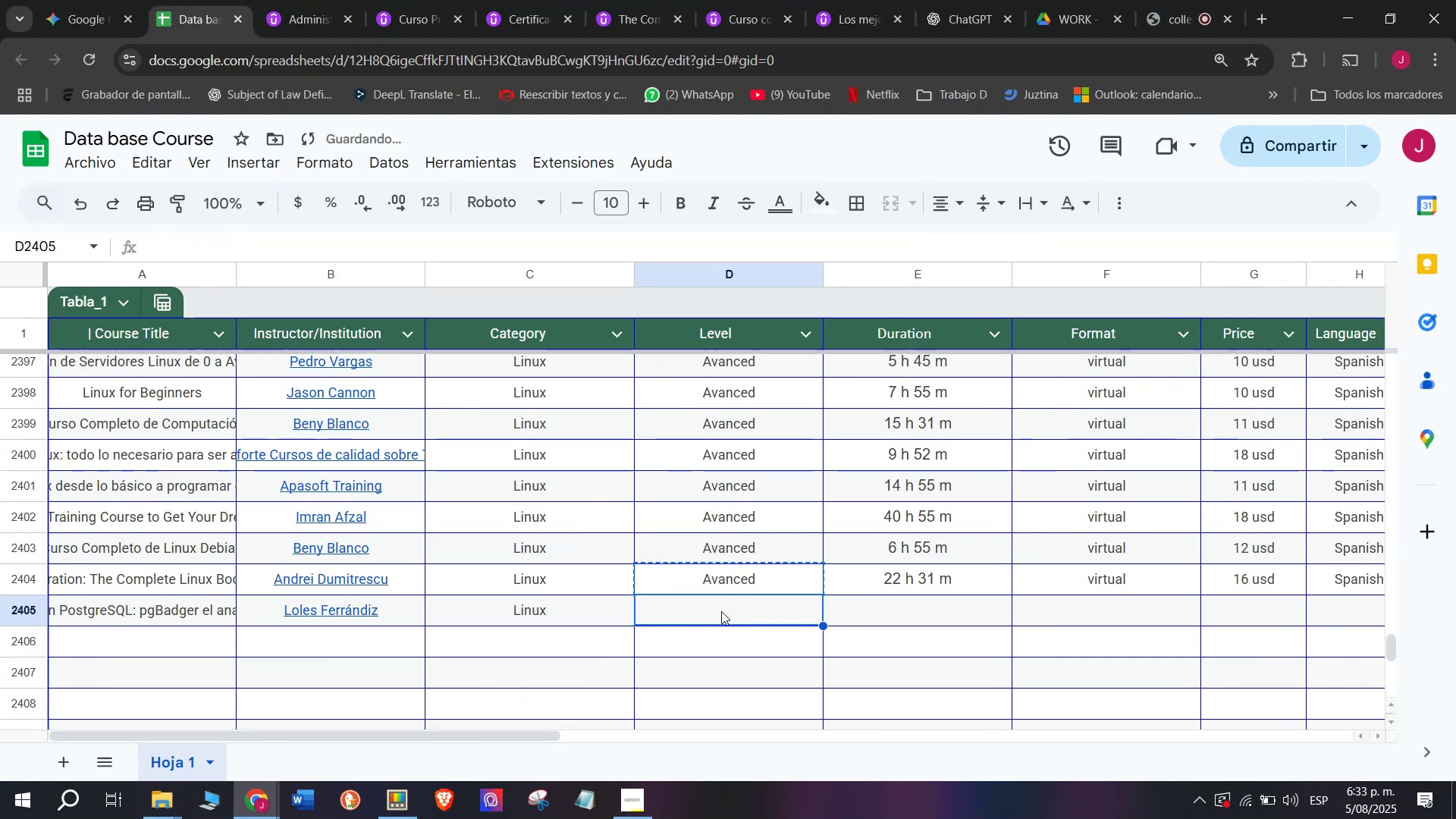 
key(Control+ControlLeft)
 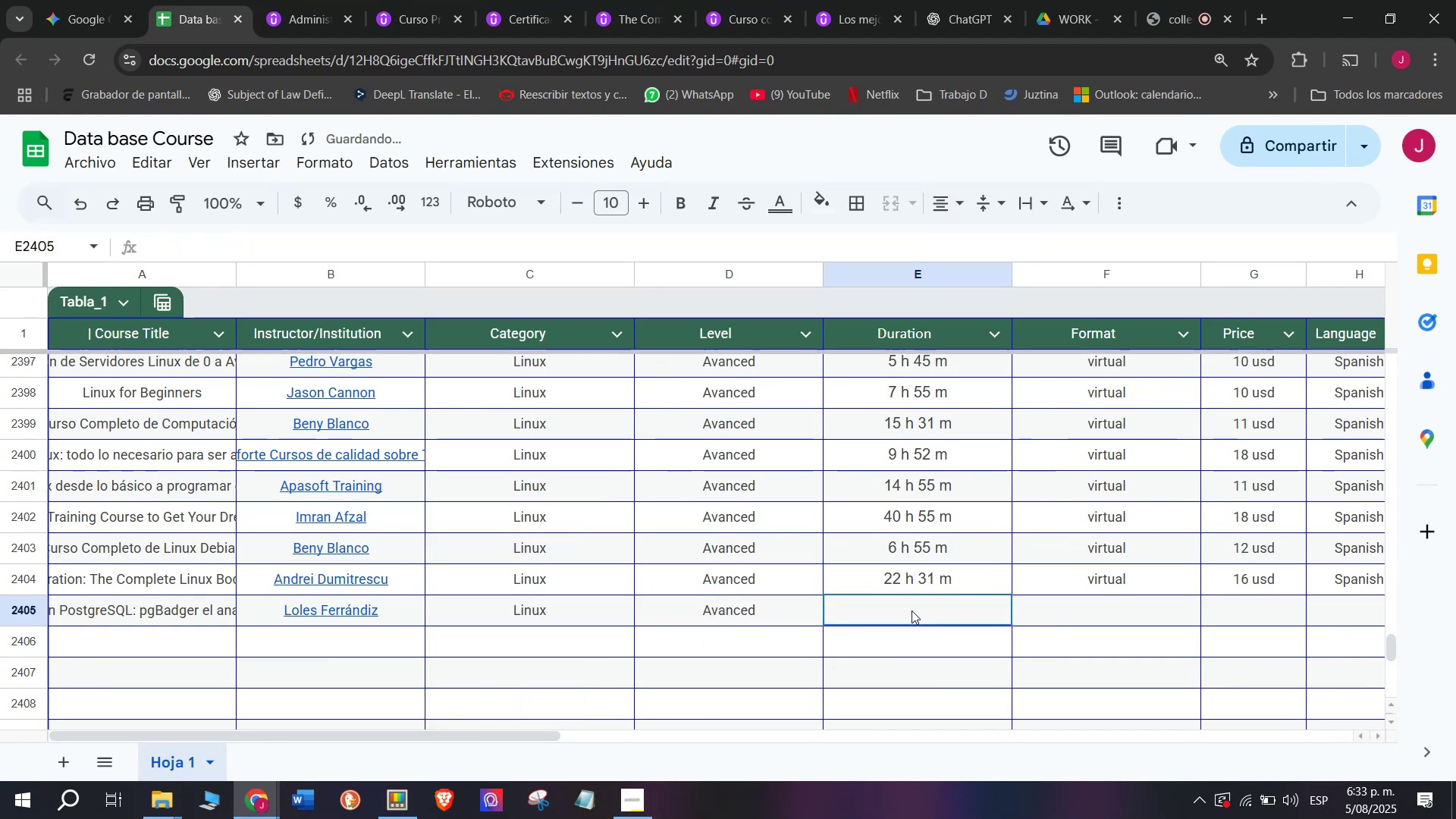 
key(Control+V)
 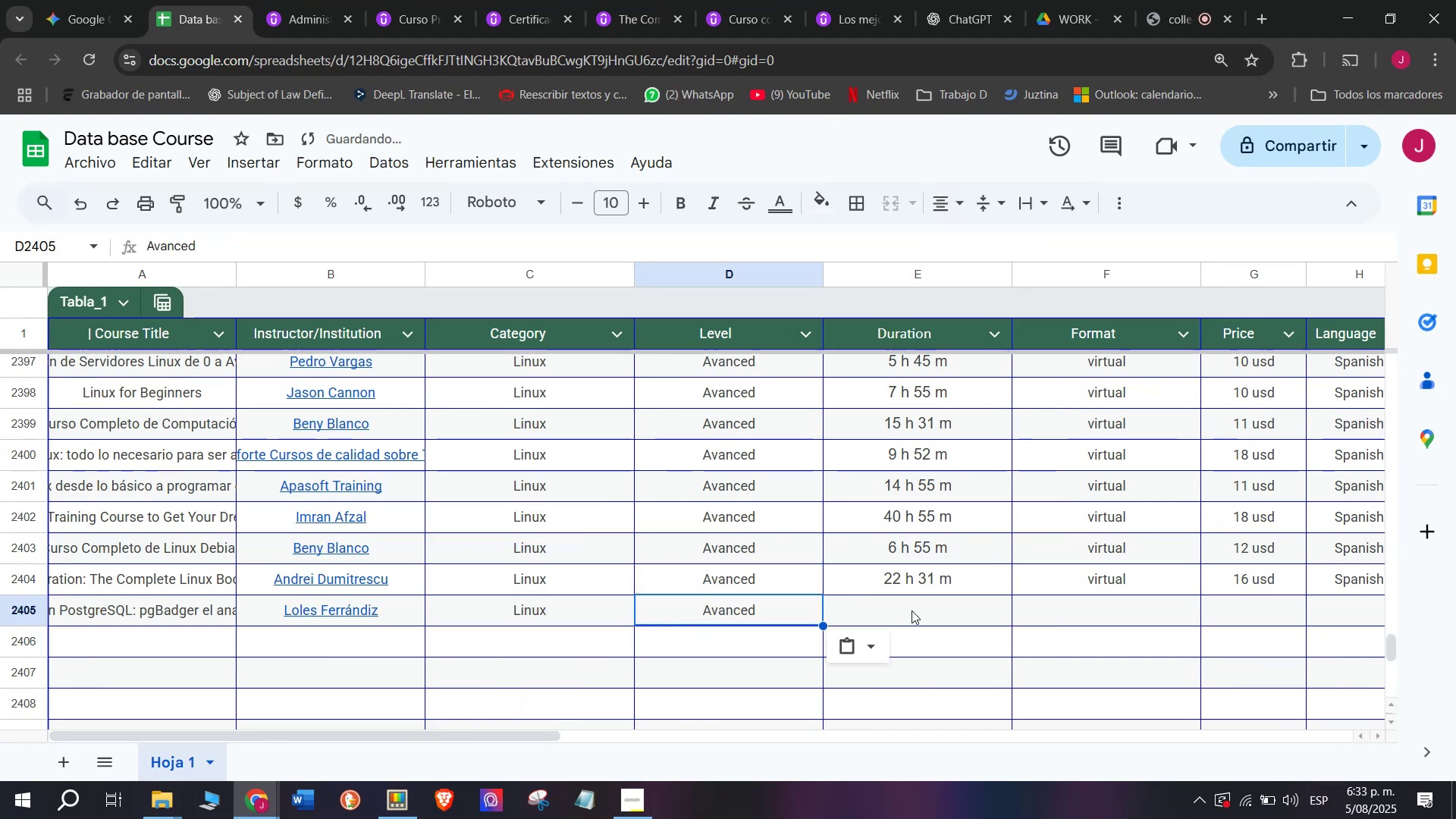 
triple_click([912, 610])
 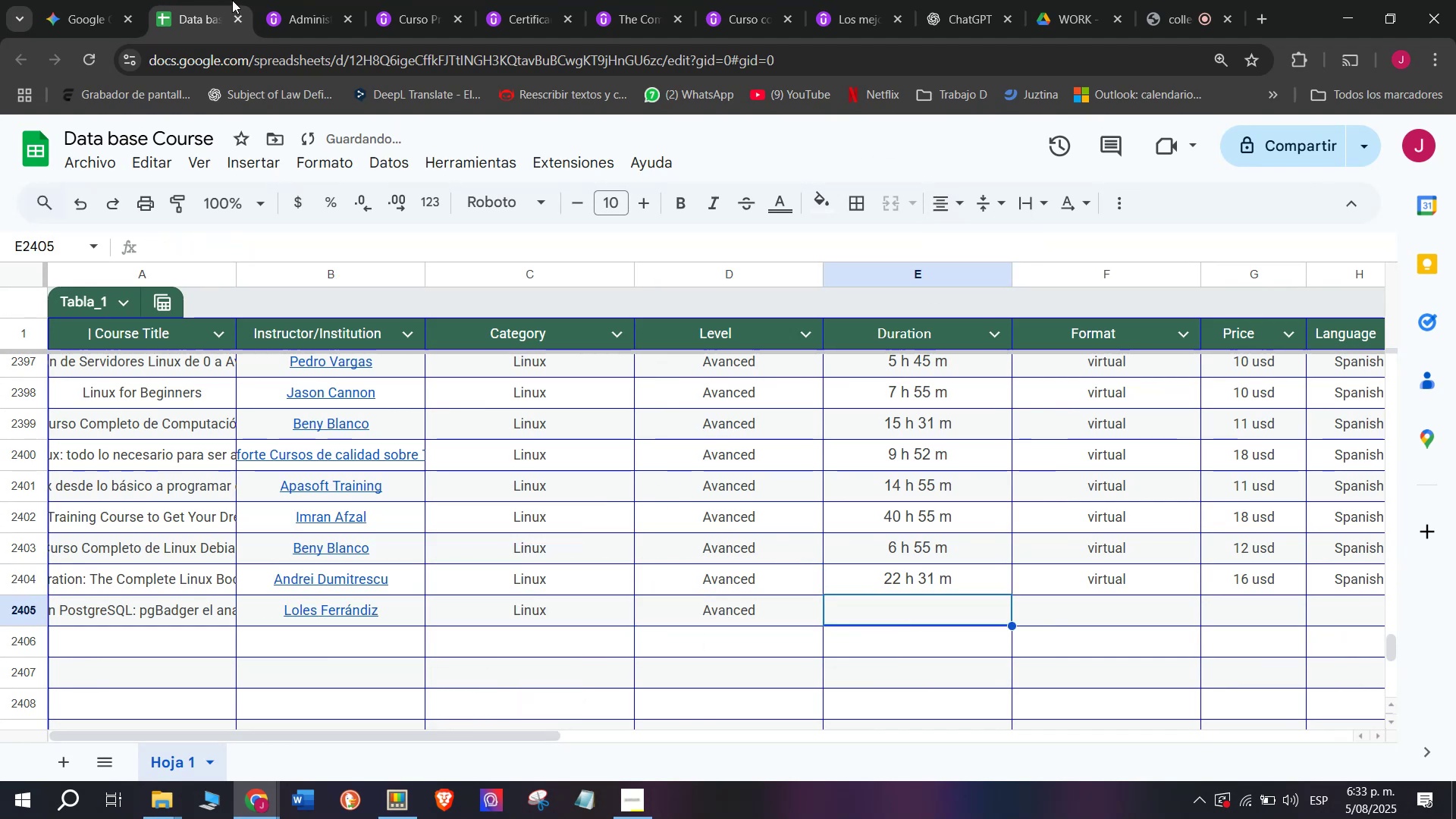 
left_click([287, 0])
 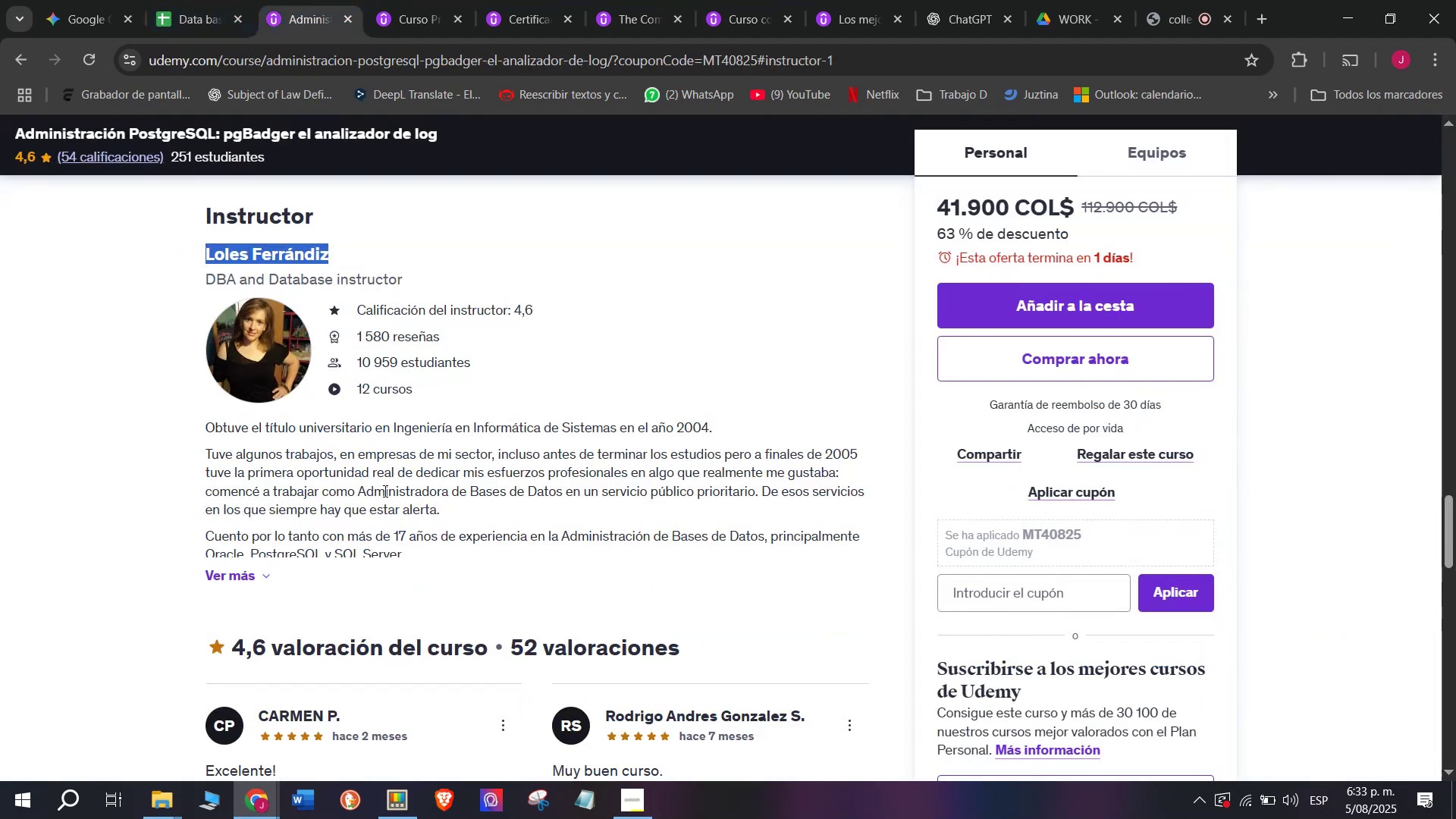 
scroll: coordinate [397, 556], scroll_direction: up, amount: 9.0
 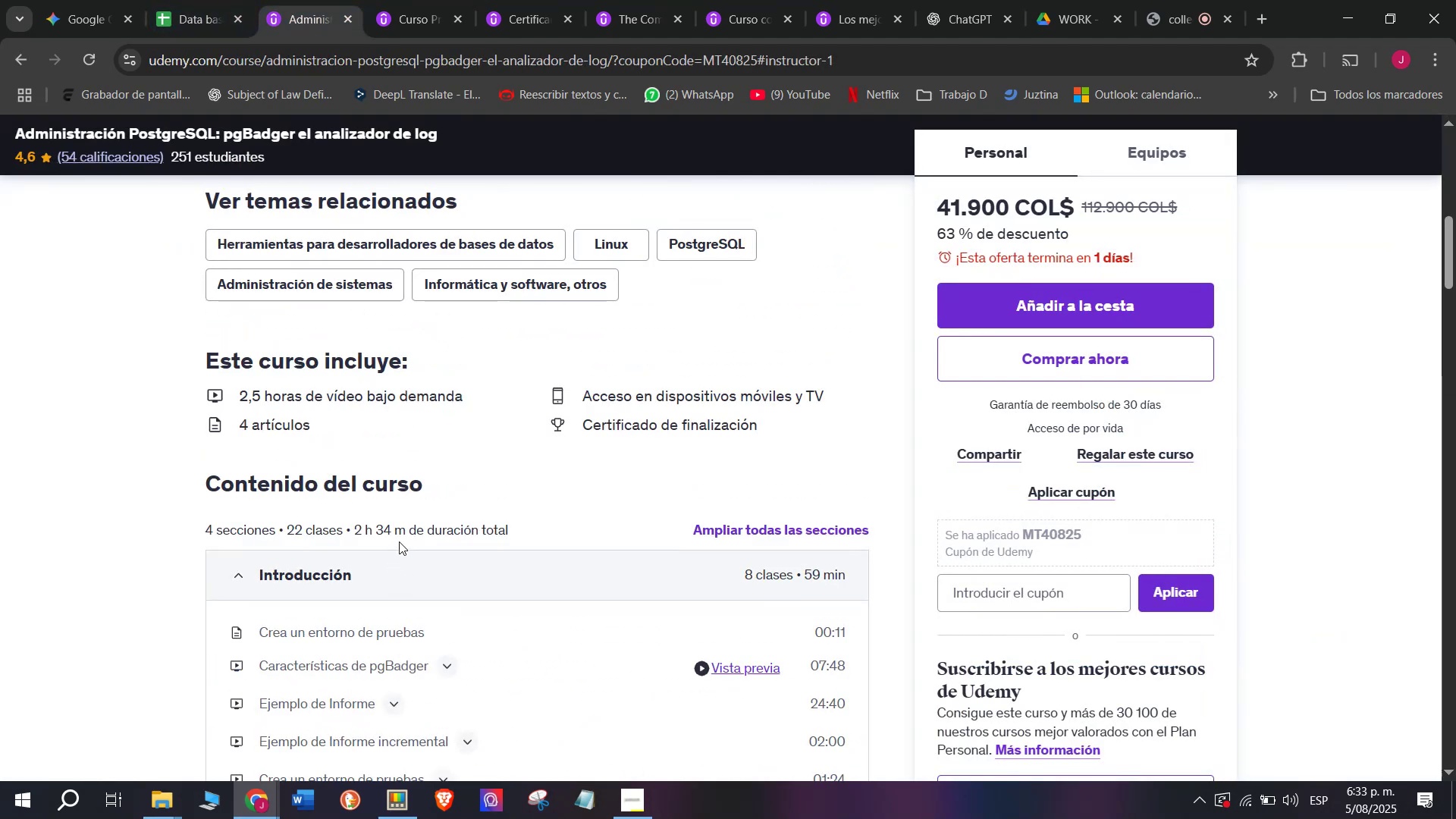 
left_click_drag(start_coordinate=[407, 529], to_coordinate=[353, 522])
 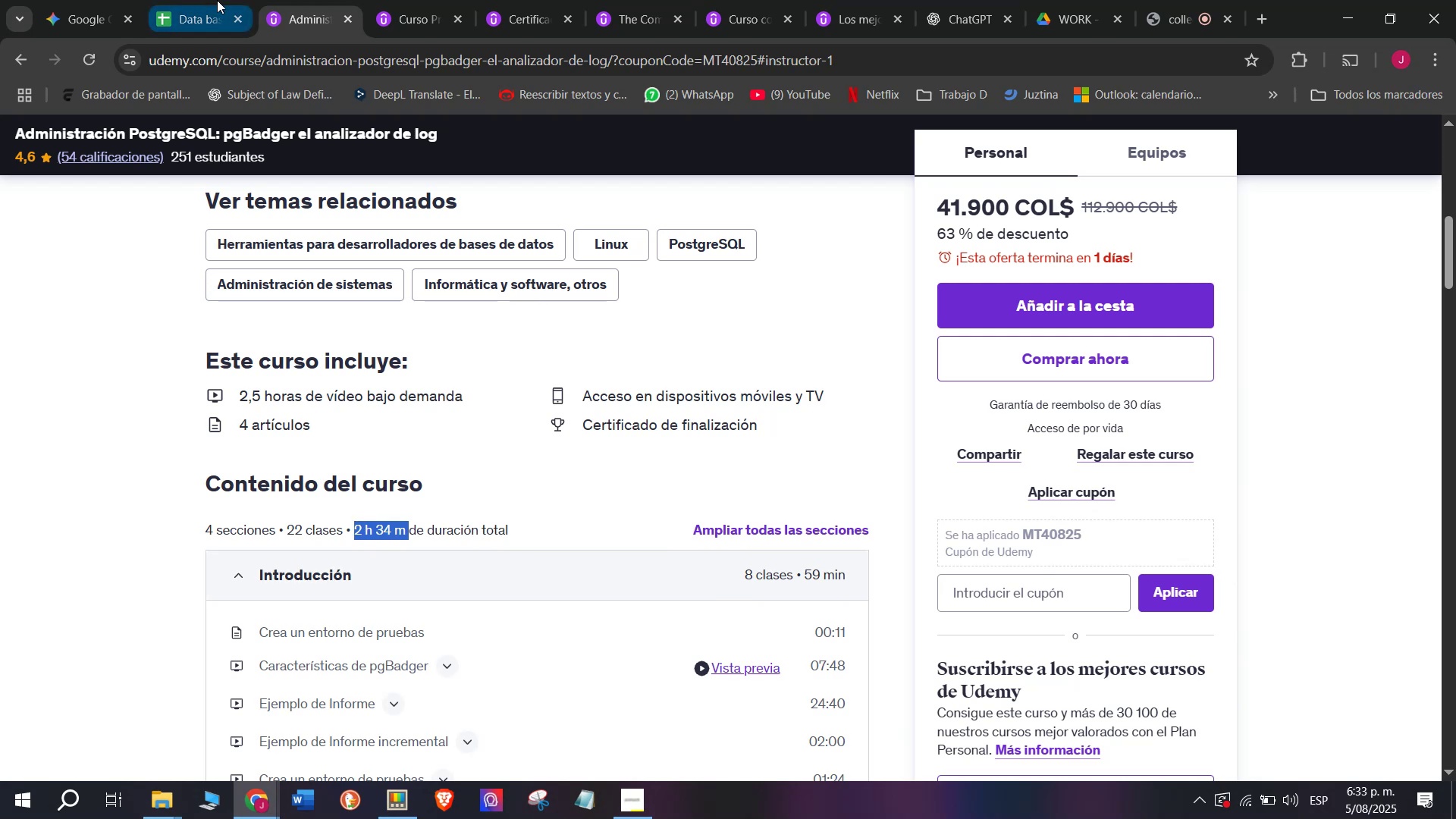 
key(Break)
 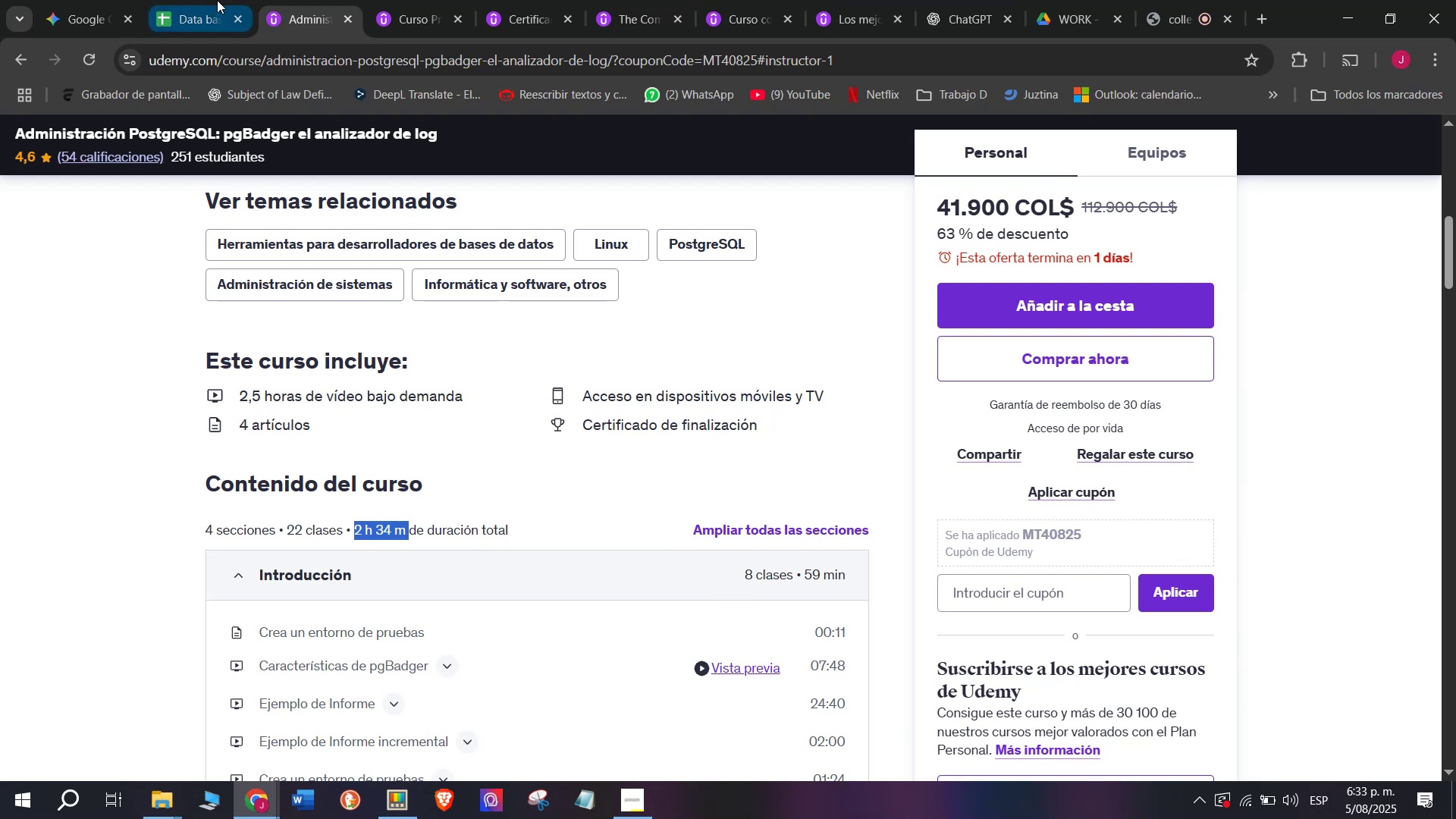 
key(Control+ControlLeft)
 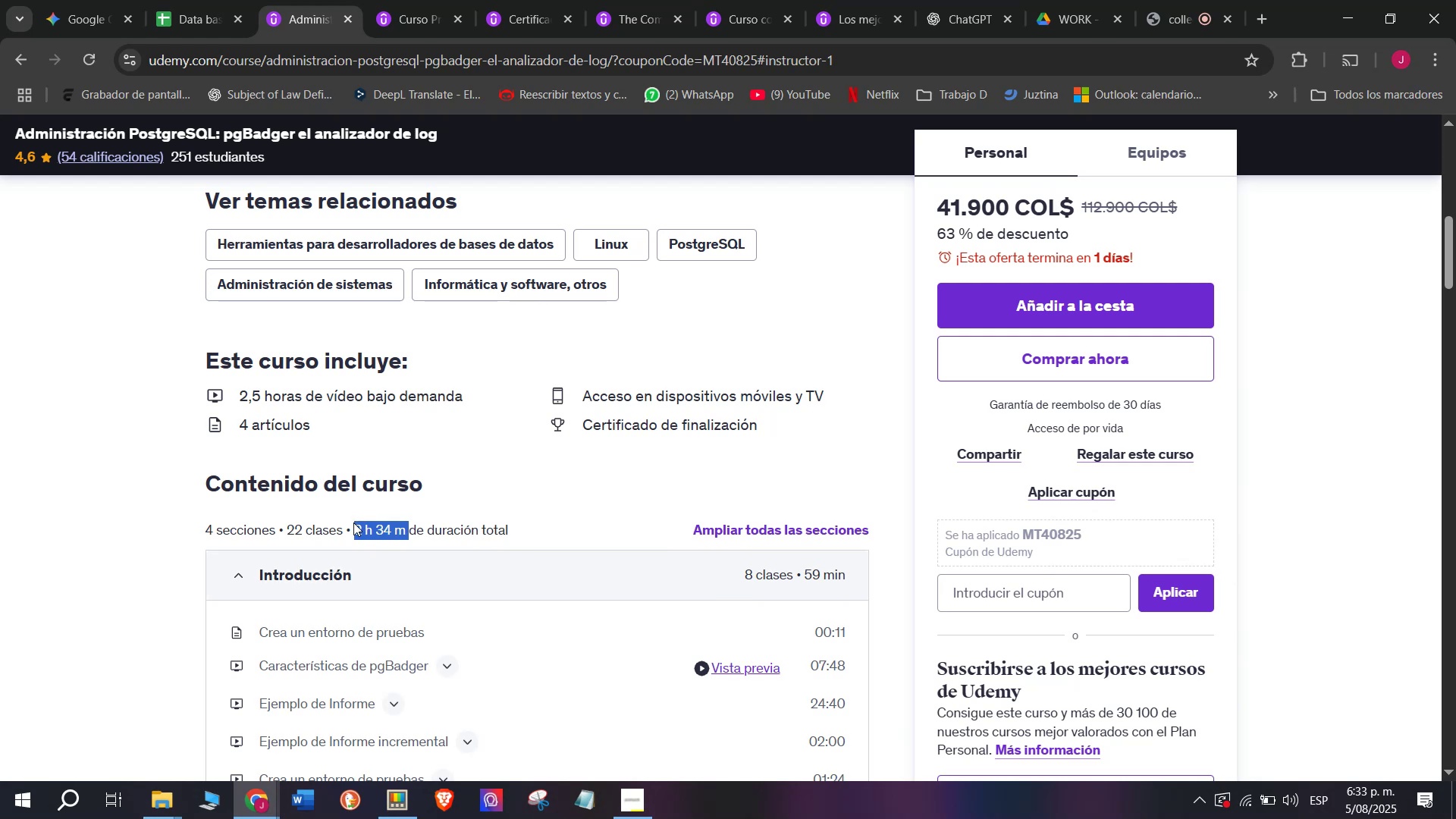 
key(Control+C)
 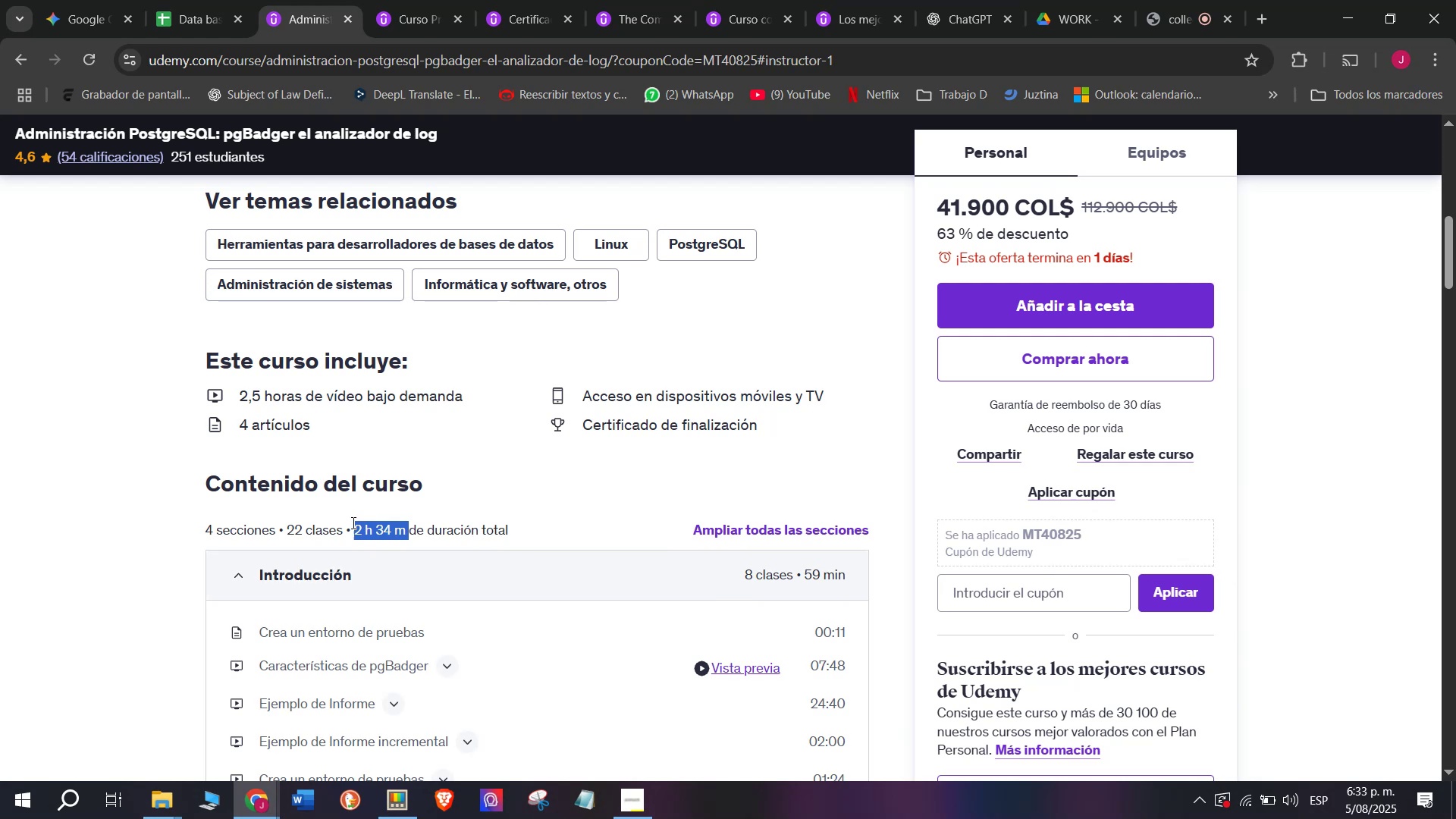 
key(Break)
 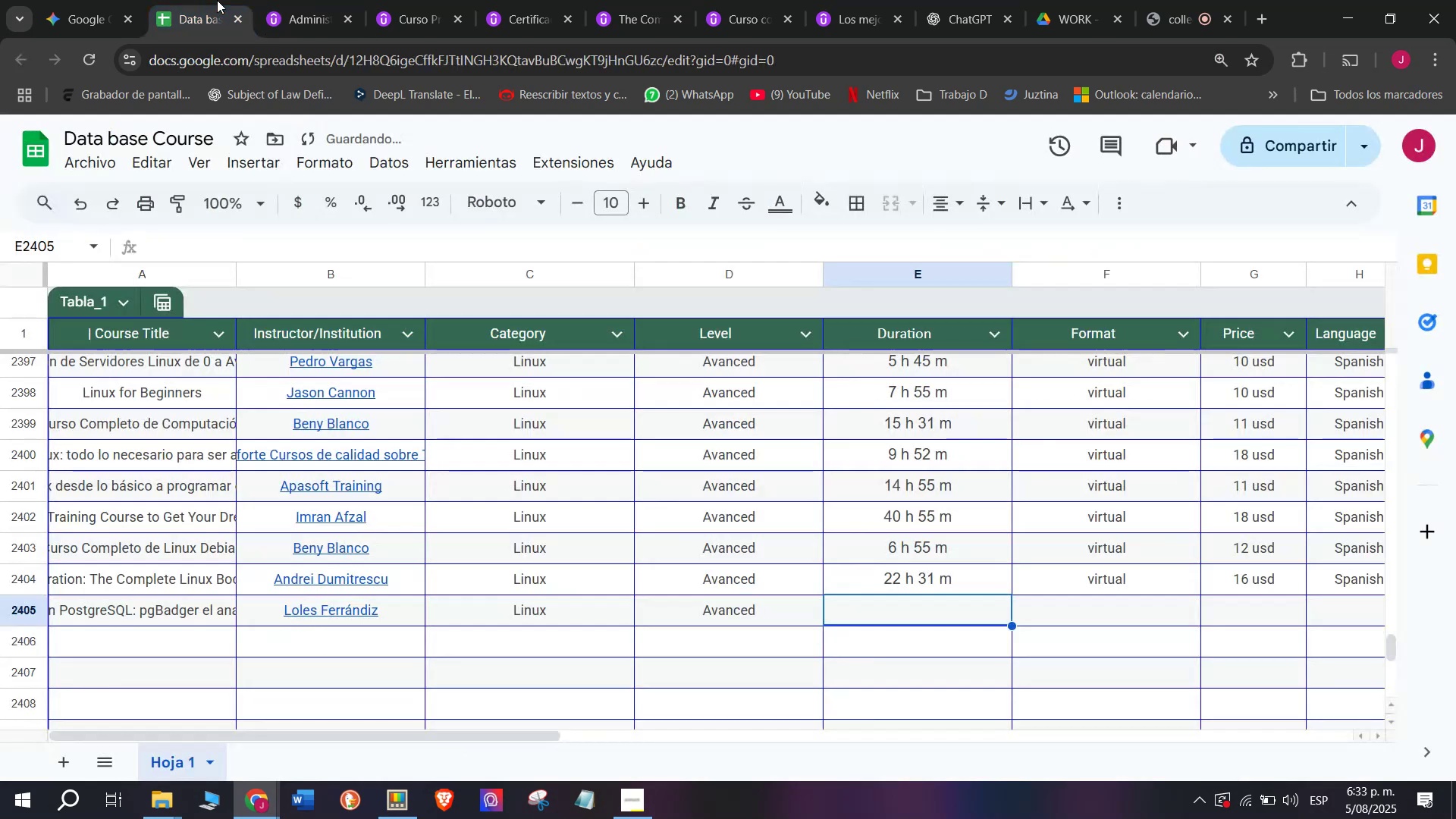 
key(Control+C)
 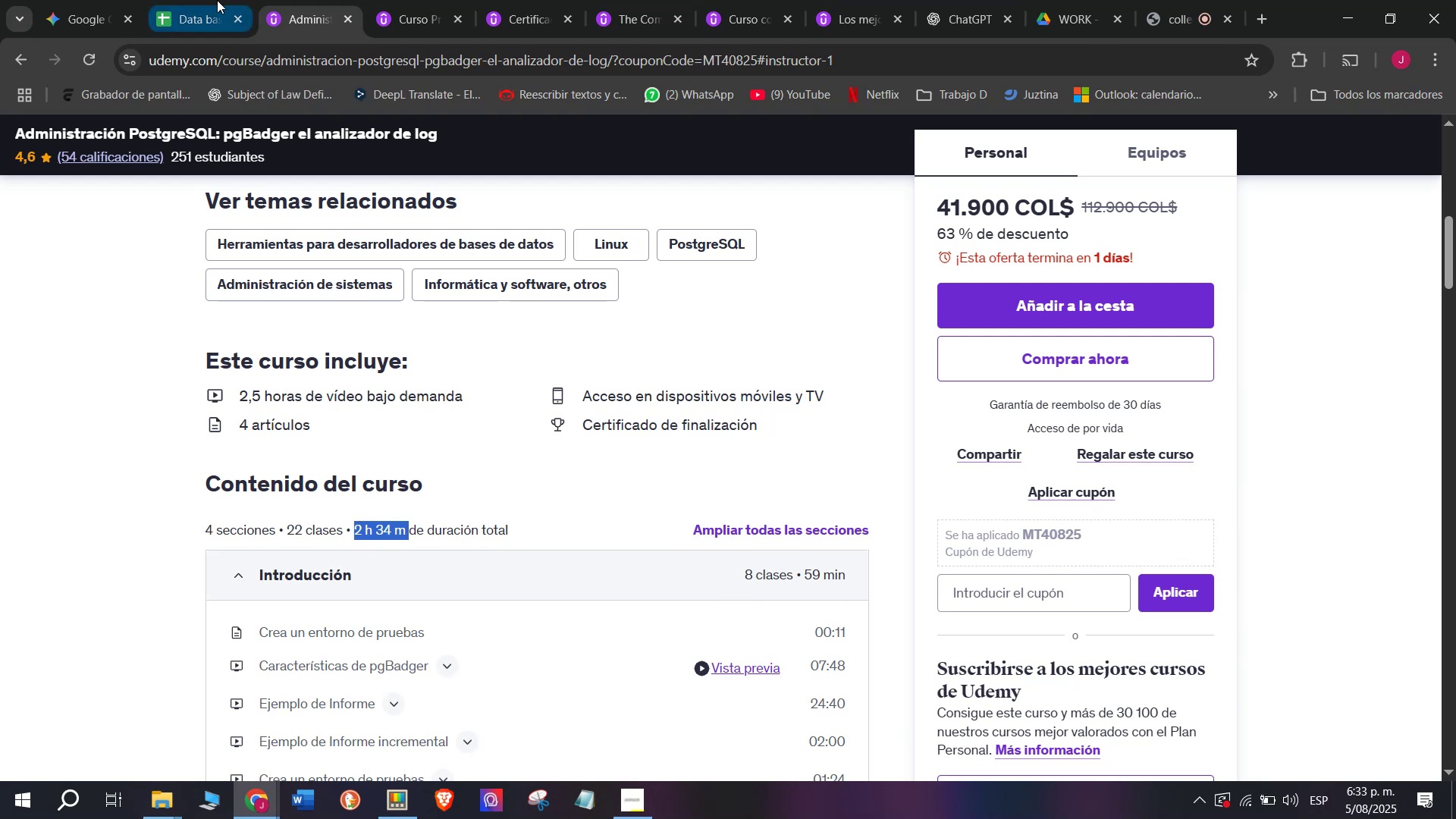 
key(Control+ControlLeft)
 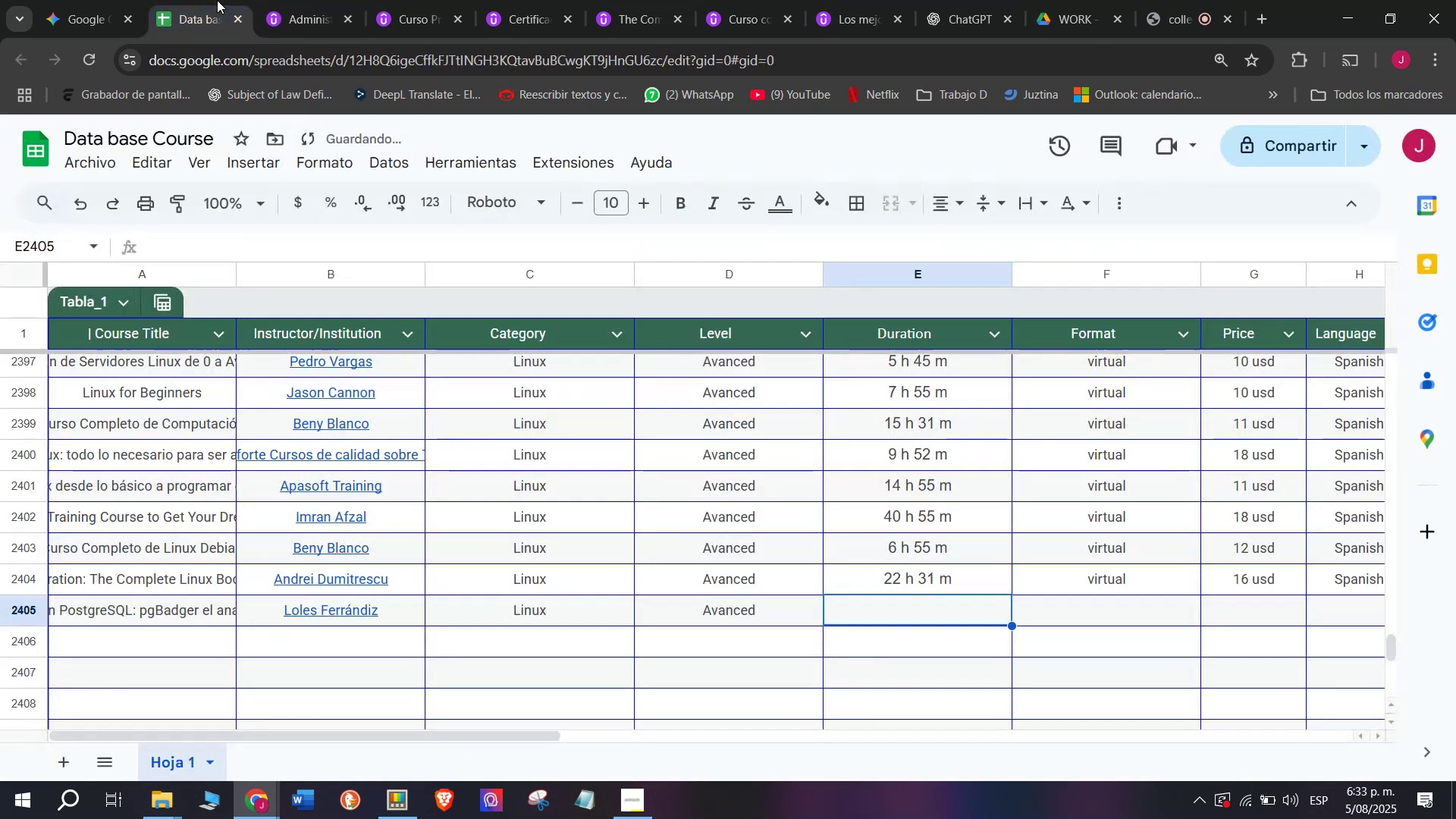 
left_click([217, 0])
 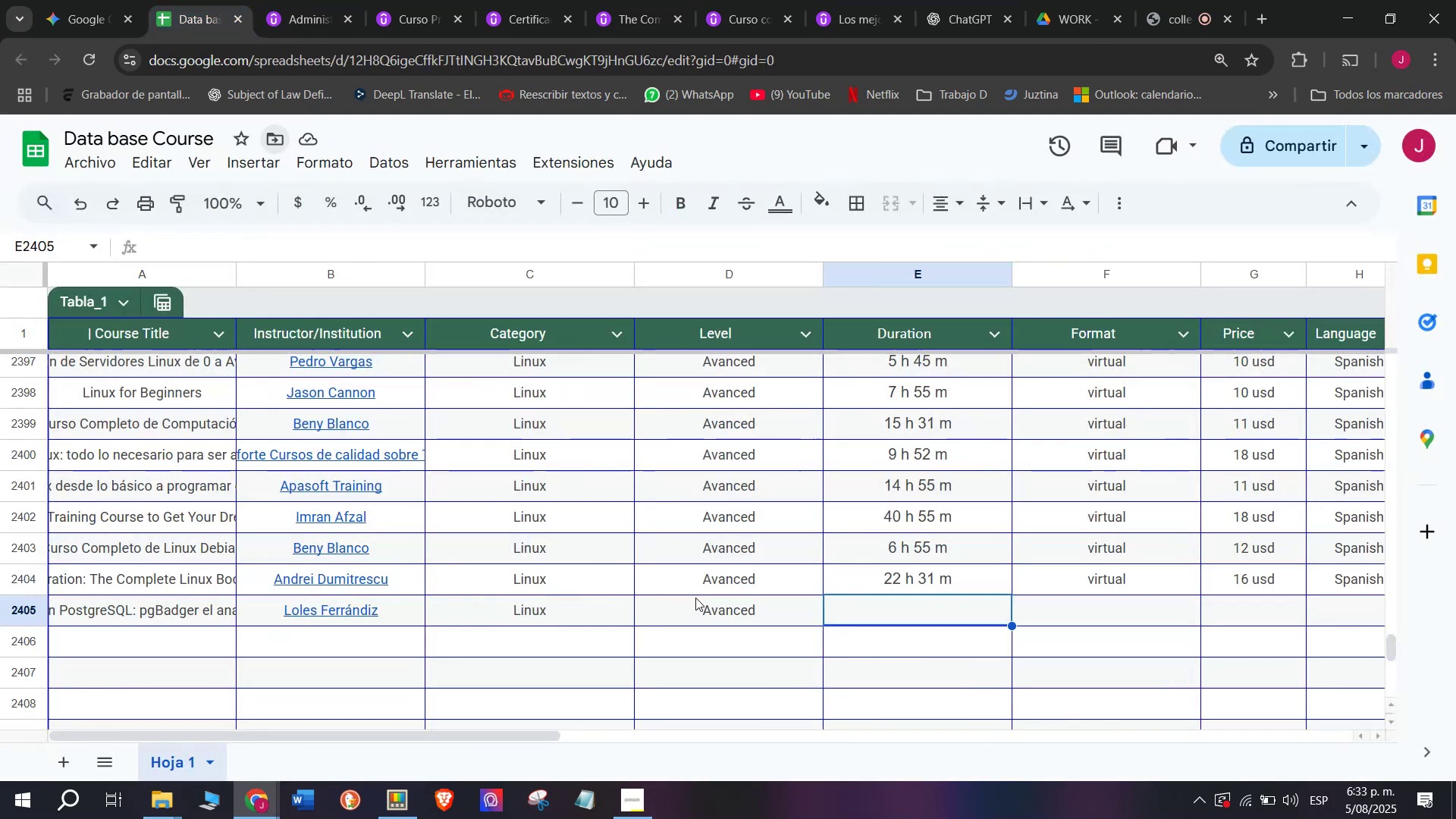 
key(Control+ControlLeft)
 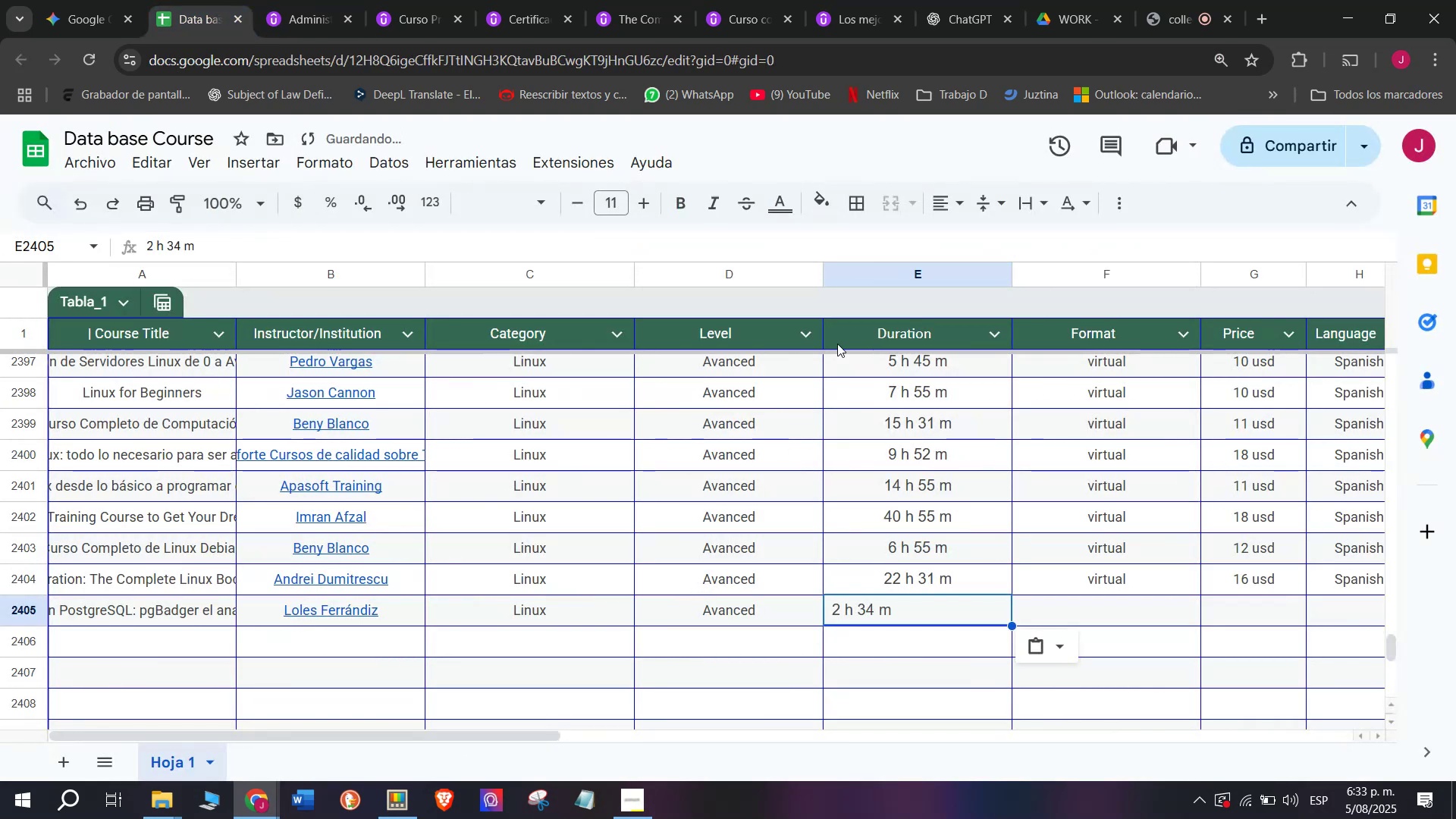 
key(Z)
 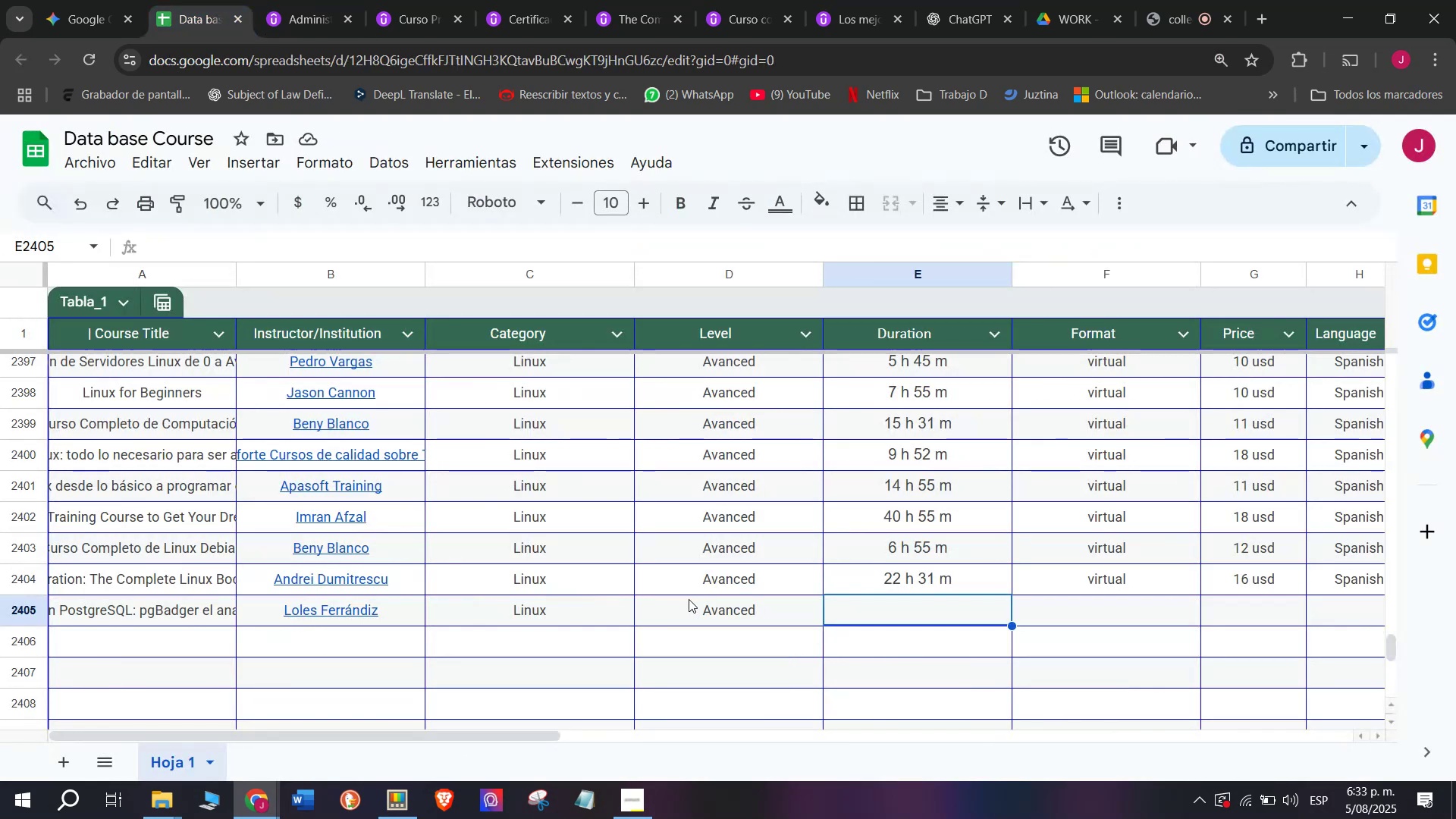 
key(Control+V)
 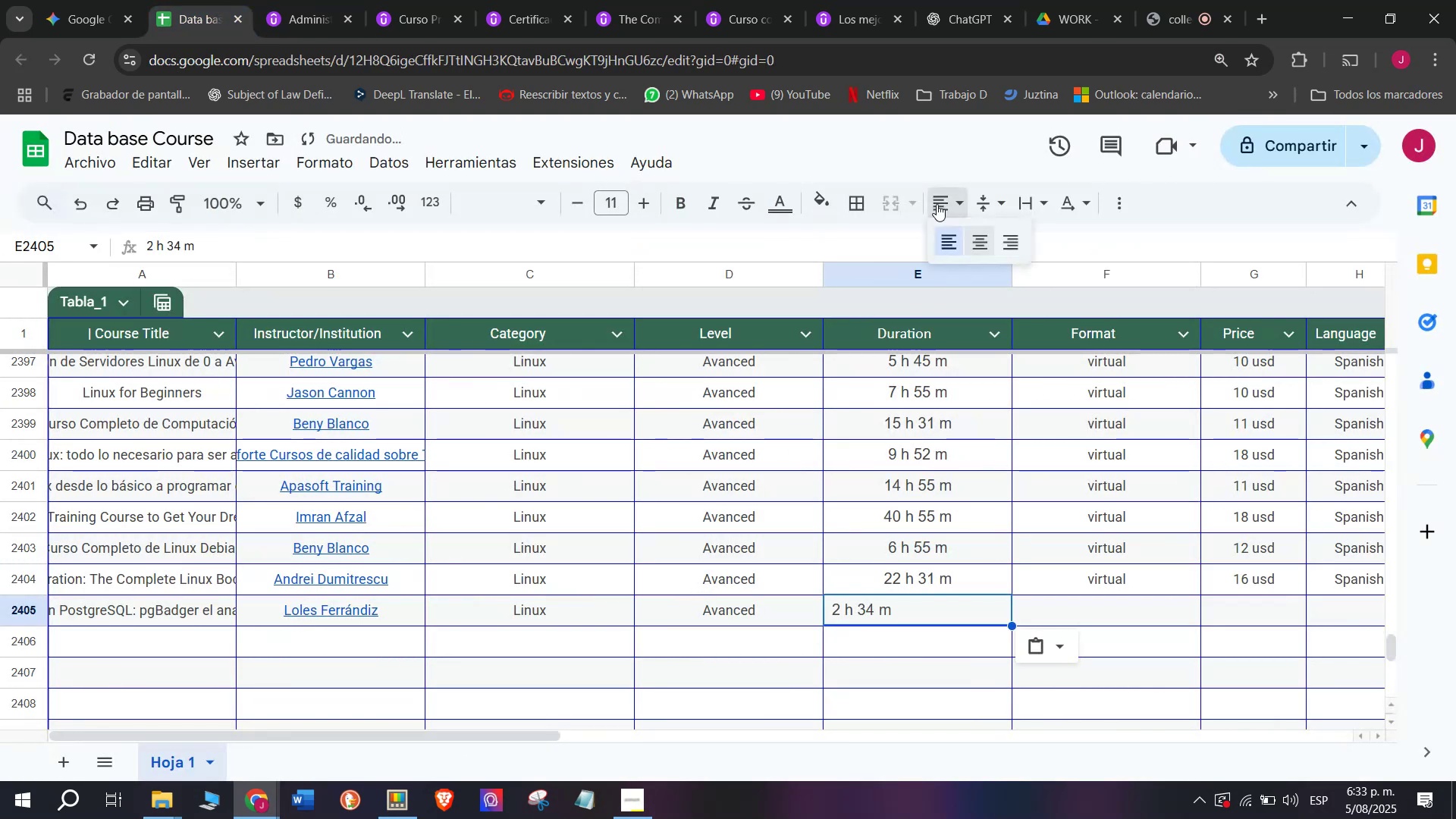 
double_click([971, 234])
 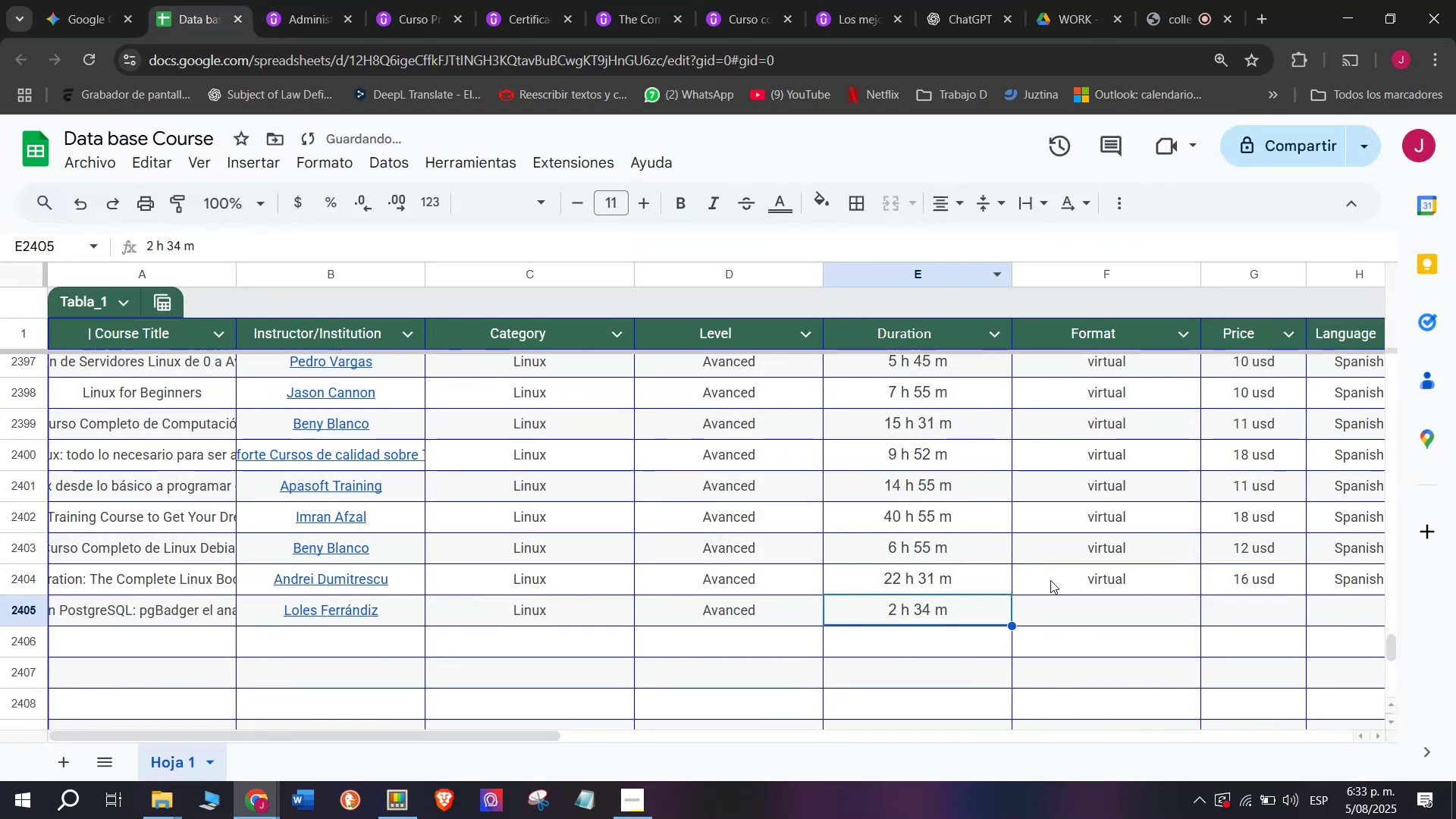 
left_click([1061, 580])
 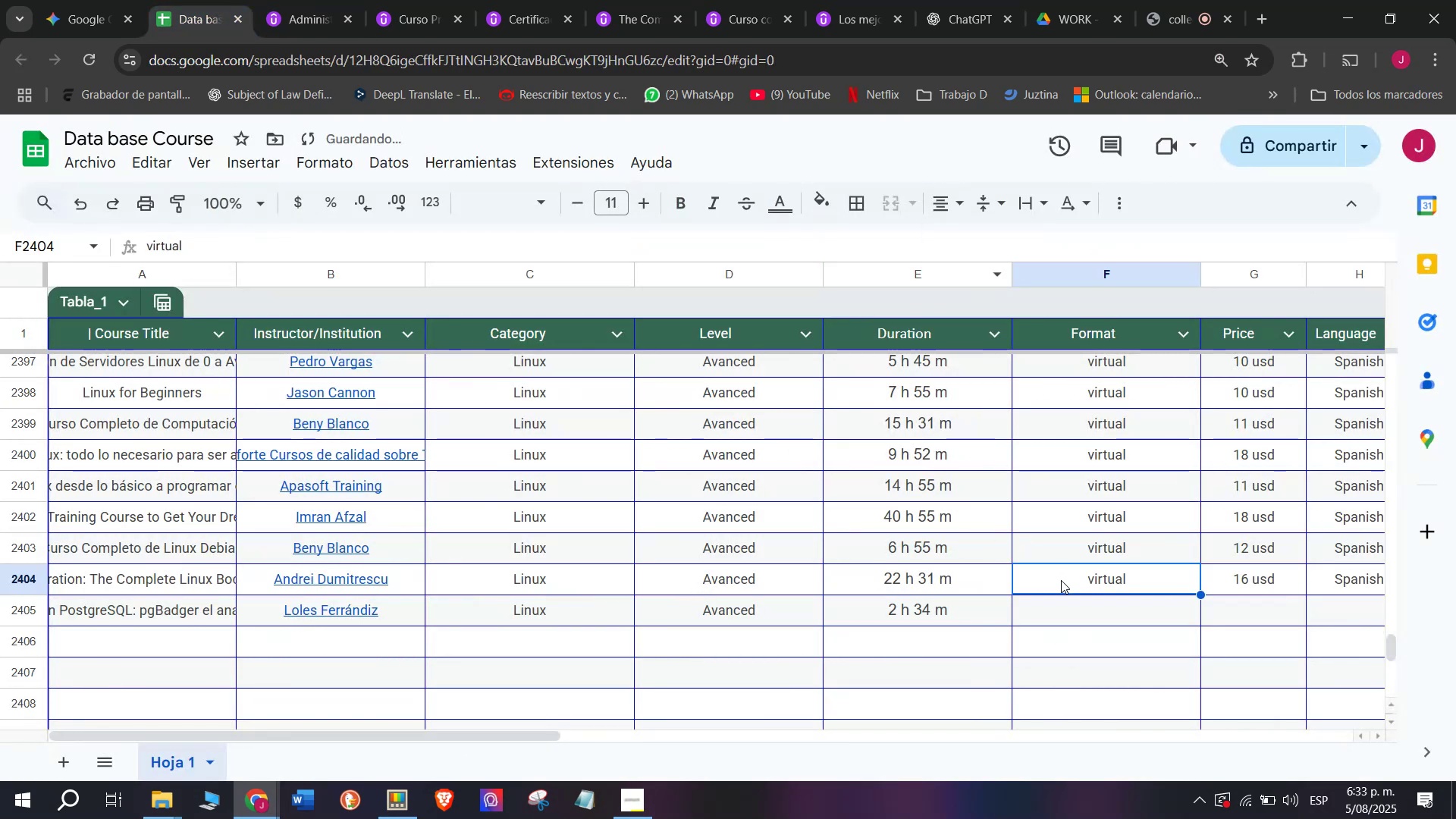 
key(Control+ControlLeft)
 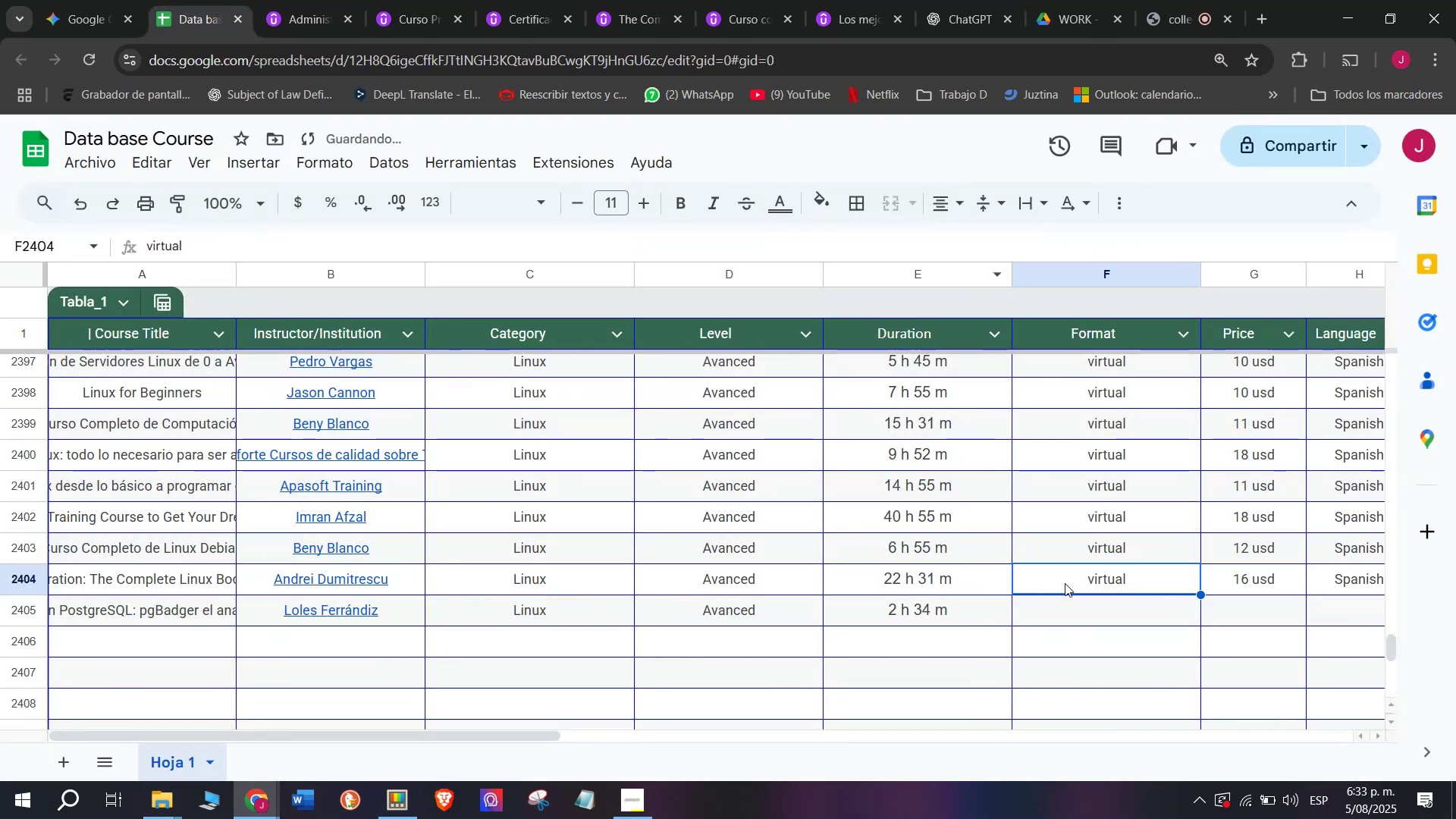 
key(Break)
 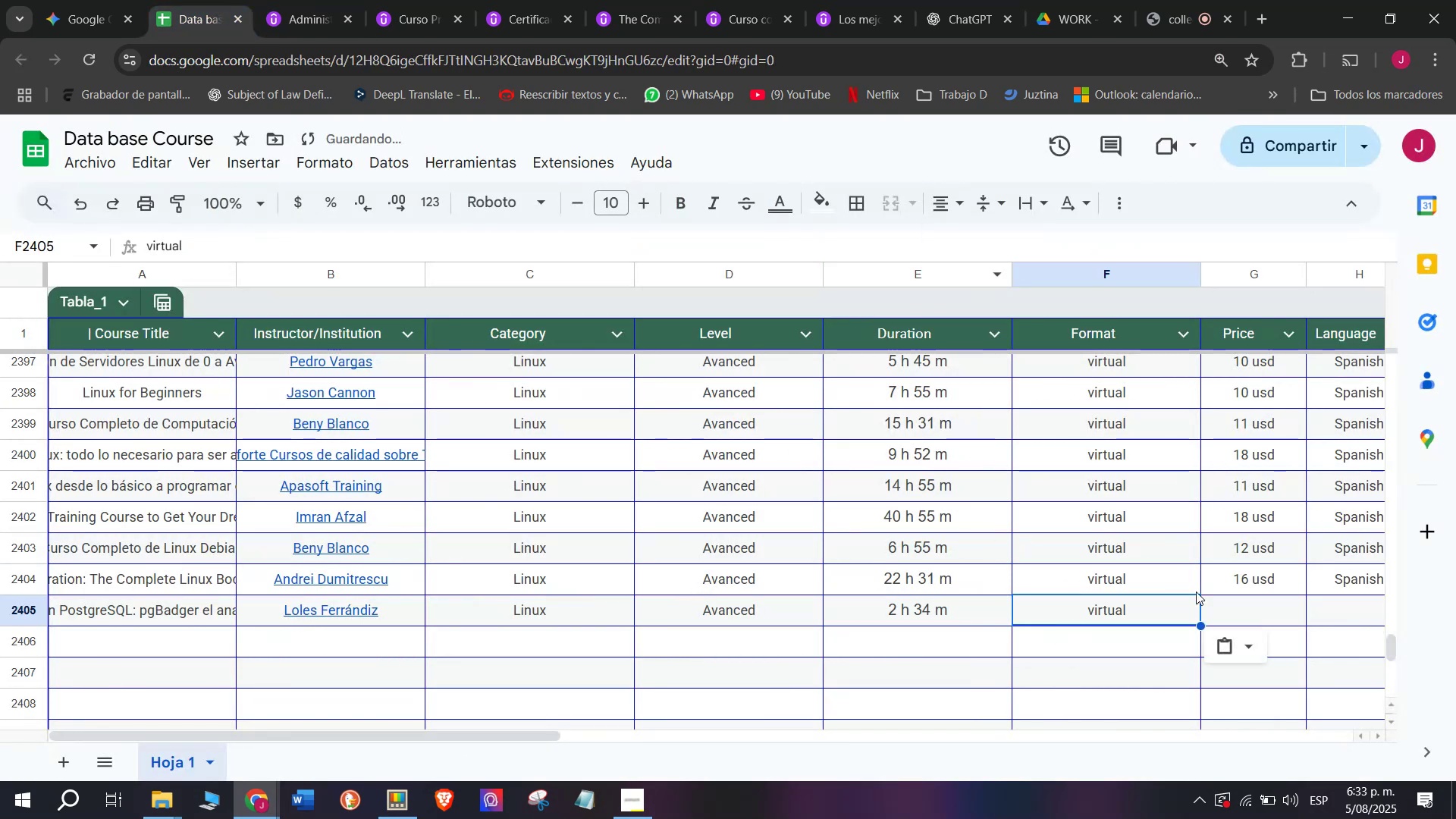 
key(Control+C)
 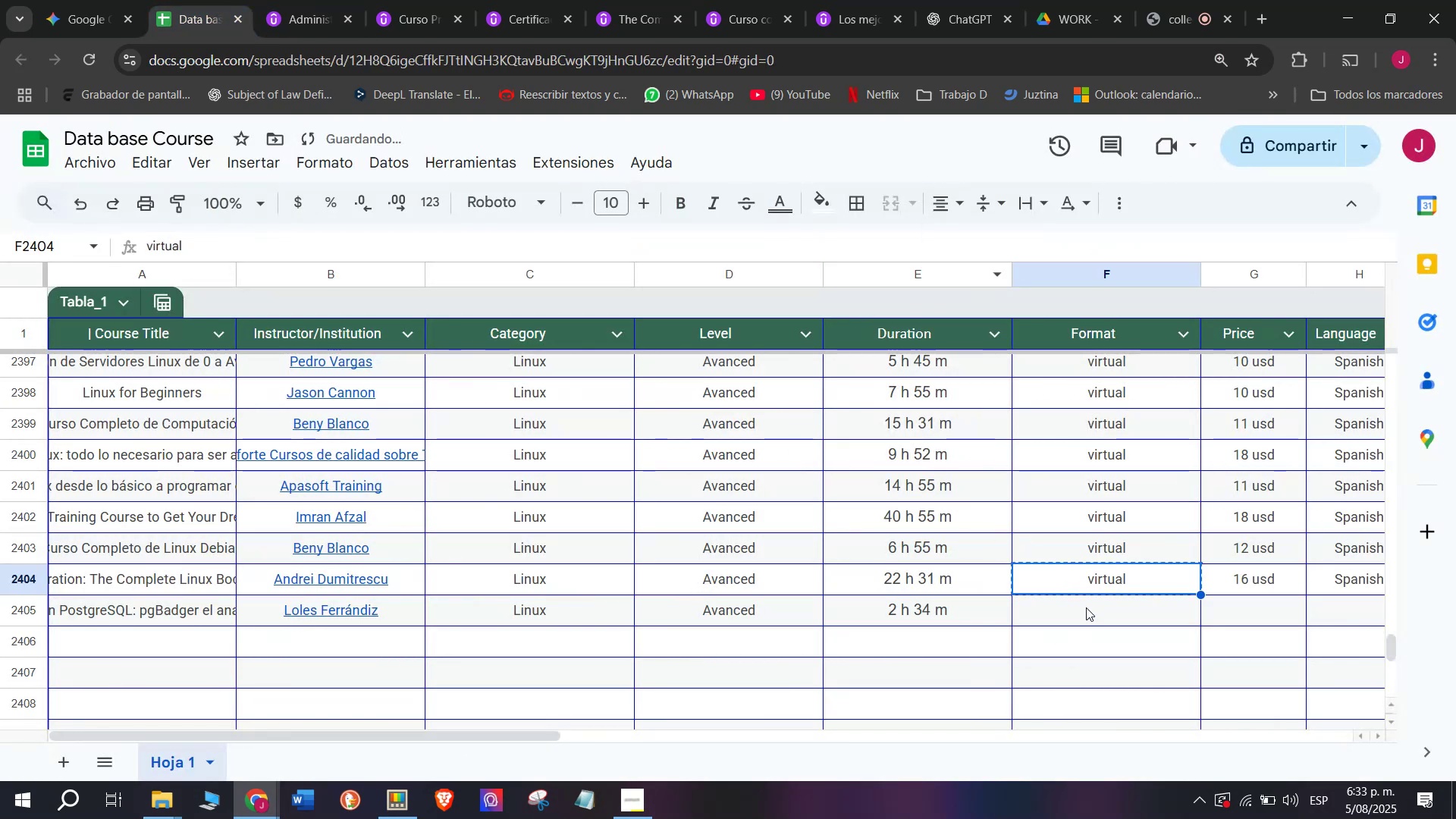 
key(Z)
 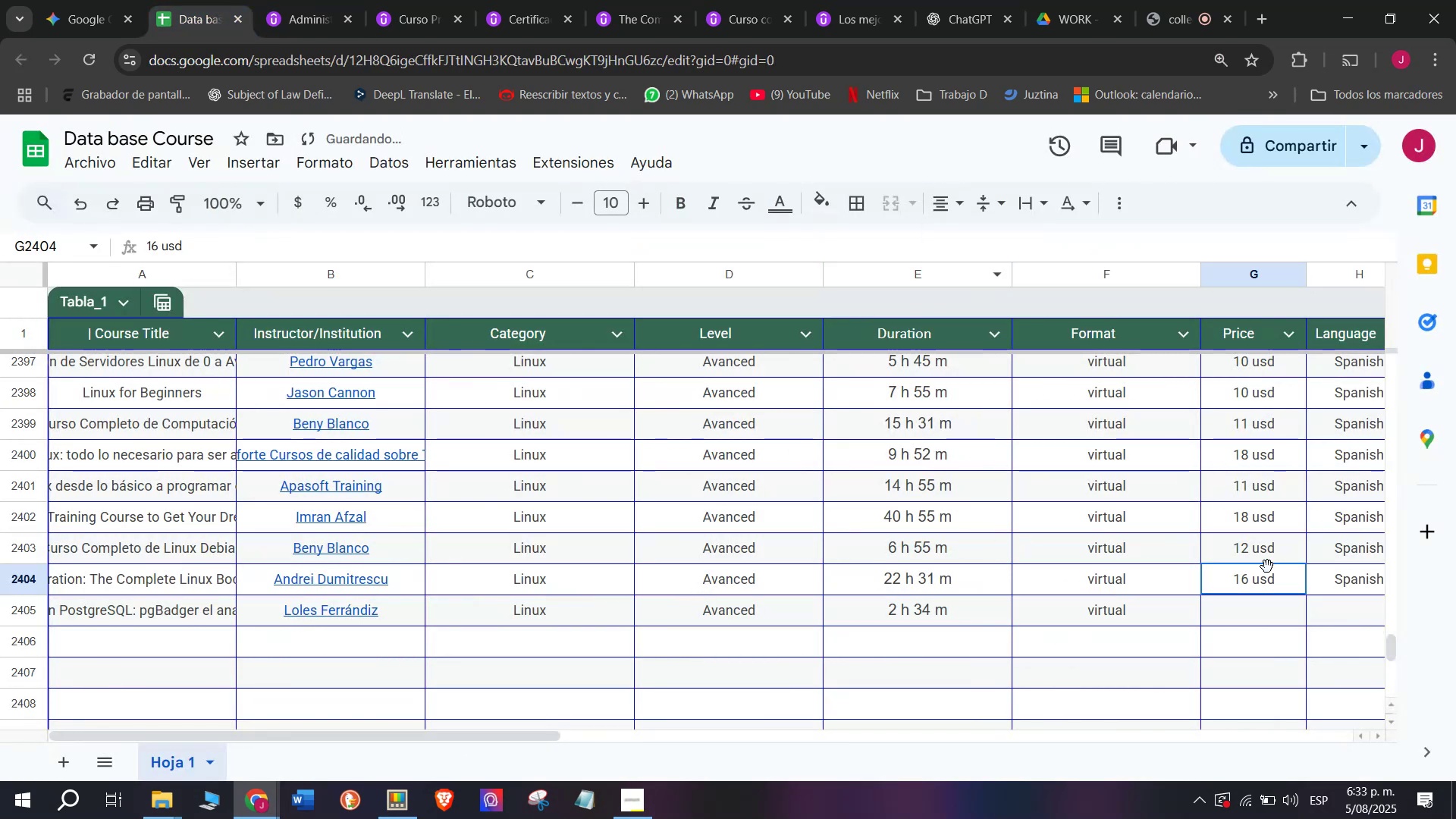 
key(Control+ControlLeft)
 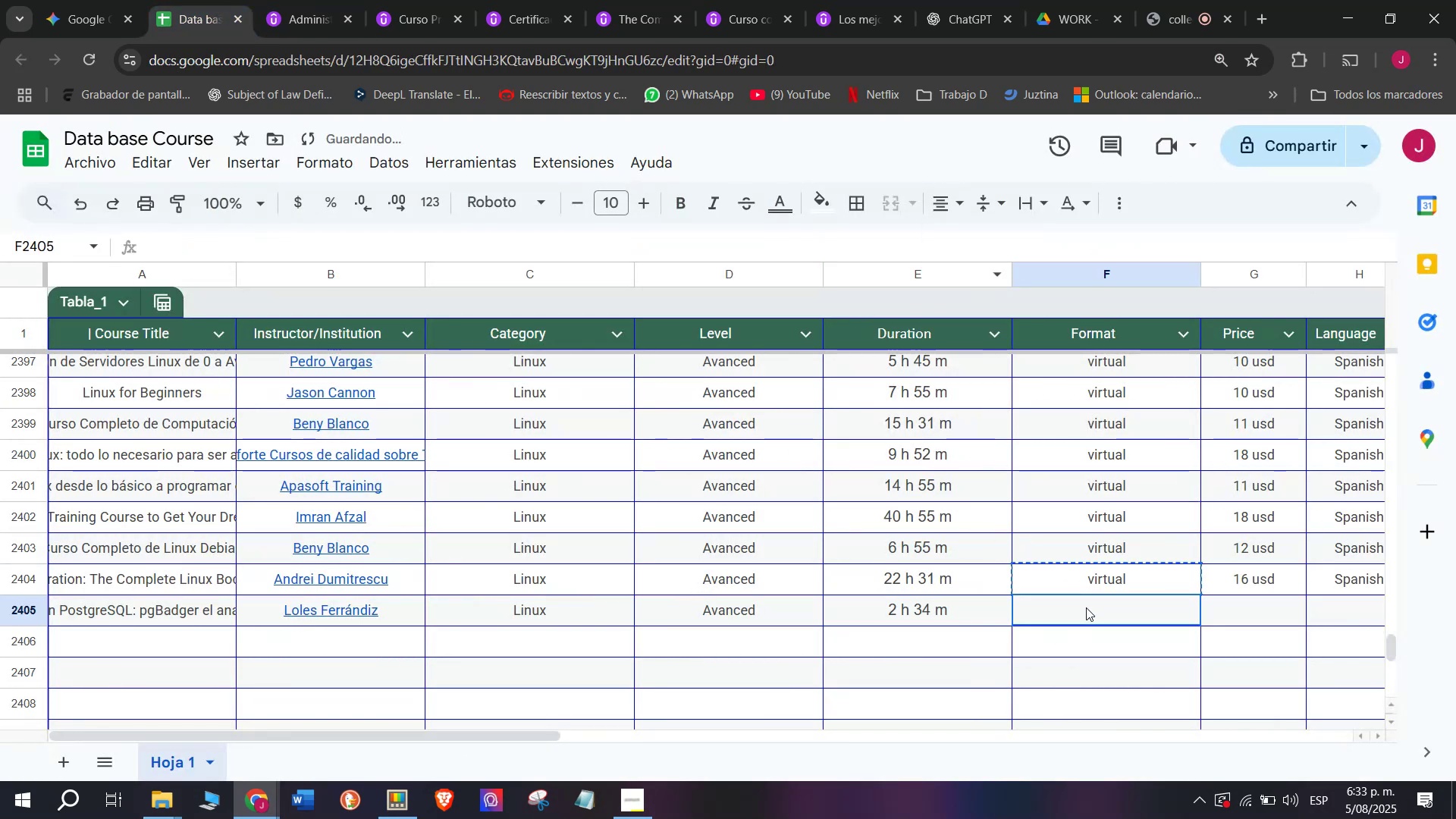 
key(Control+V)
 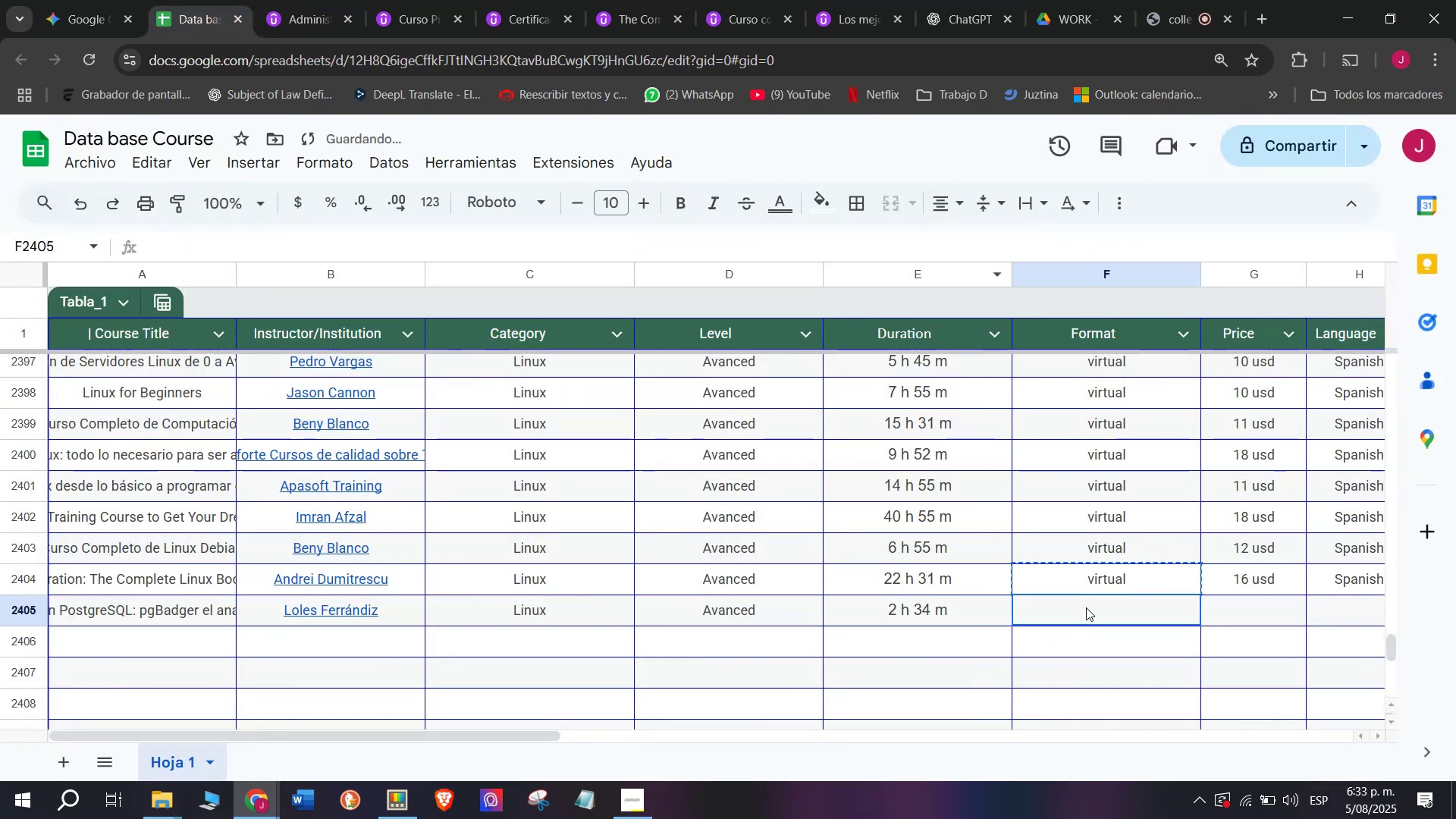 
double_click([1086, 607])
 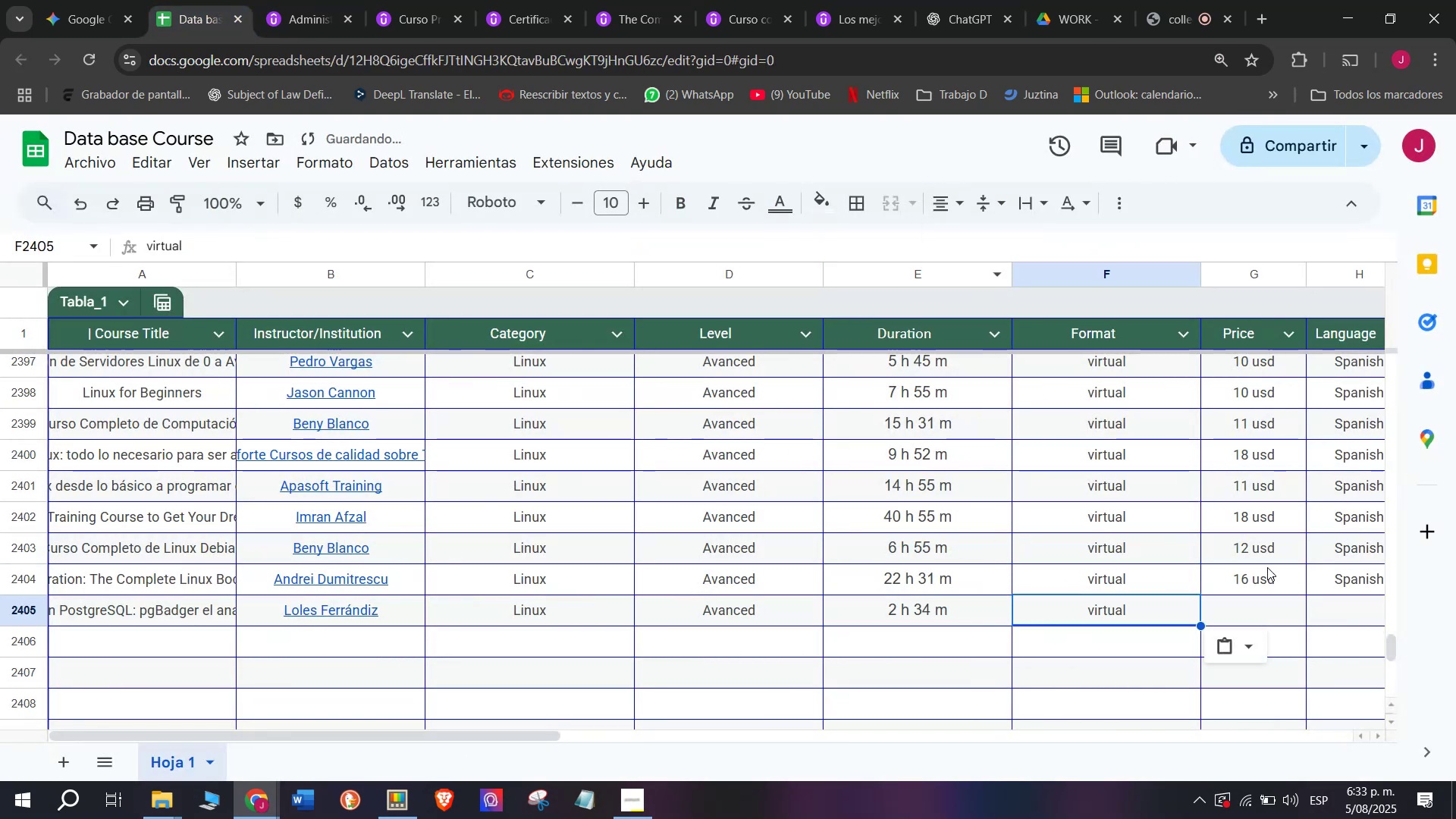 
triple_click([1267, 566])
 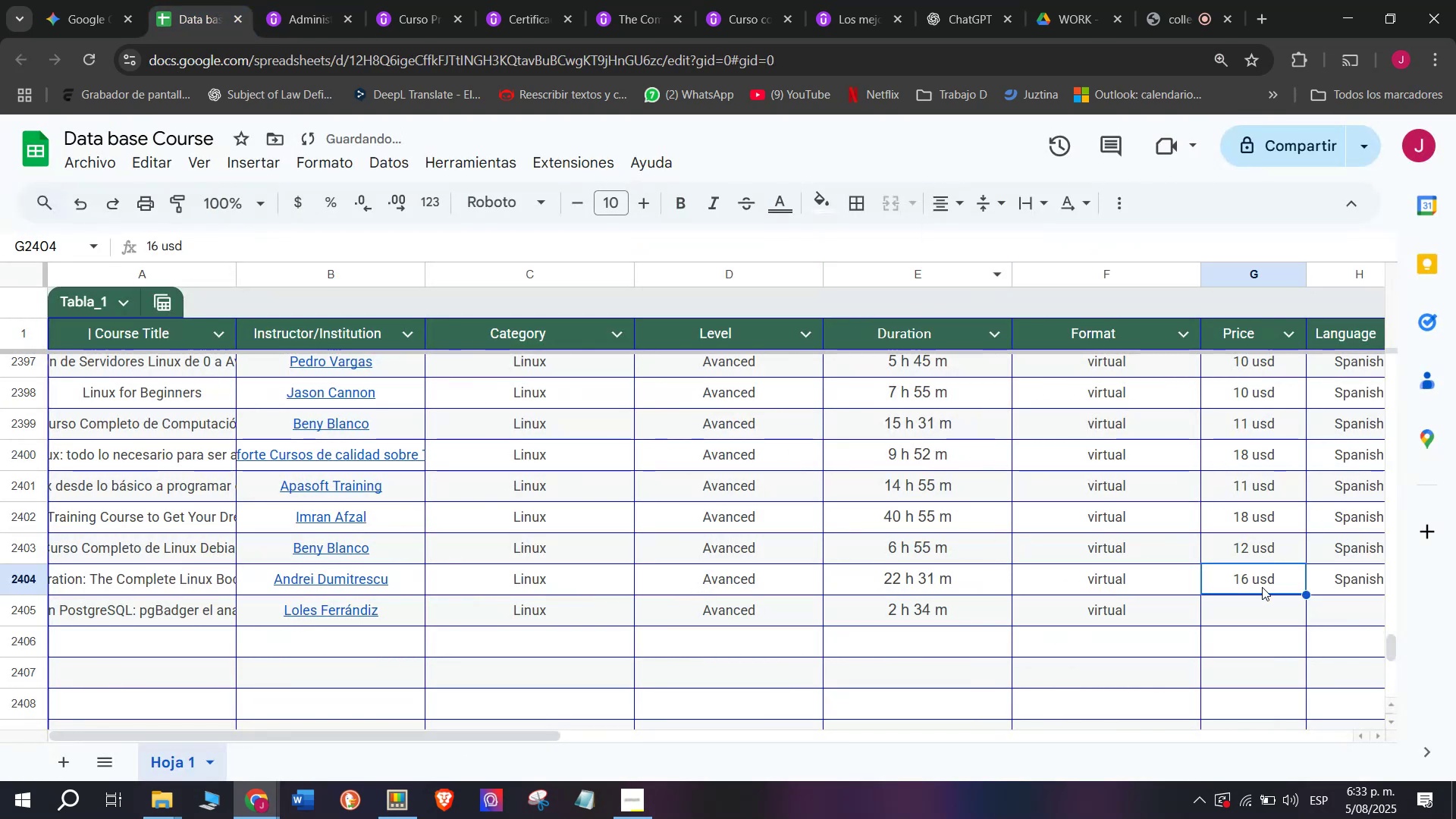 
key(Control+ControlLeft)
 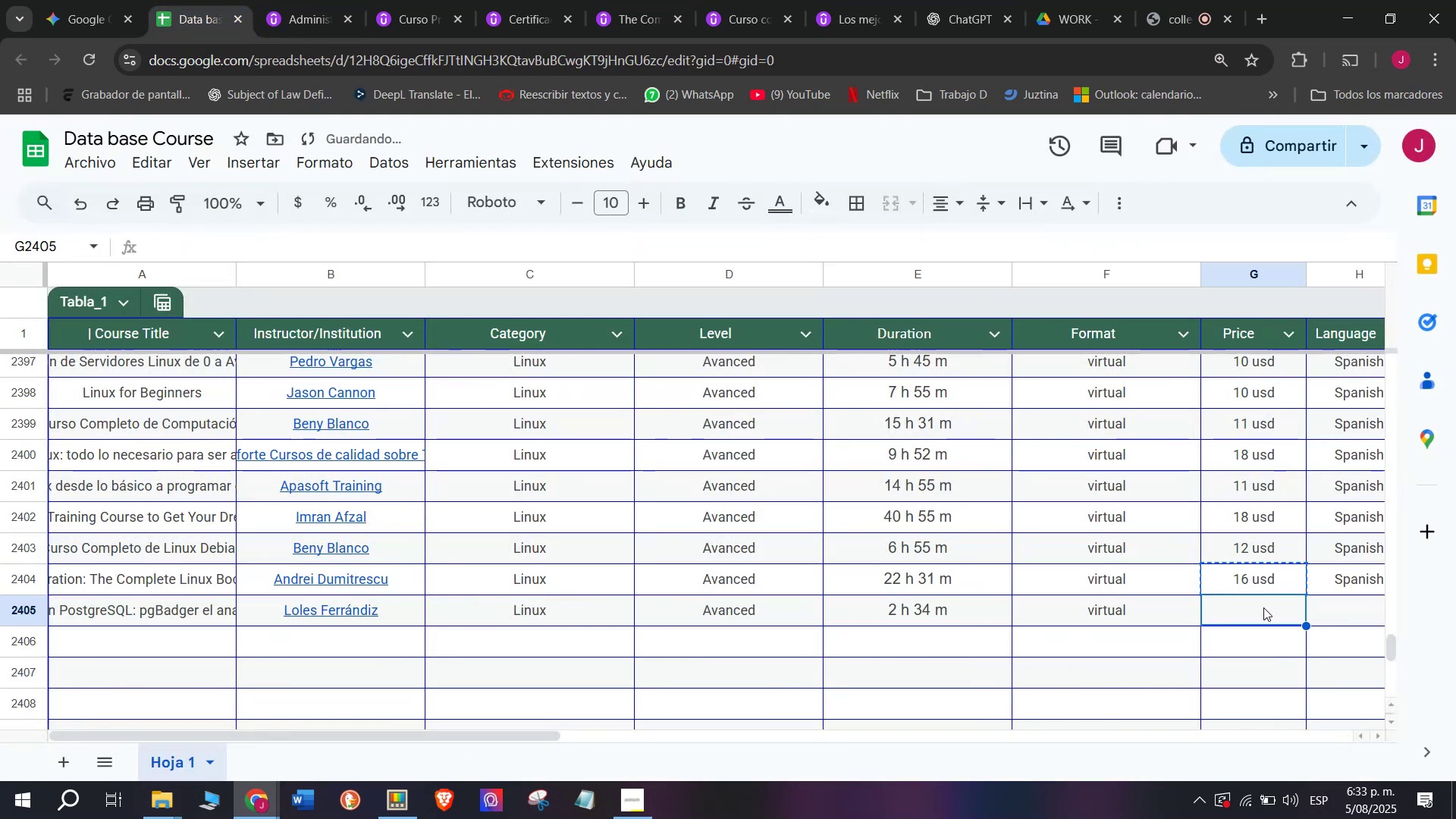 
key(Break)
 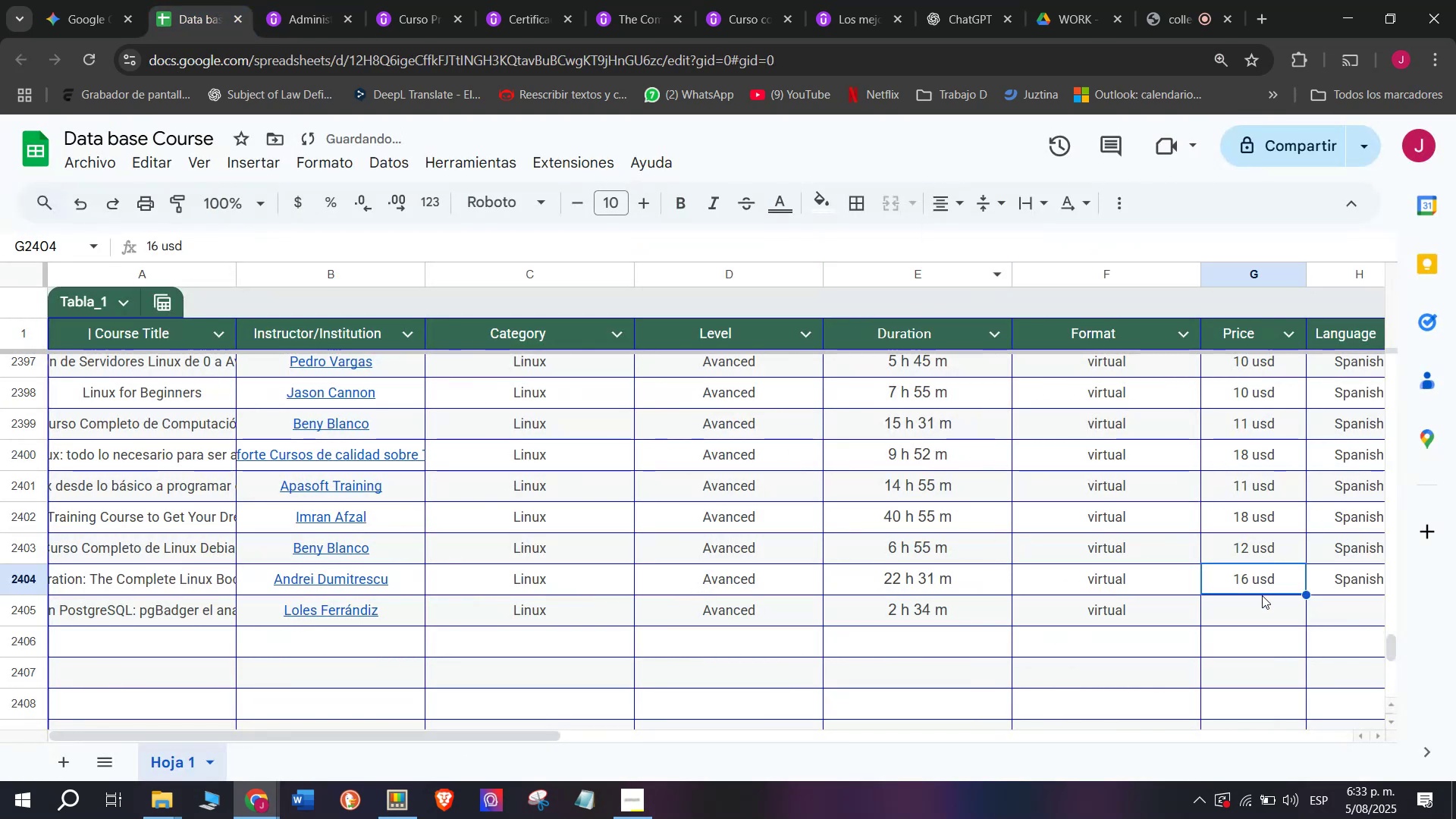 
key(Control+C)
 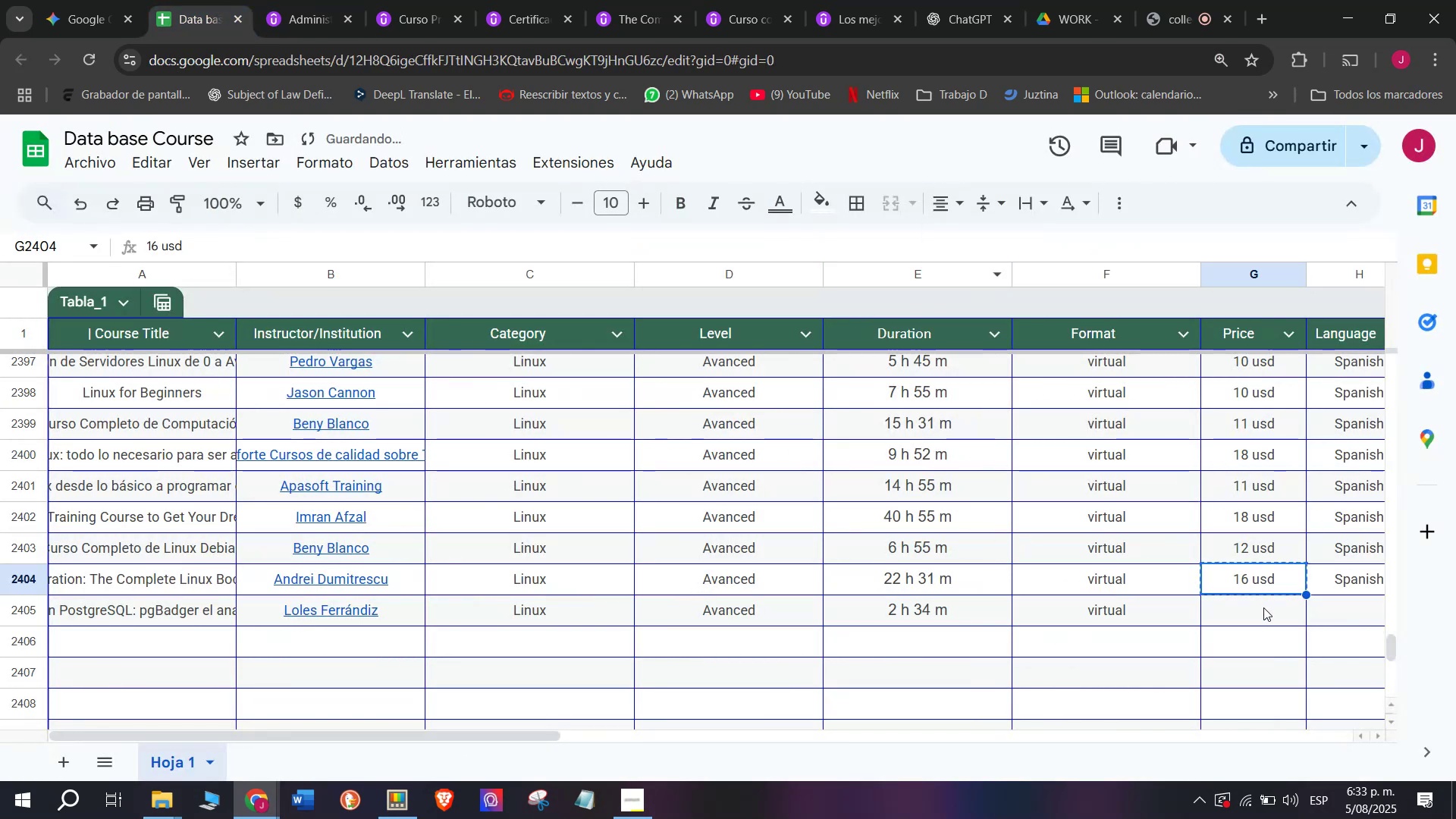 
left_click([1263, 607])
 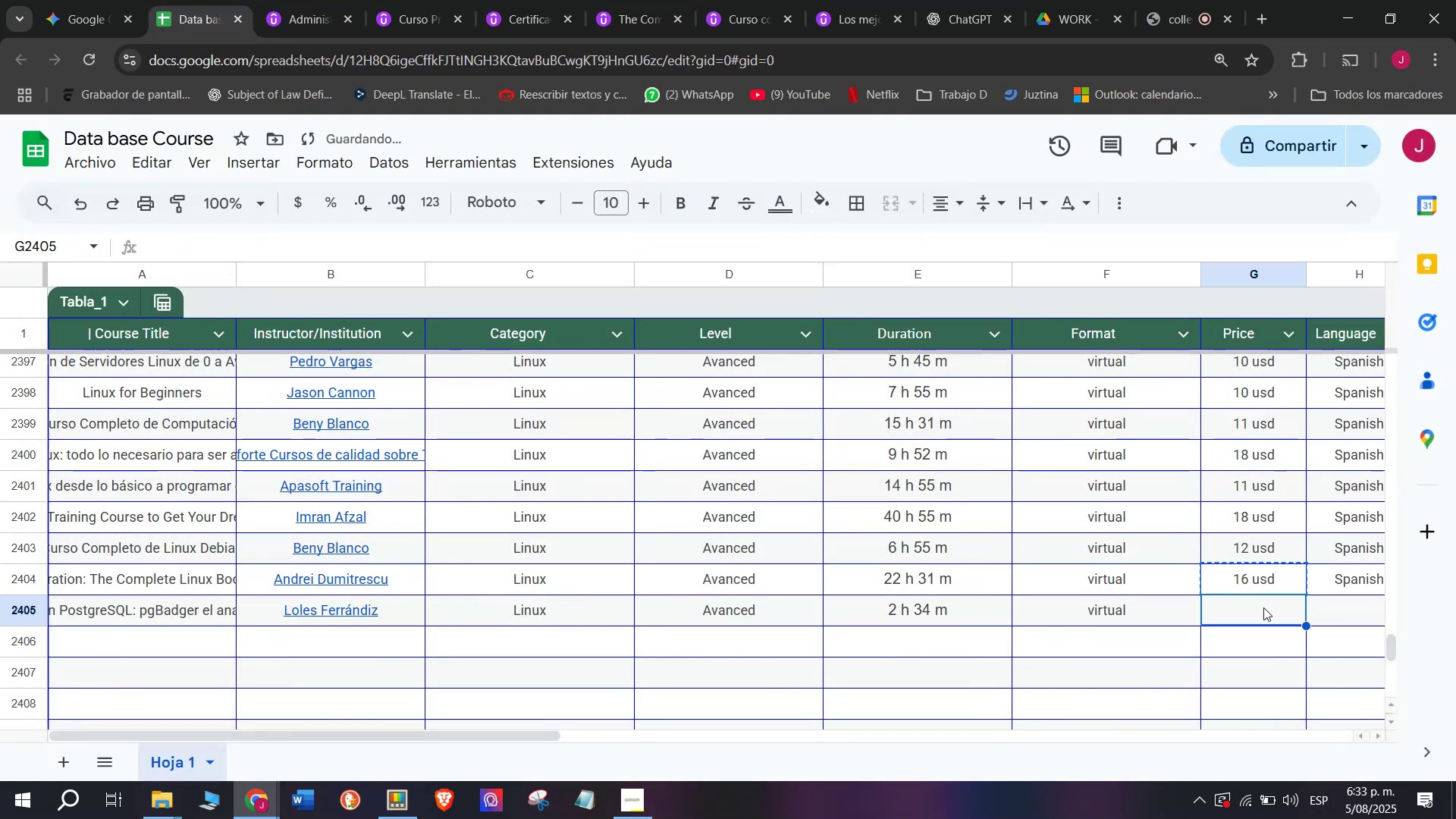 
key(Z)
 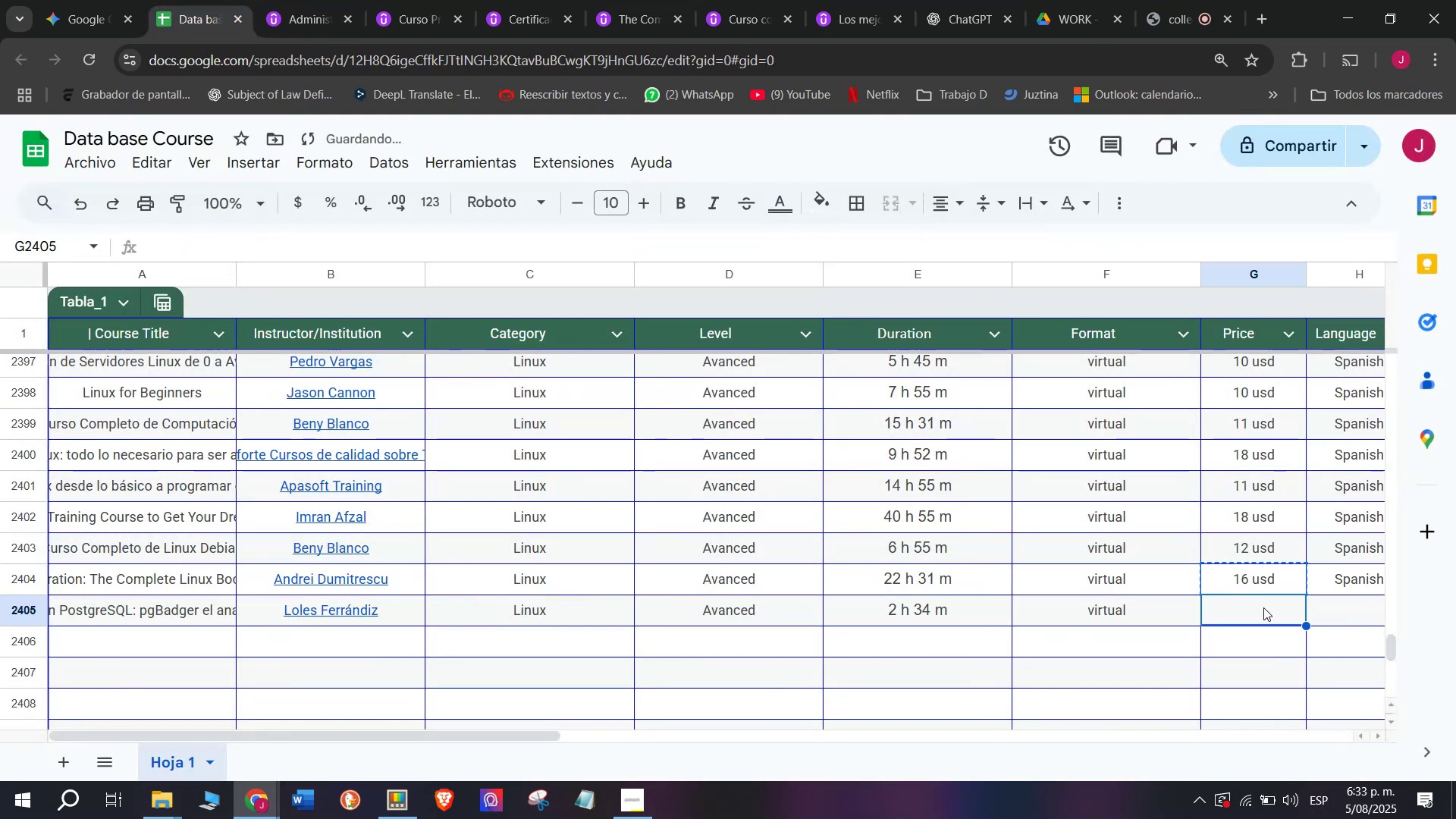 
key(Control+ControlLeft)
 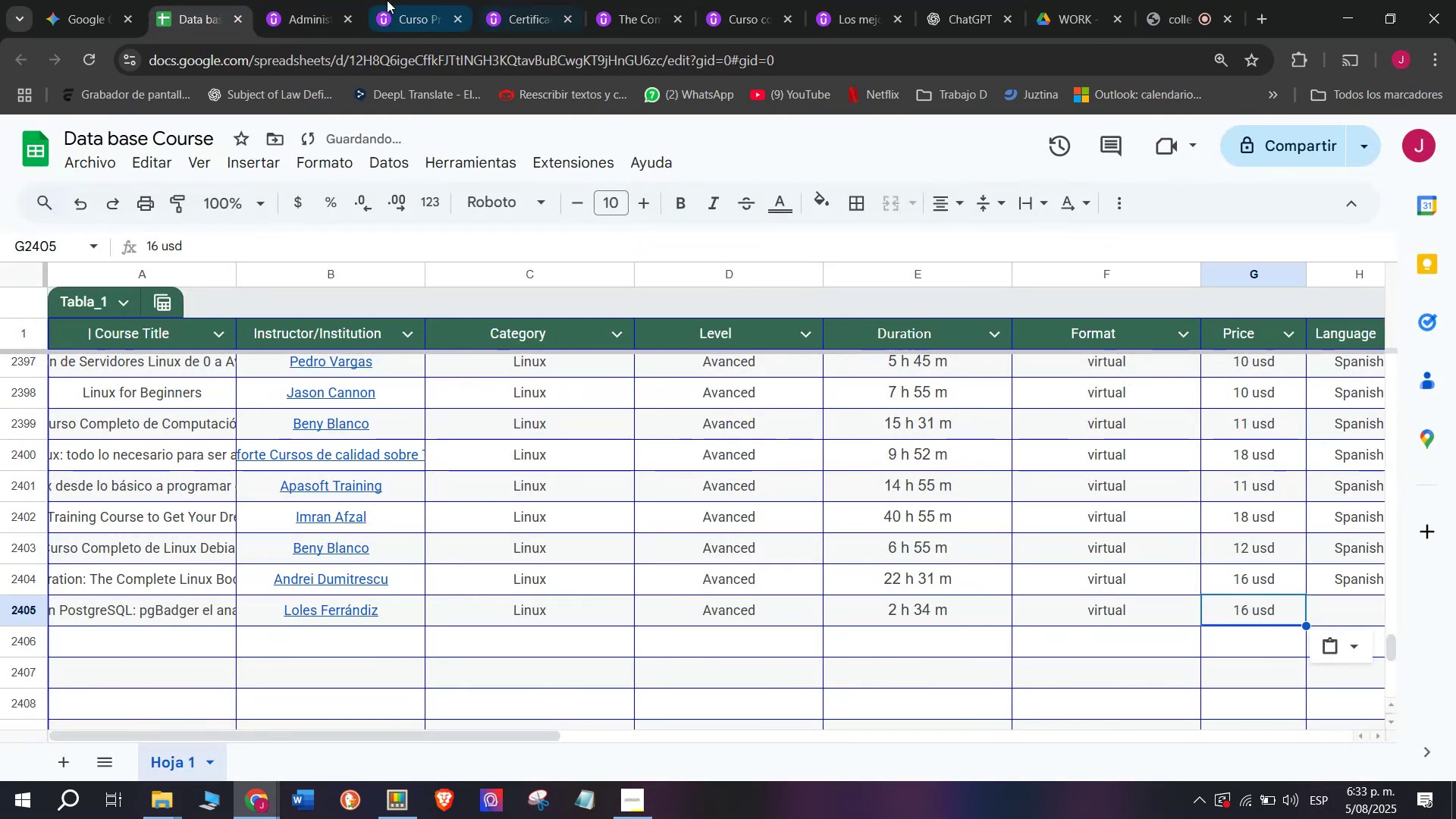 
key(Control+V)
 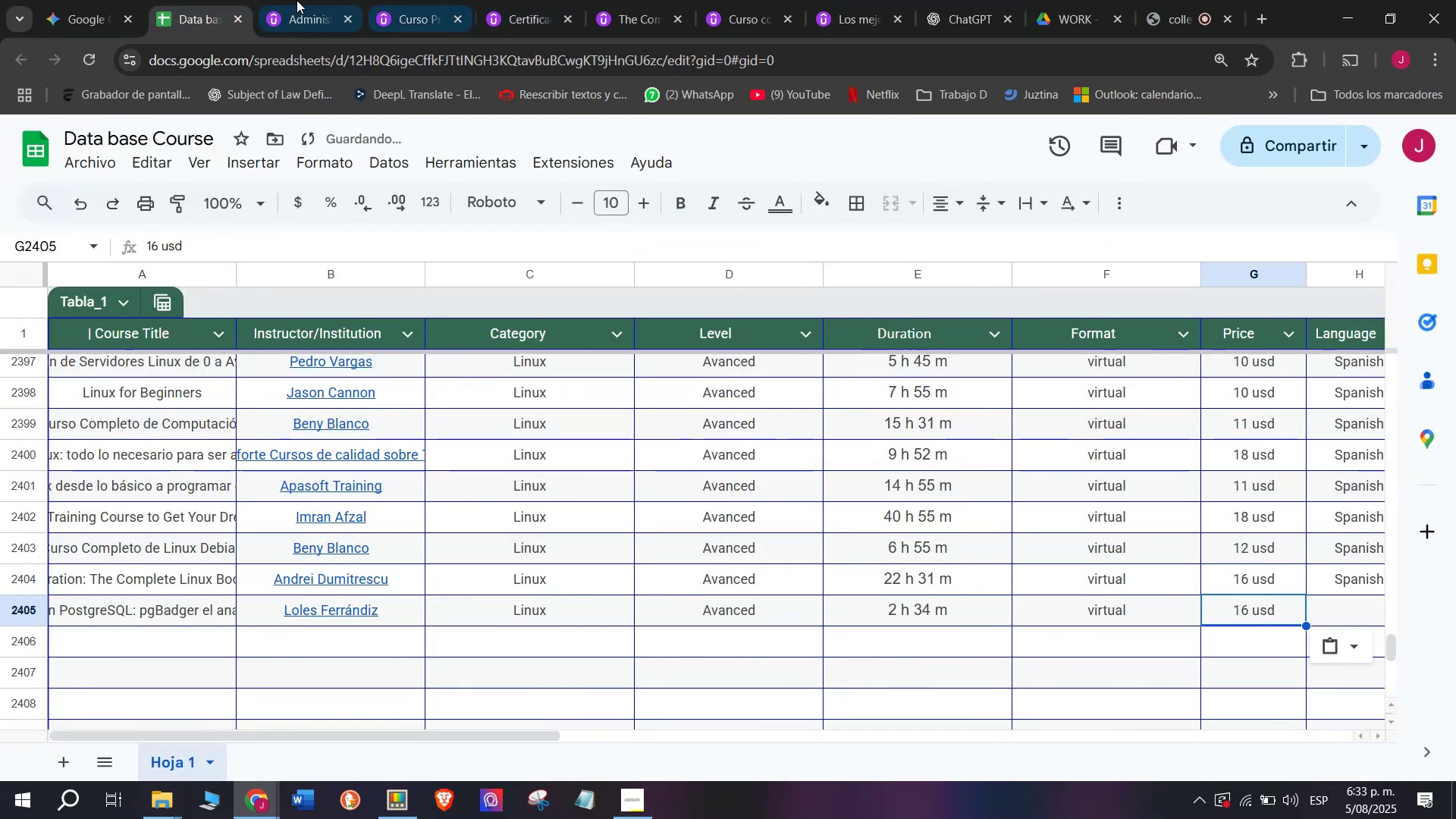 
left_click([261, 0])
 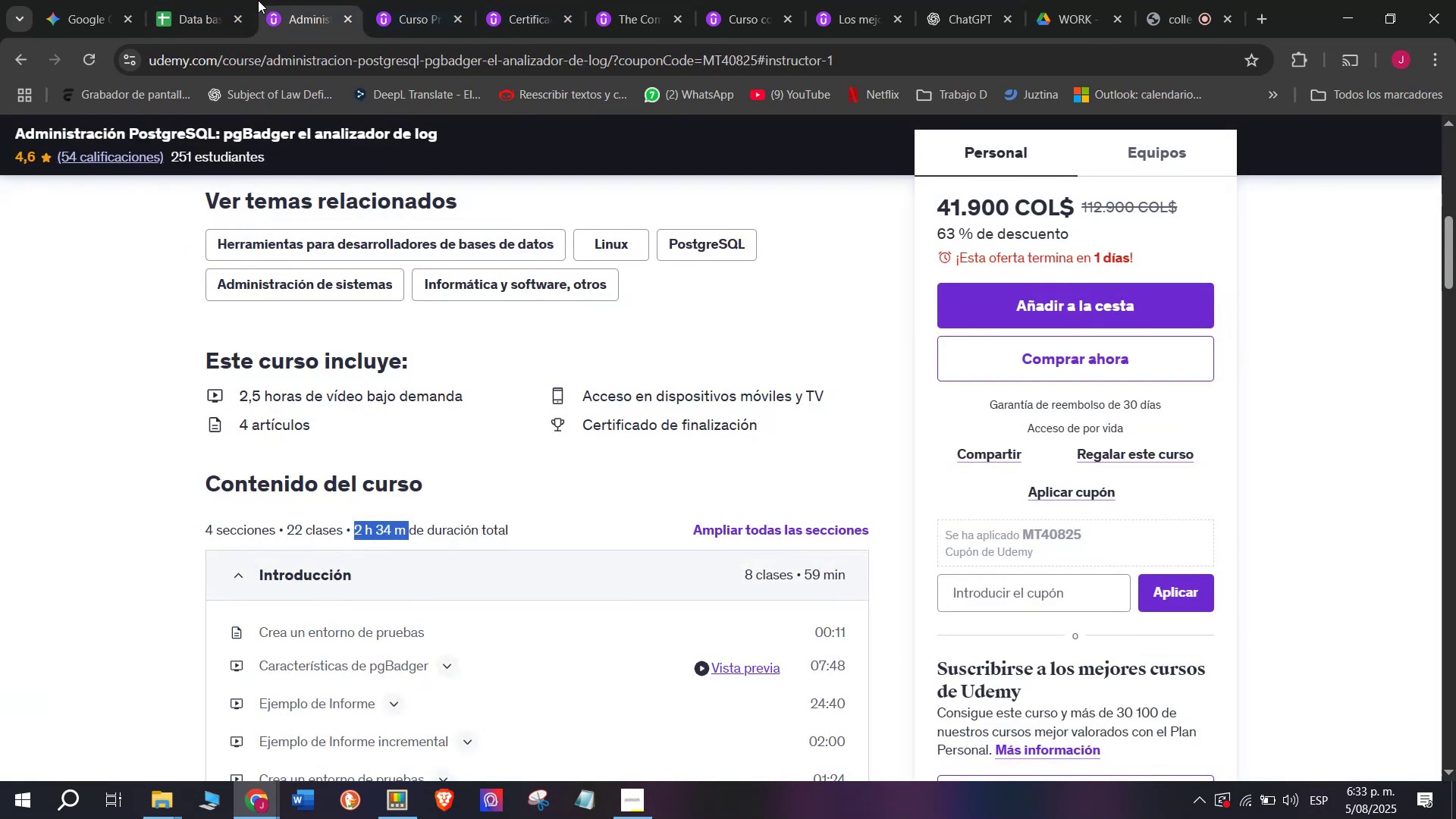 
left_click([193, 0])
 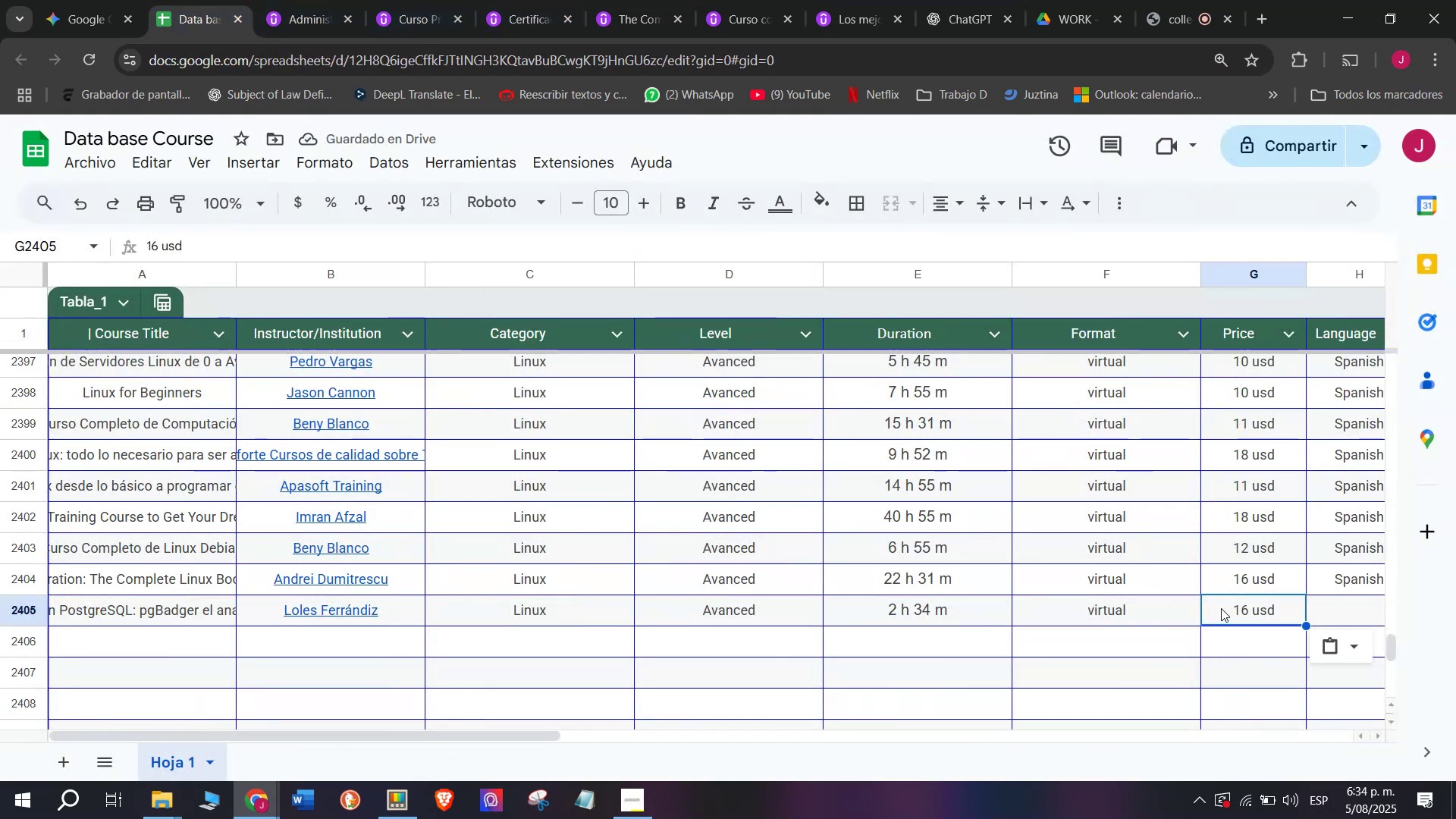 
double_click([1237, 608])
 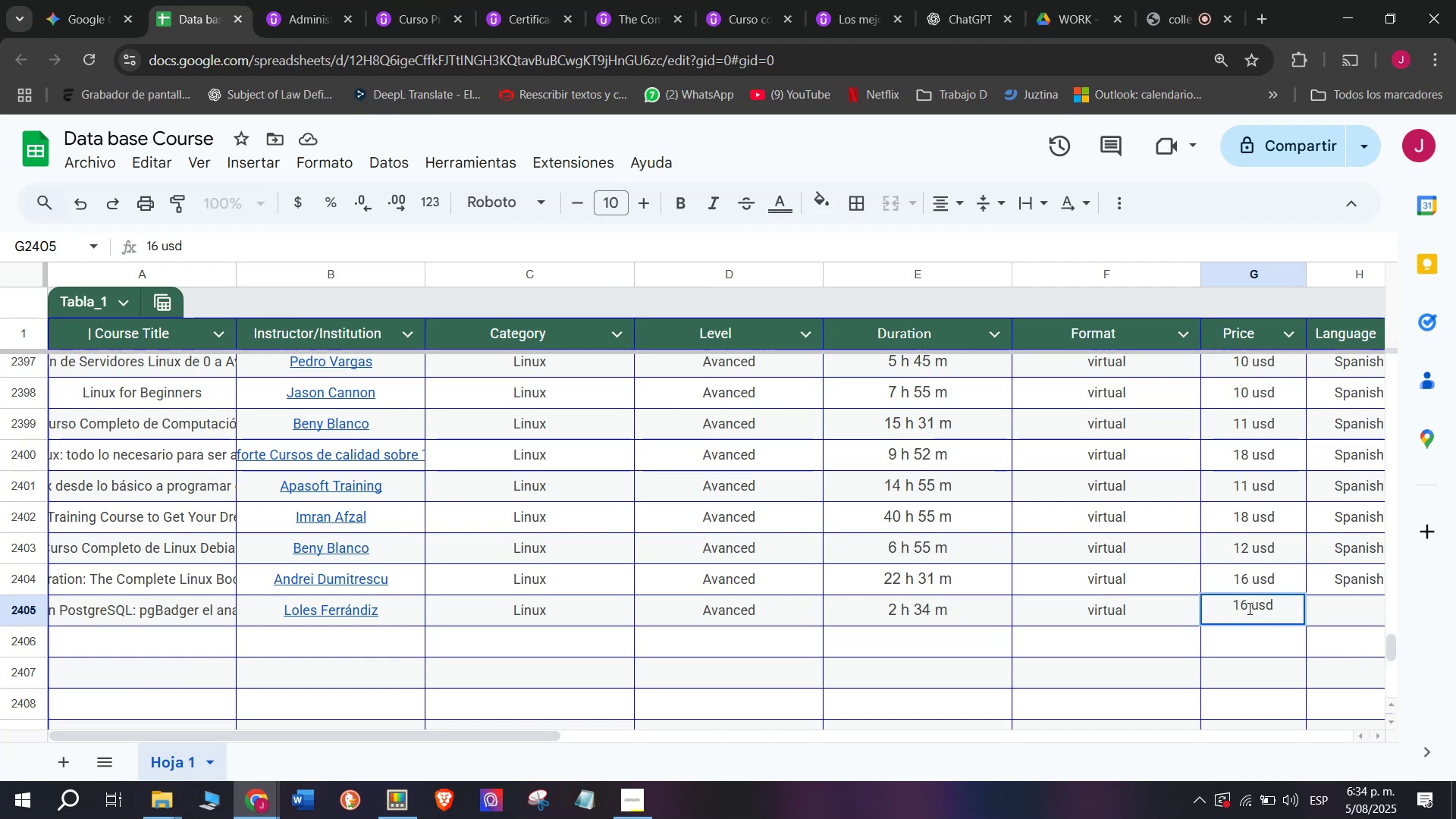 
left_click([1245, 607])
 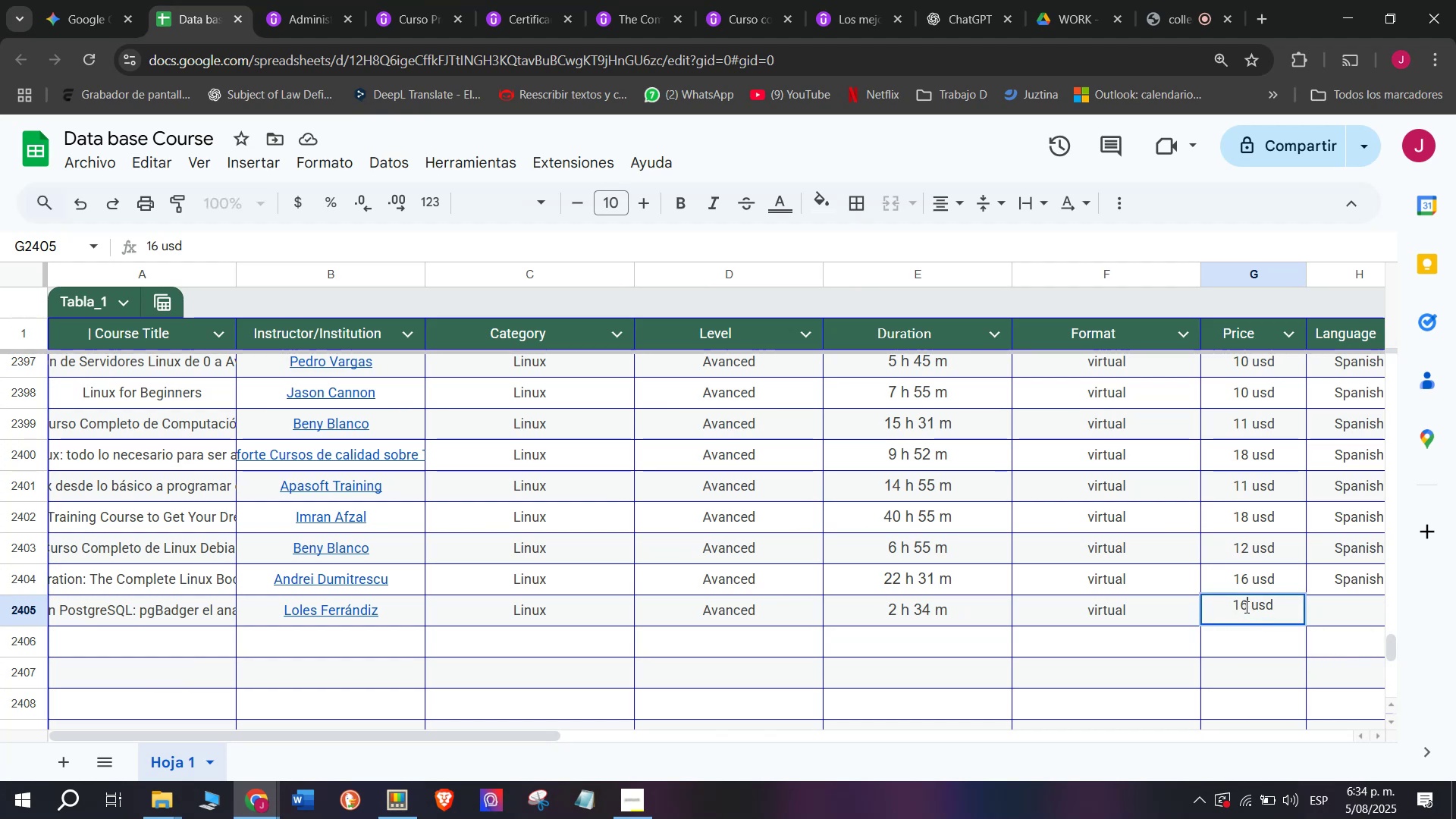 
key(Backspace)
type(q0)
 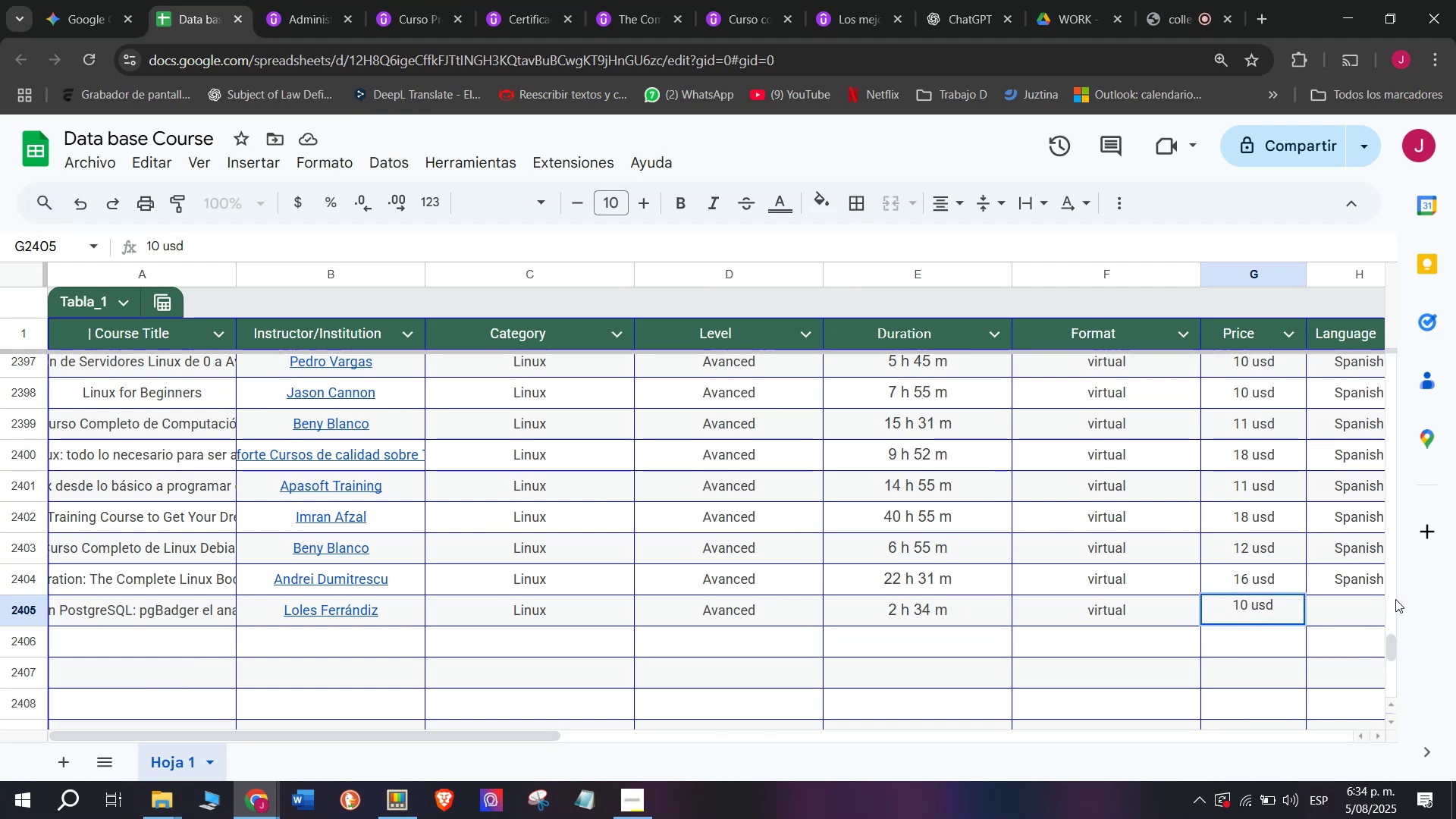 
left_click([1362, 602])
 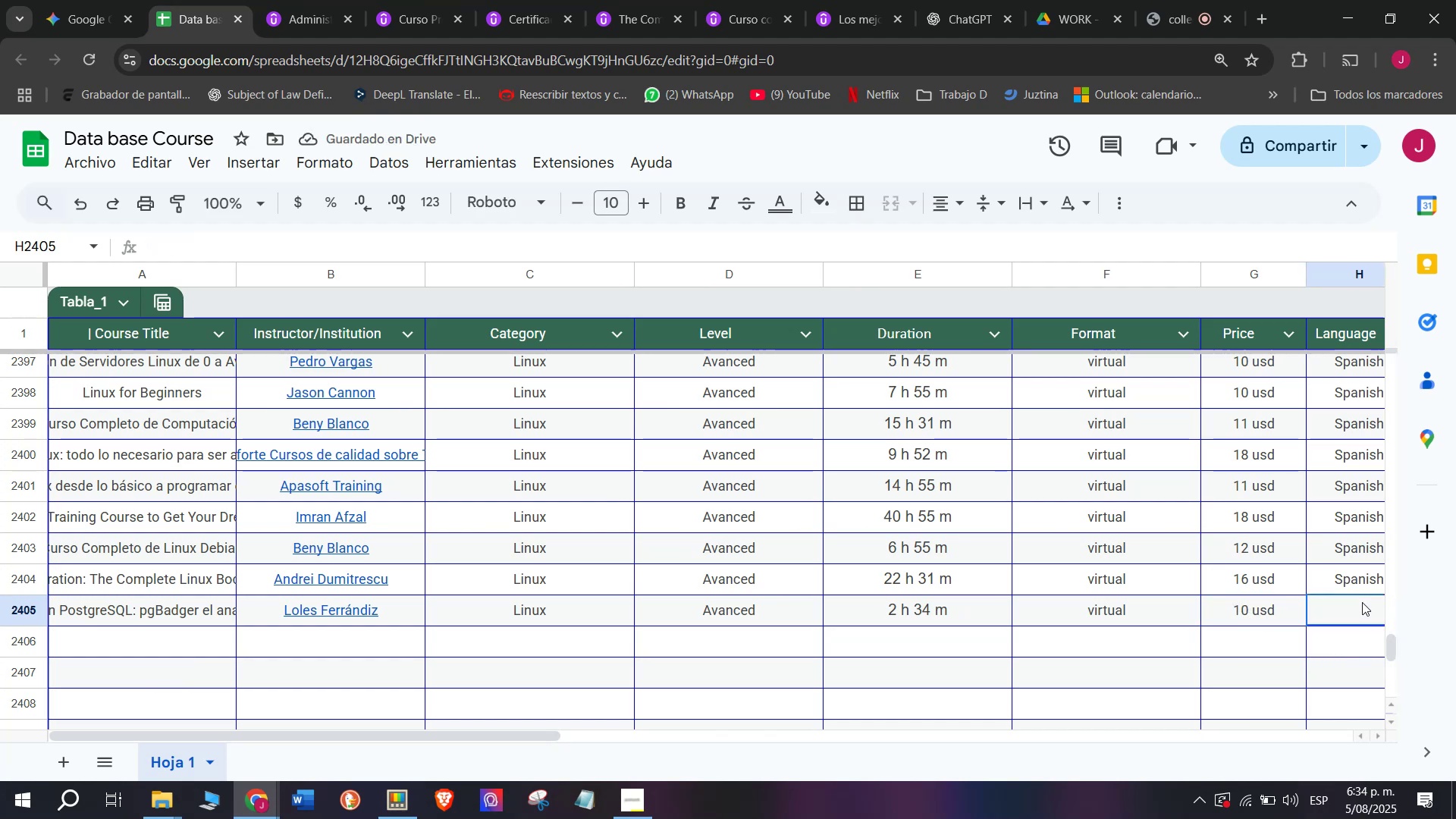 
wait(5.53)
 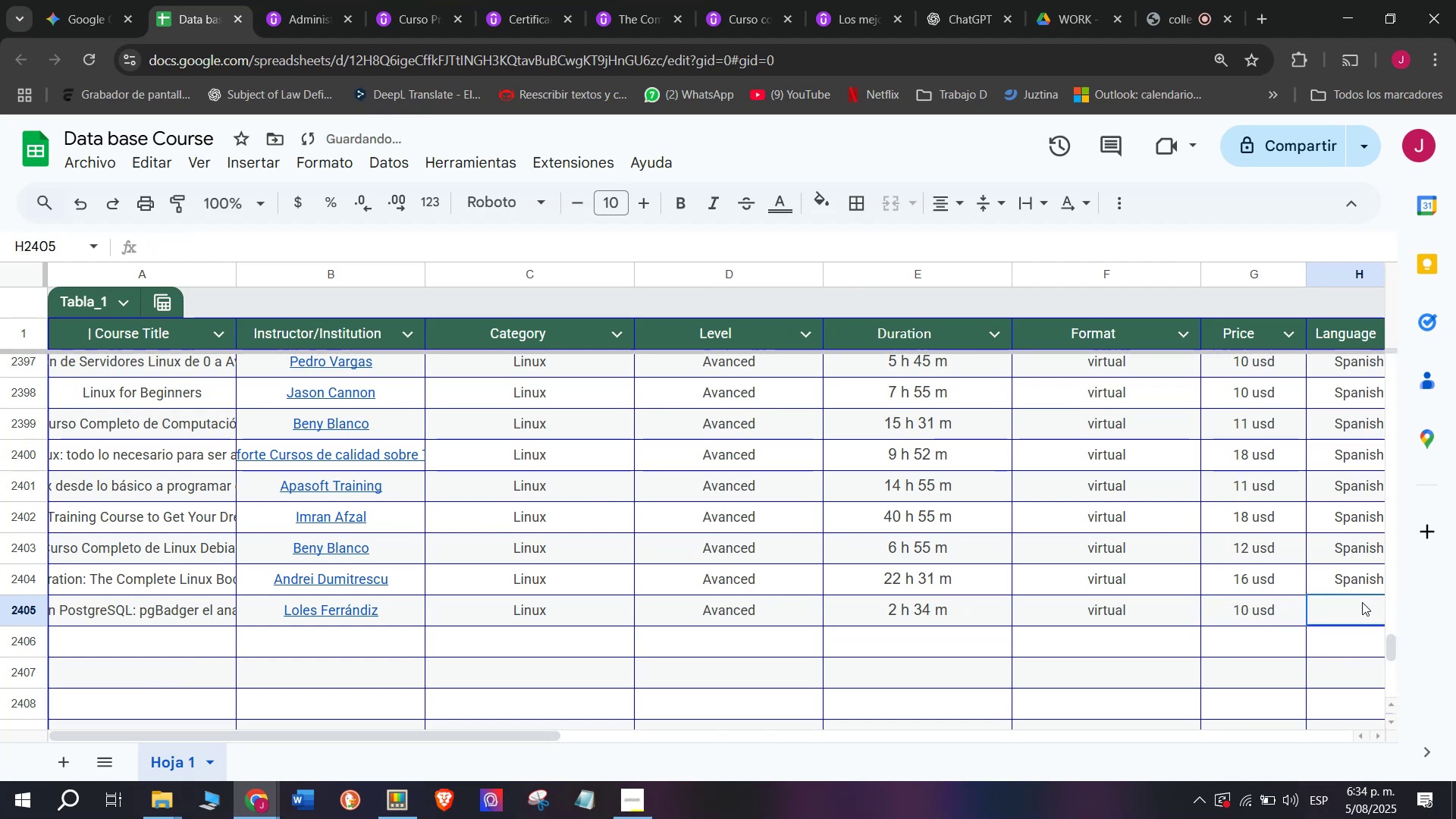 
left_click([1354, 585])
 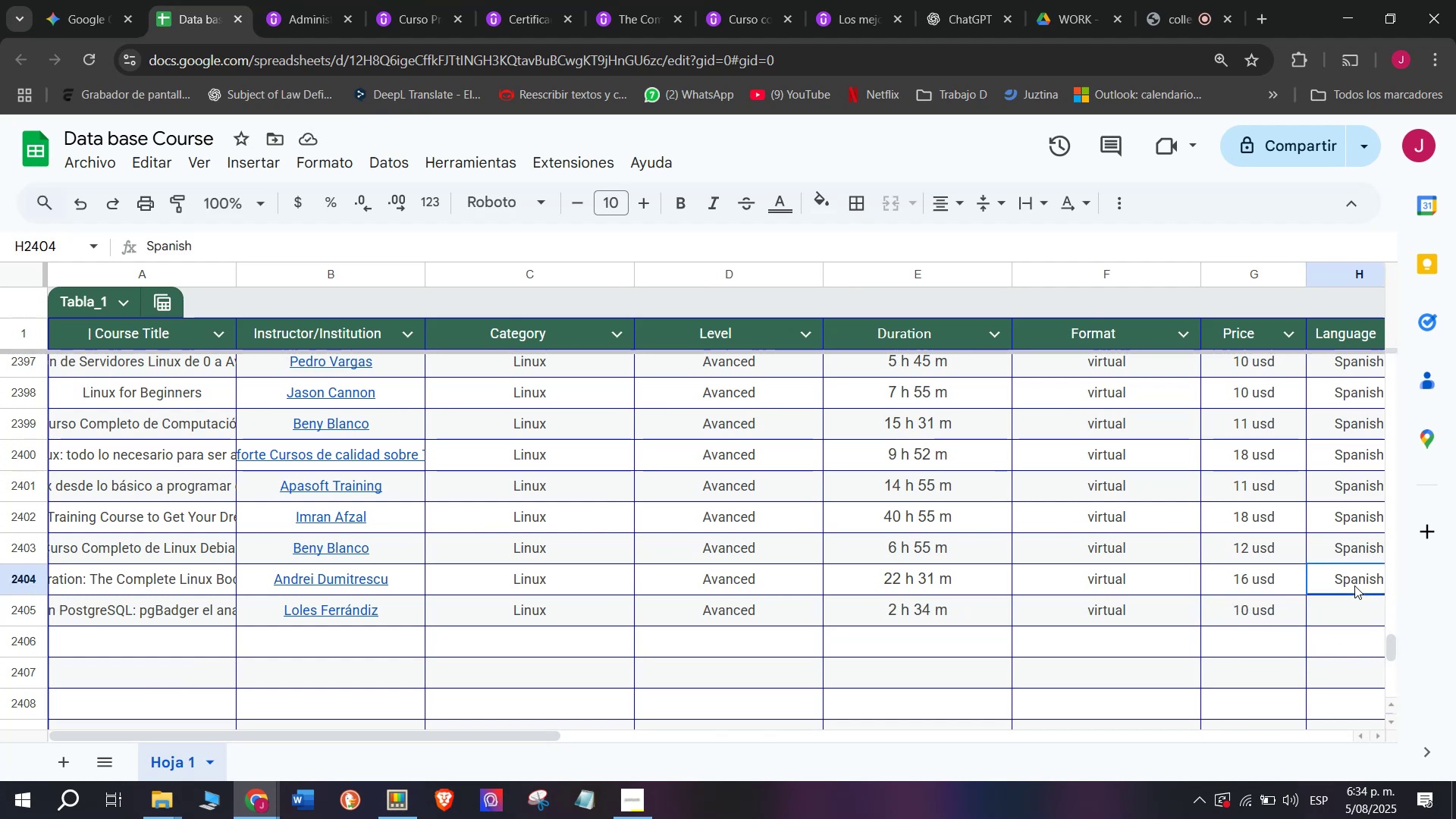 
key(Control+ControlLeft)
 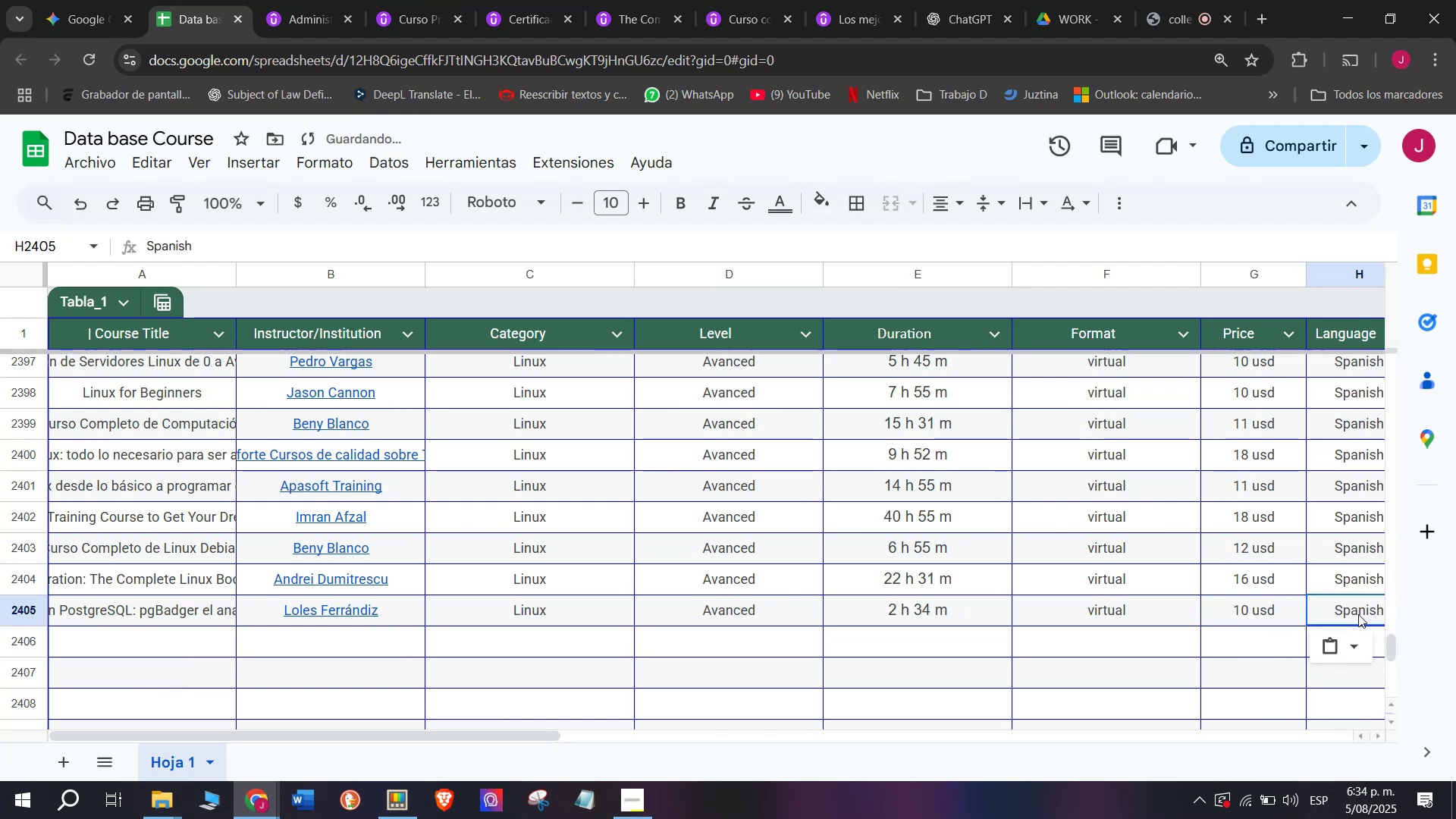 
key(Break)
 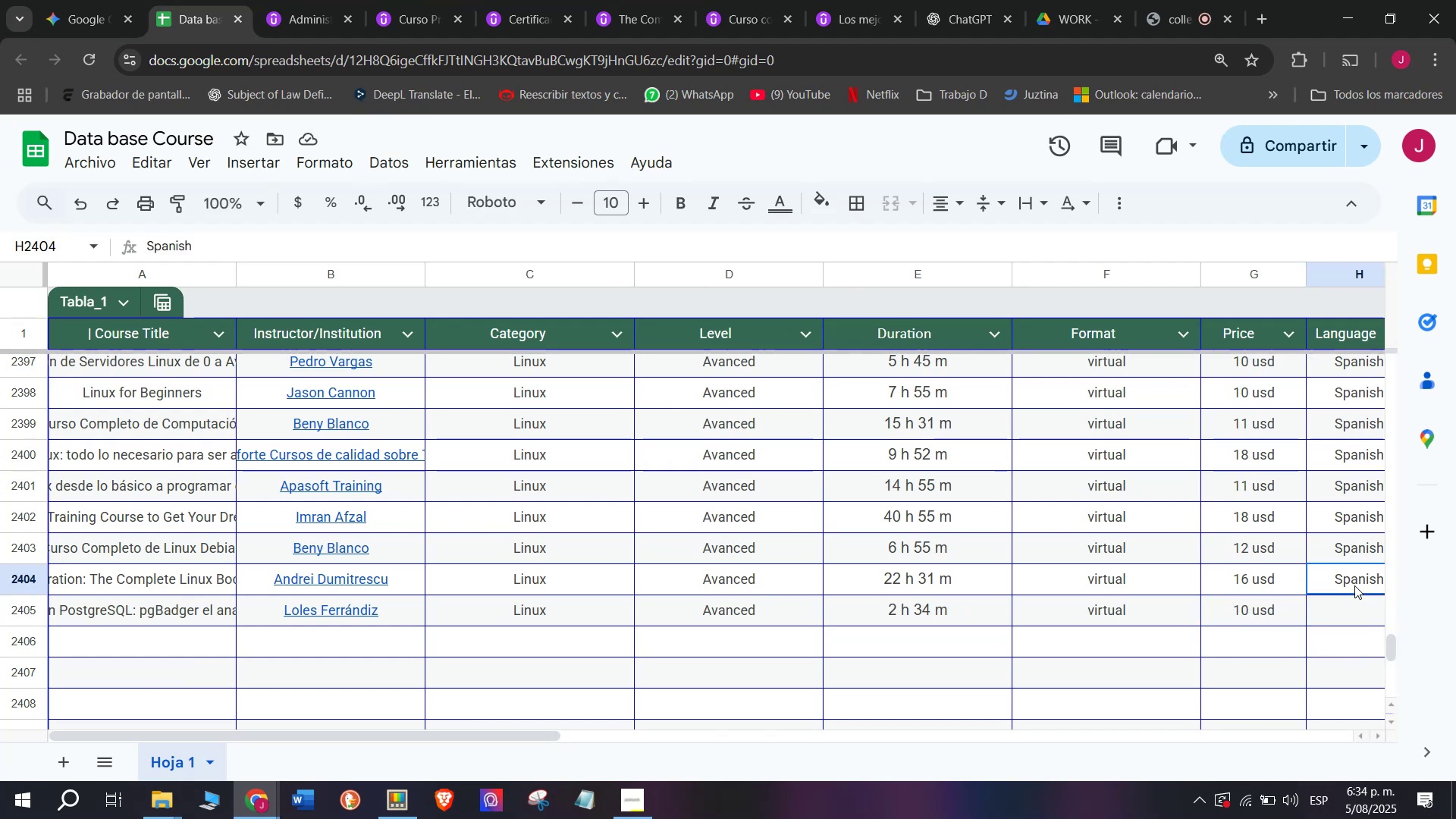 
key(Control+C)
 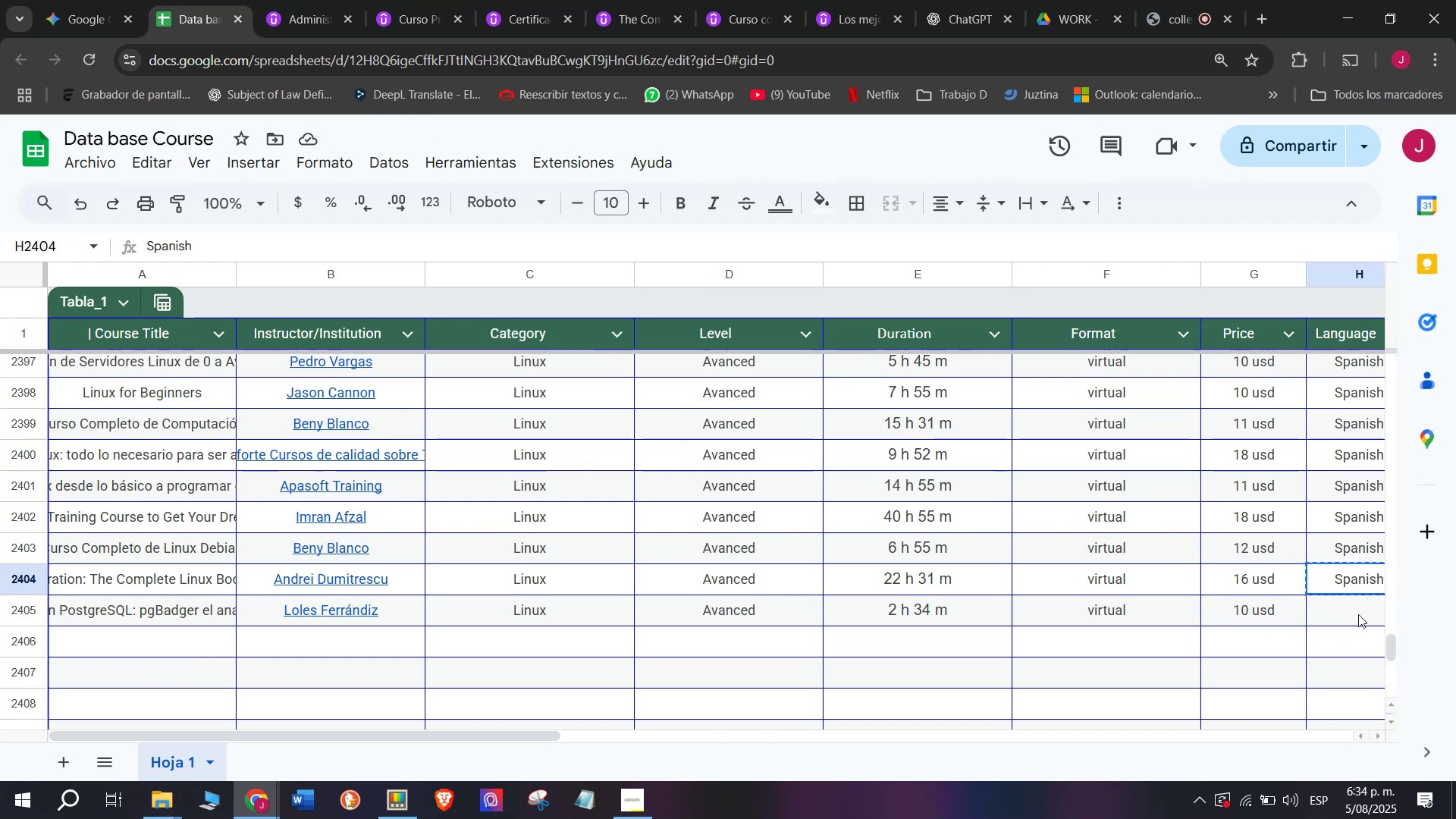 
key(Z)
 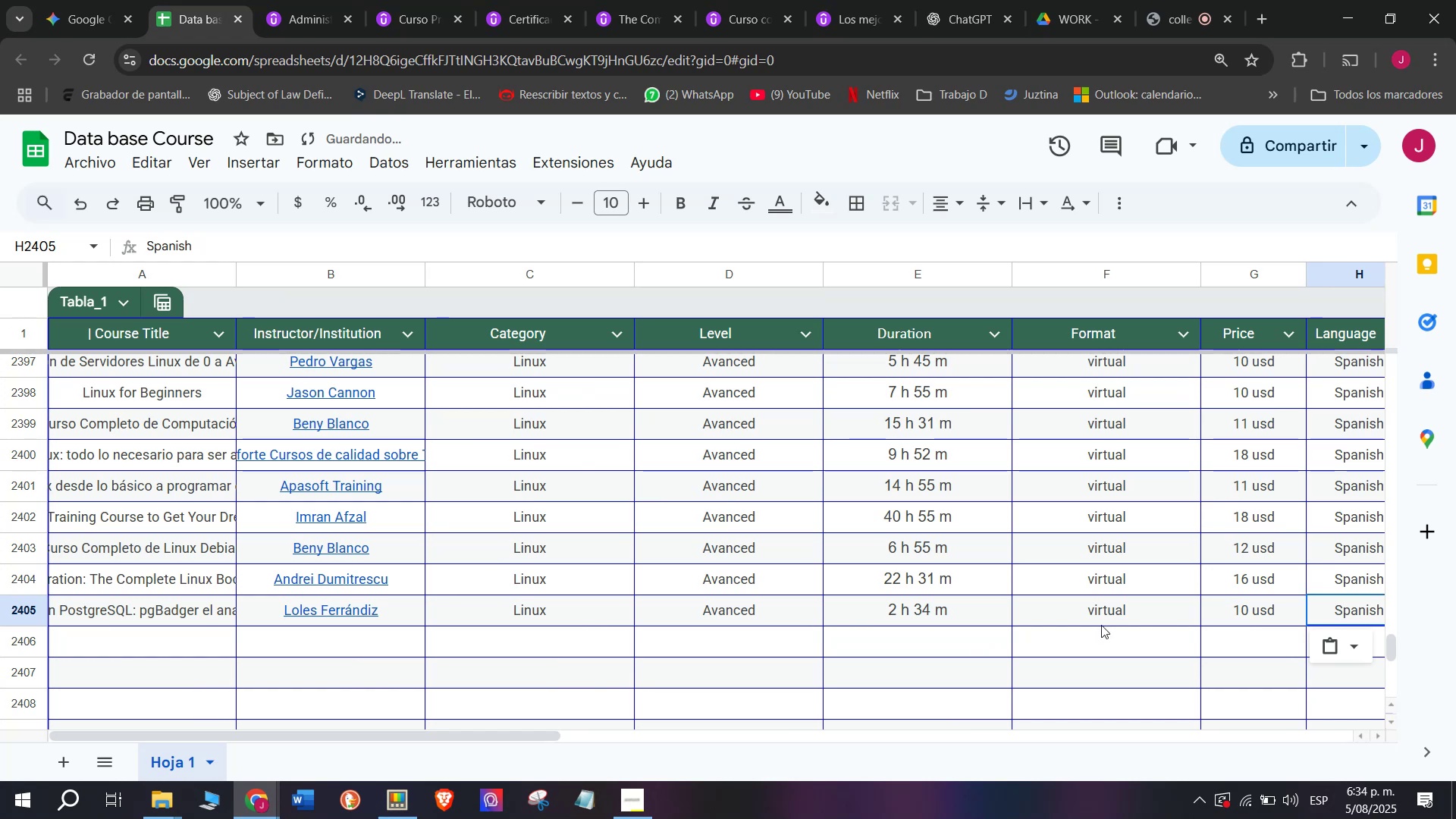 
key(Control+ControlLeft)
 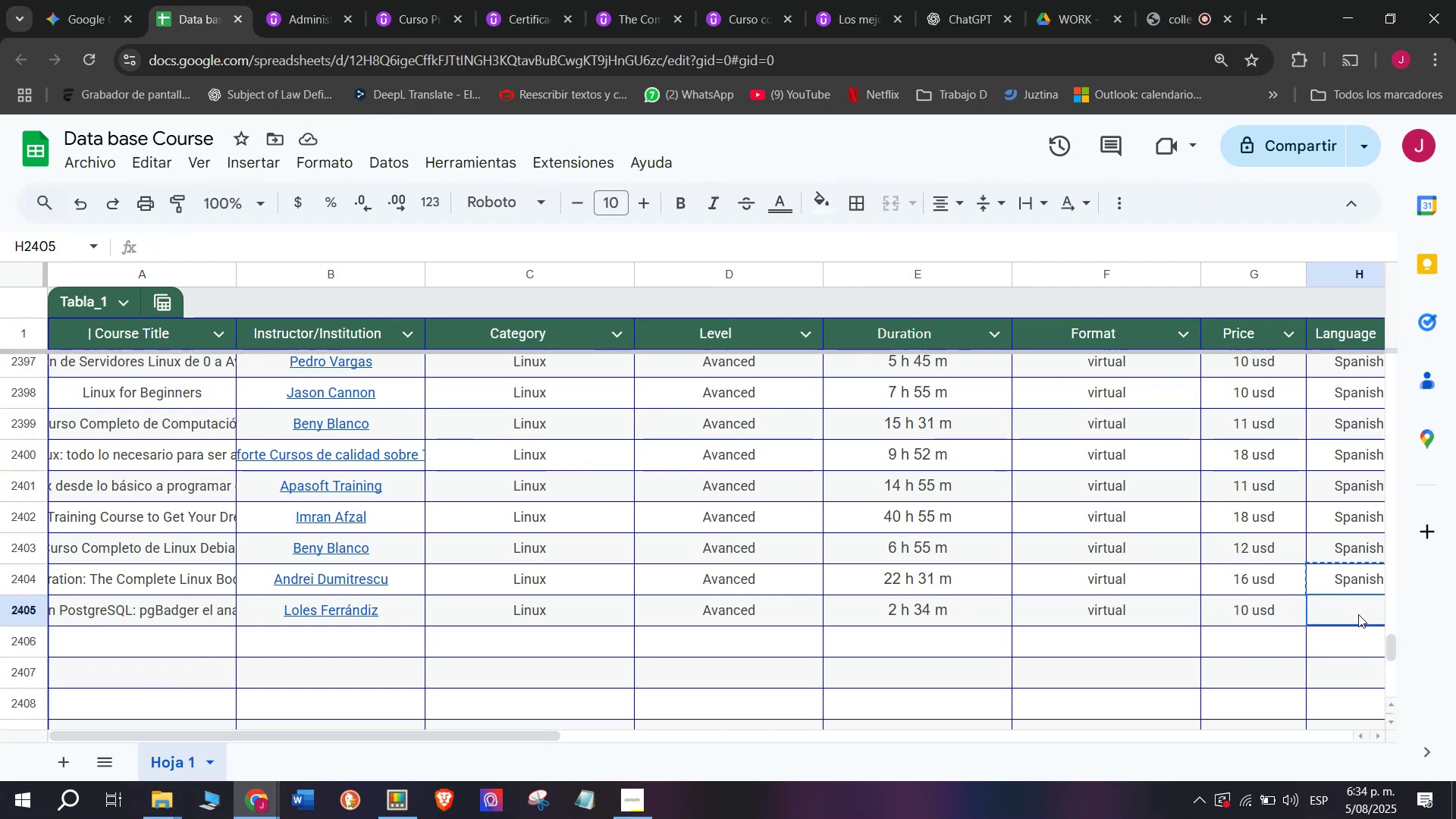 
key(Control+V)
 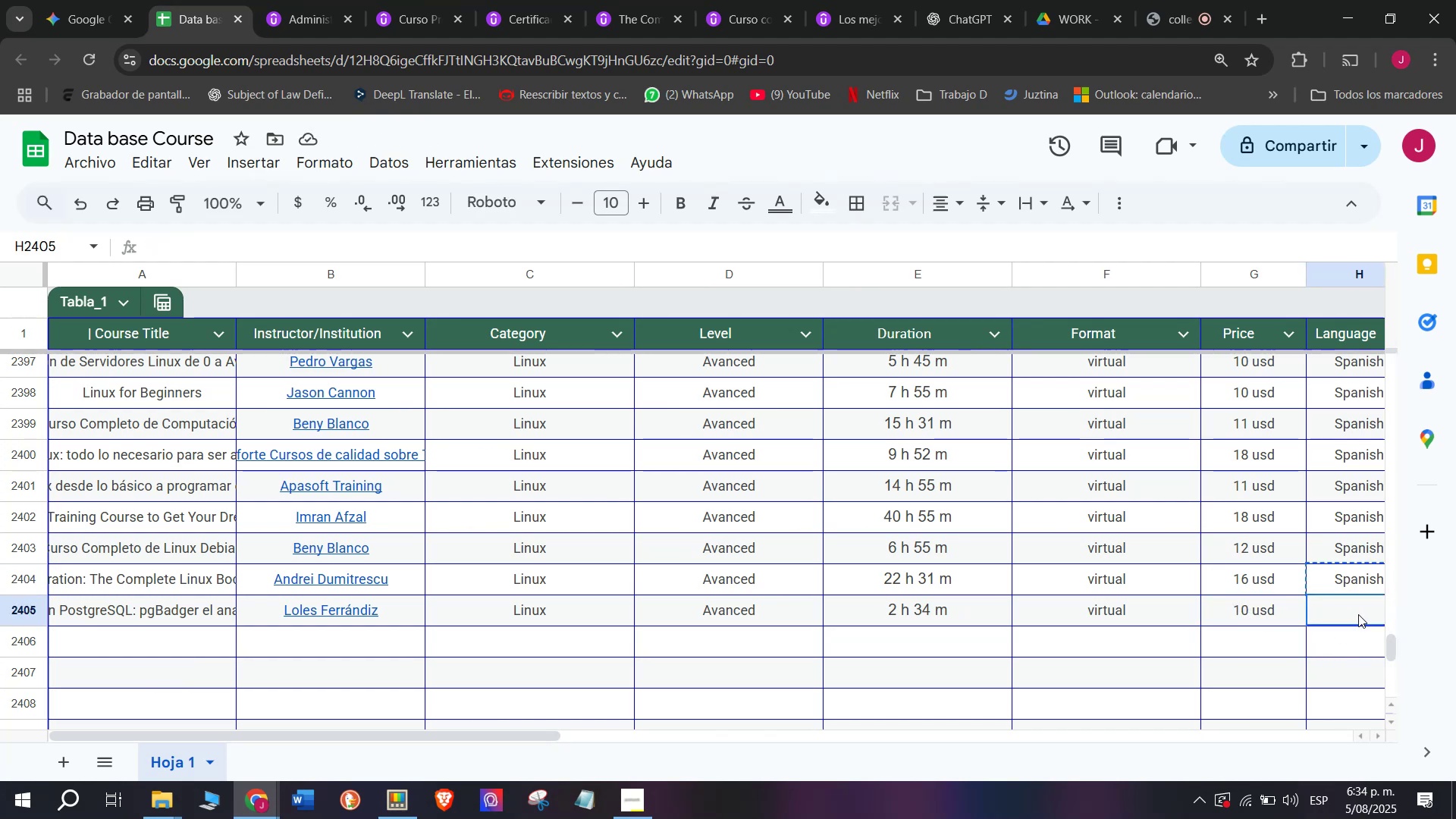 
double_click([1358, 614])
 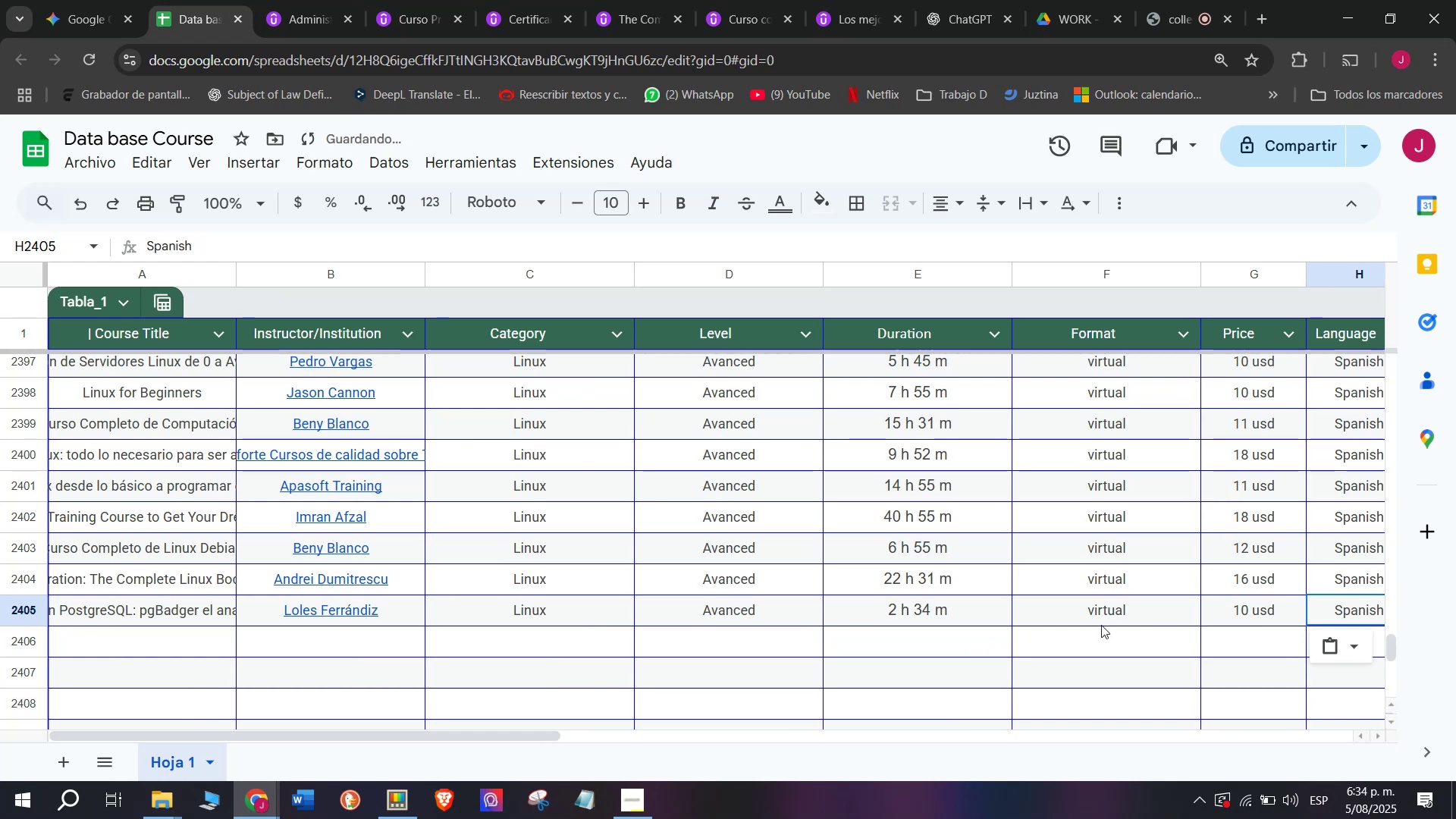 
scroll: coordinate [825, 683], scroll_direction: down, amount: 3.0
 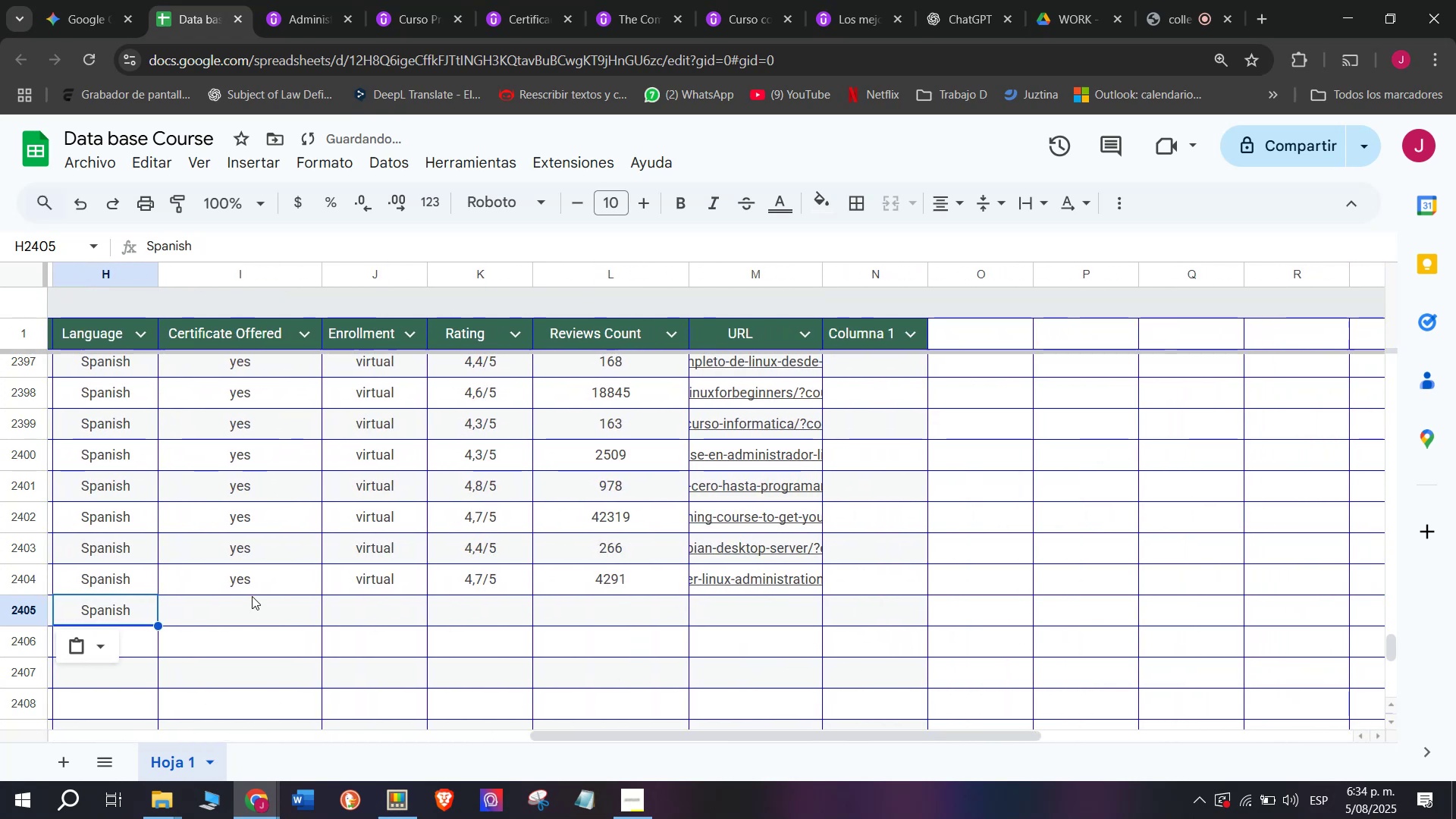 
key(Control+ControlLeft)
 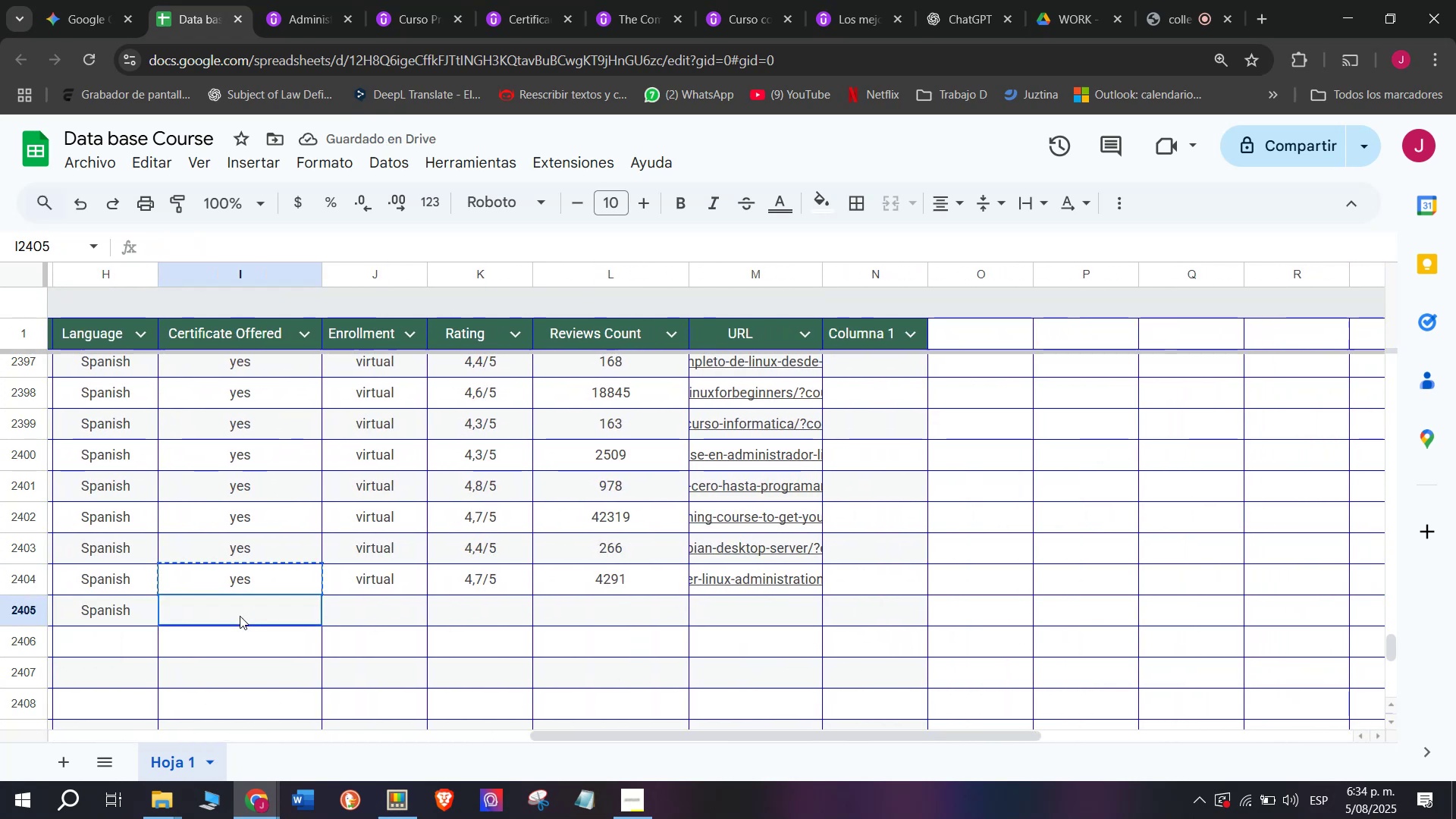 
key(Break)
 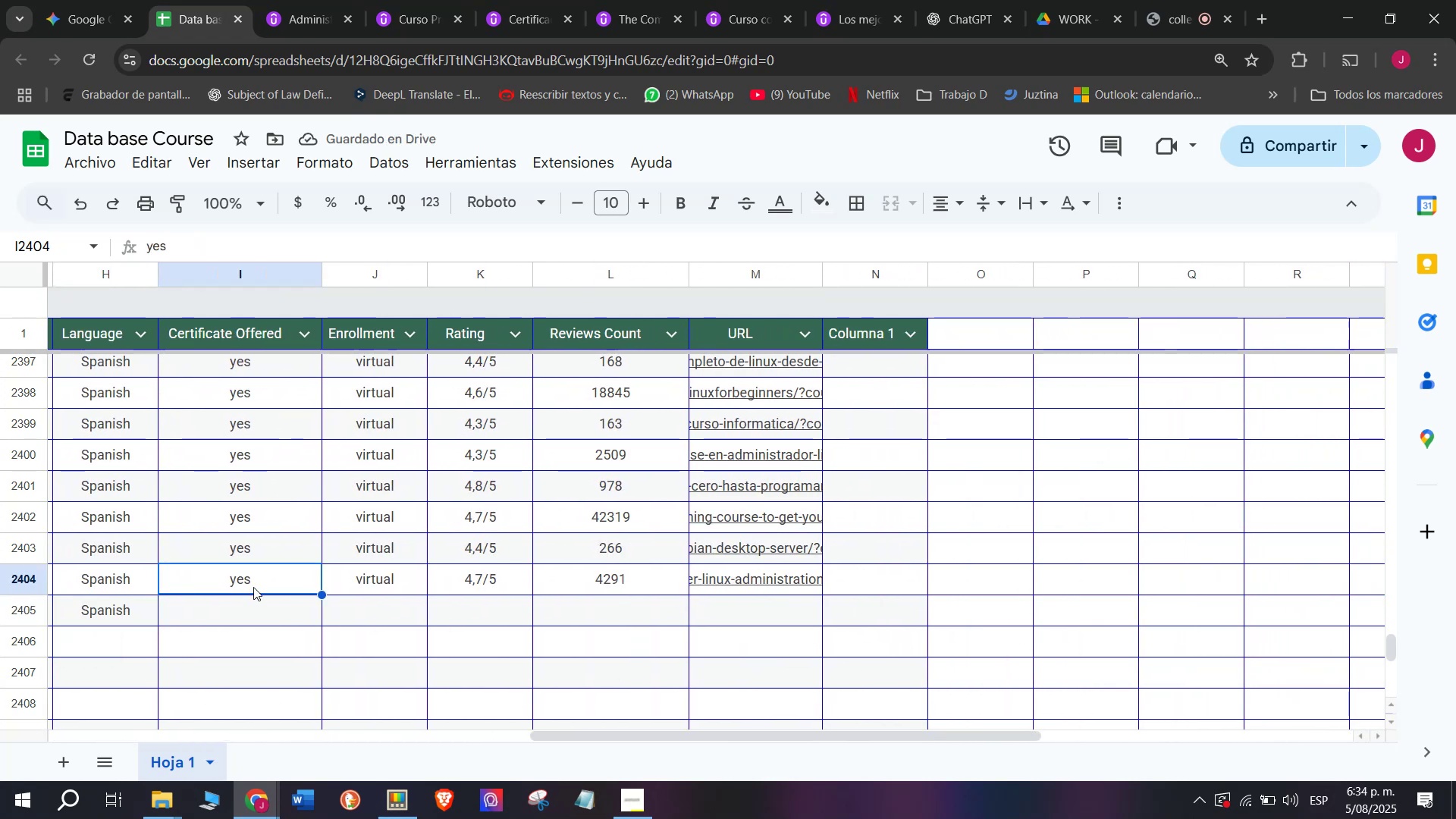 
key(Control+C)
 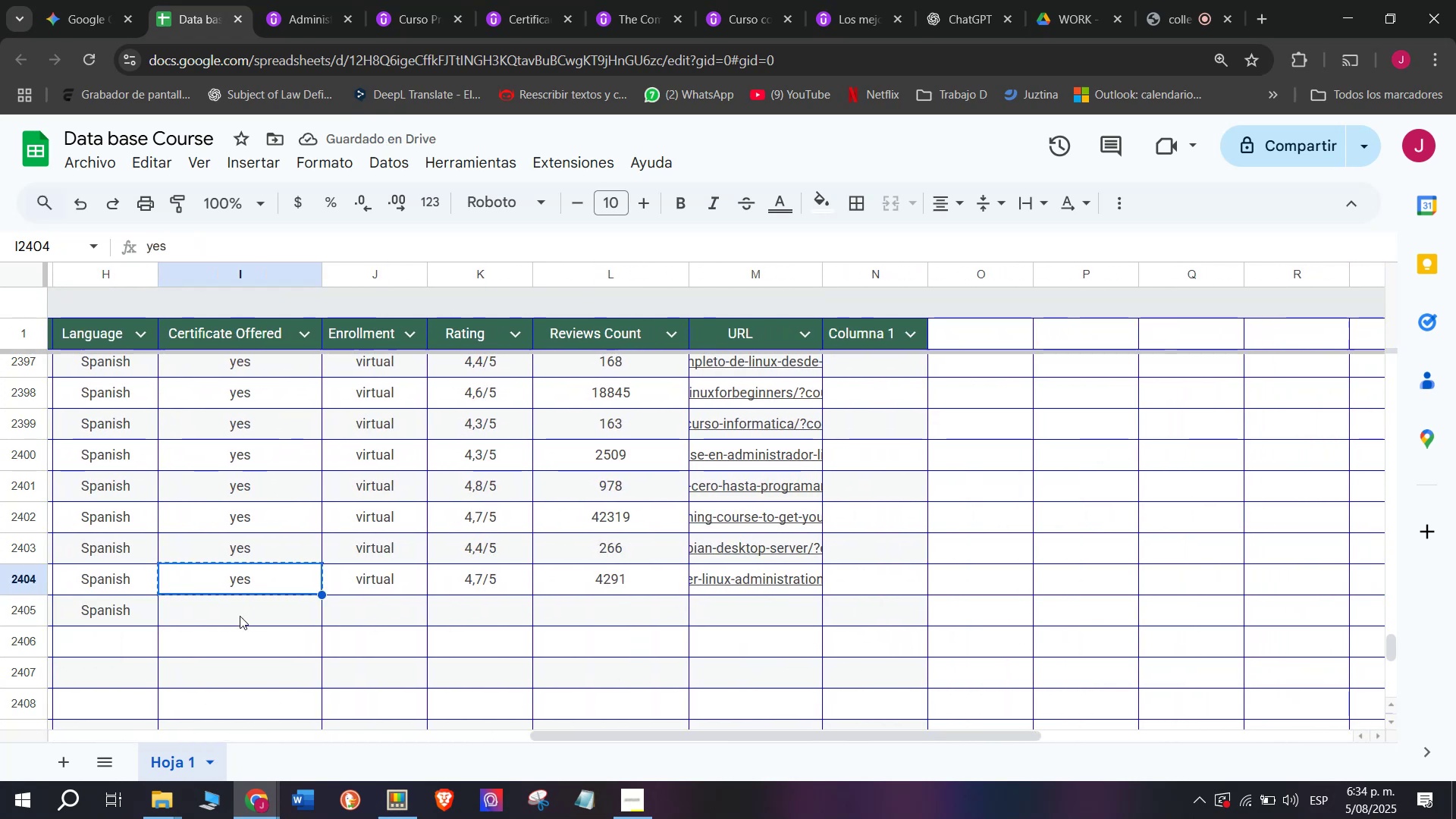 
left_click([240, 616])
 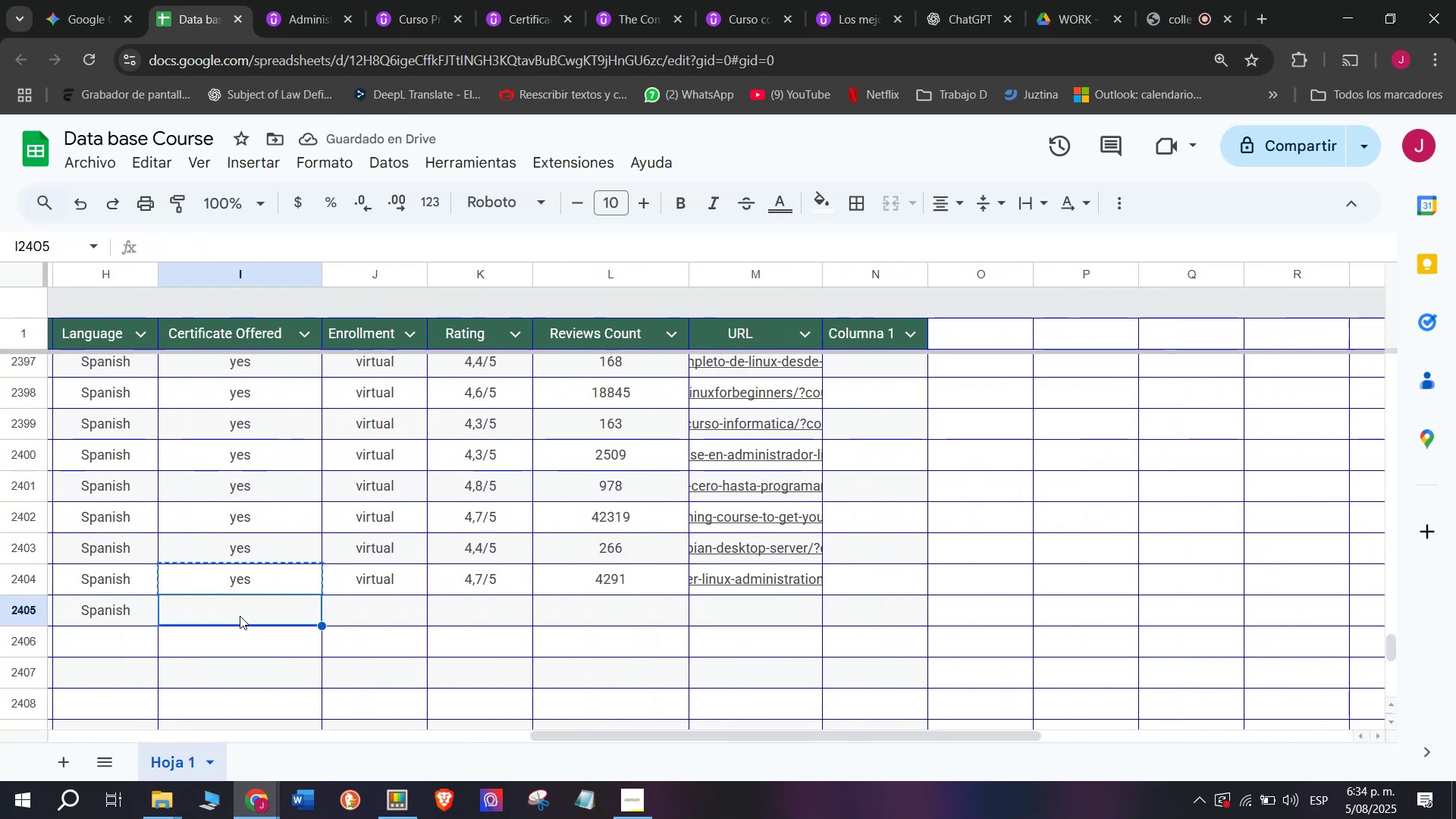 
key(Control+ControlLeft)
 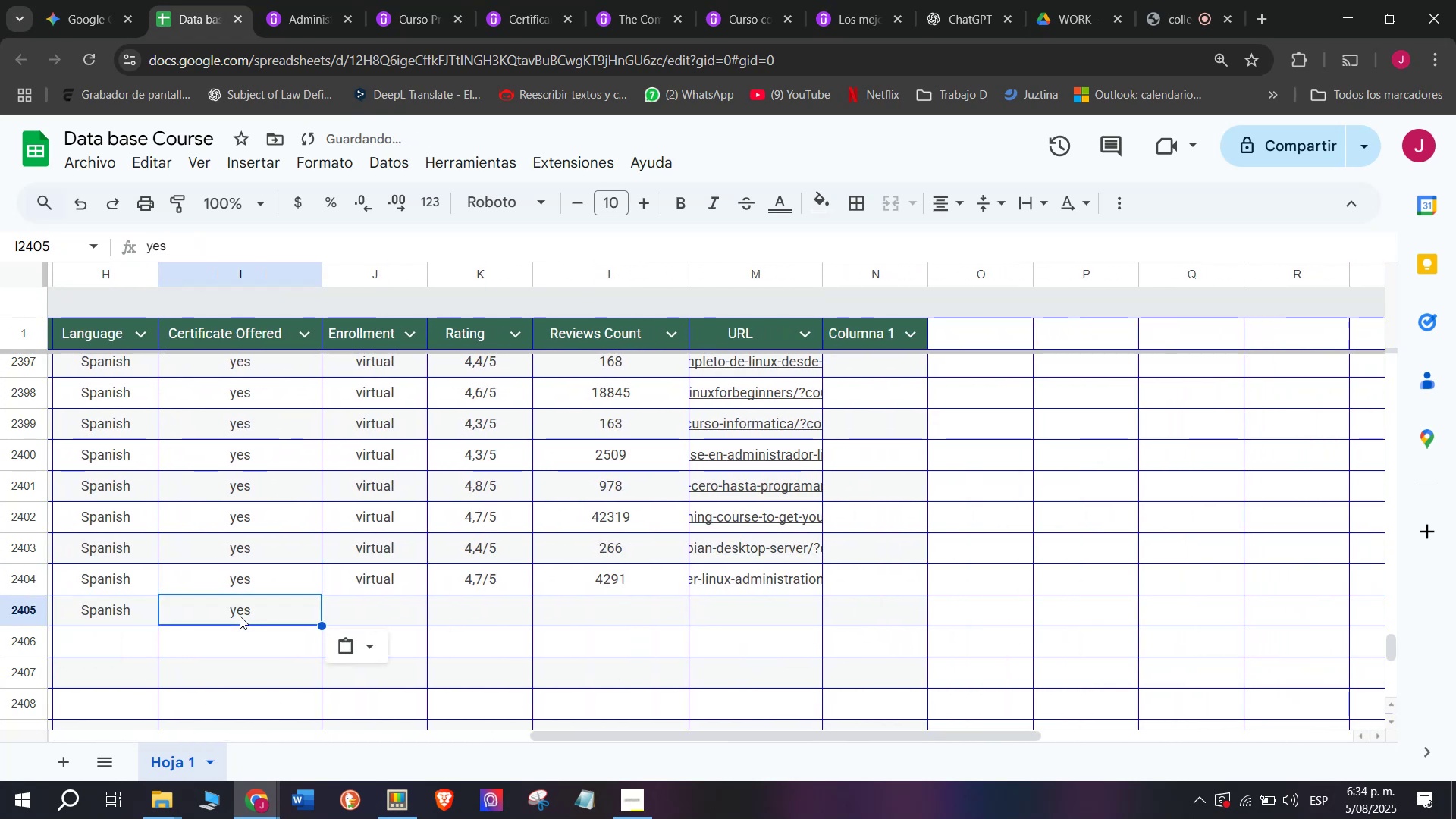 
key(Z)
 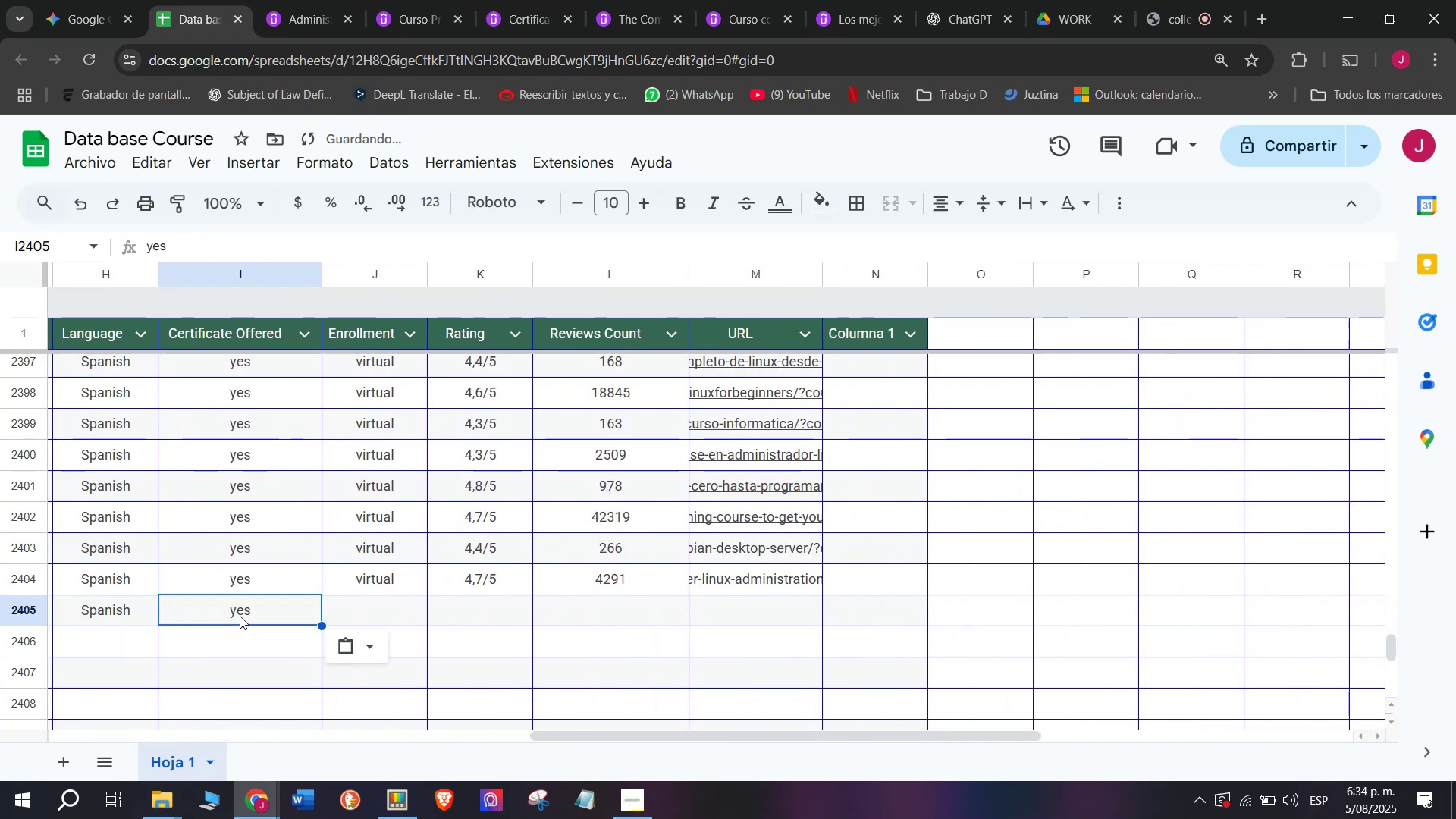 
key(Control+V)
 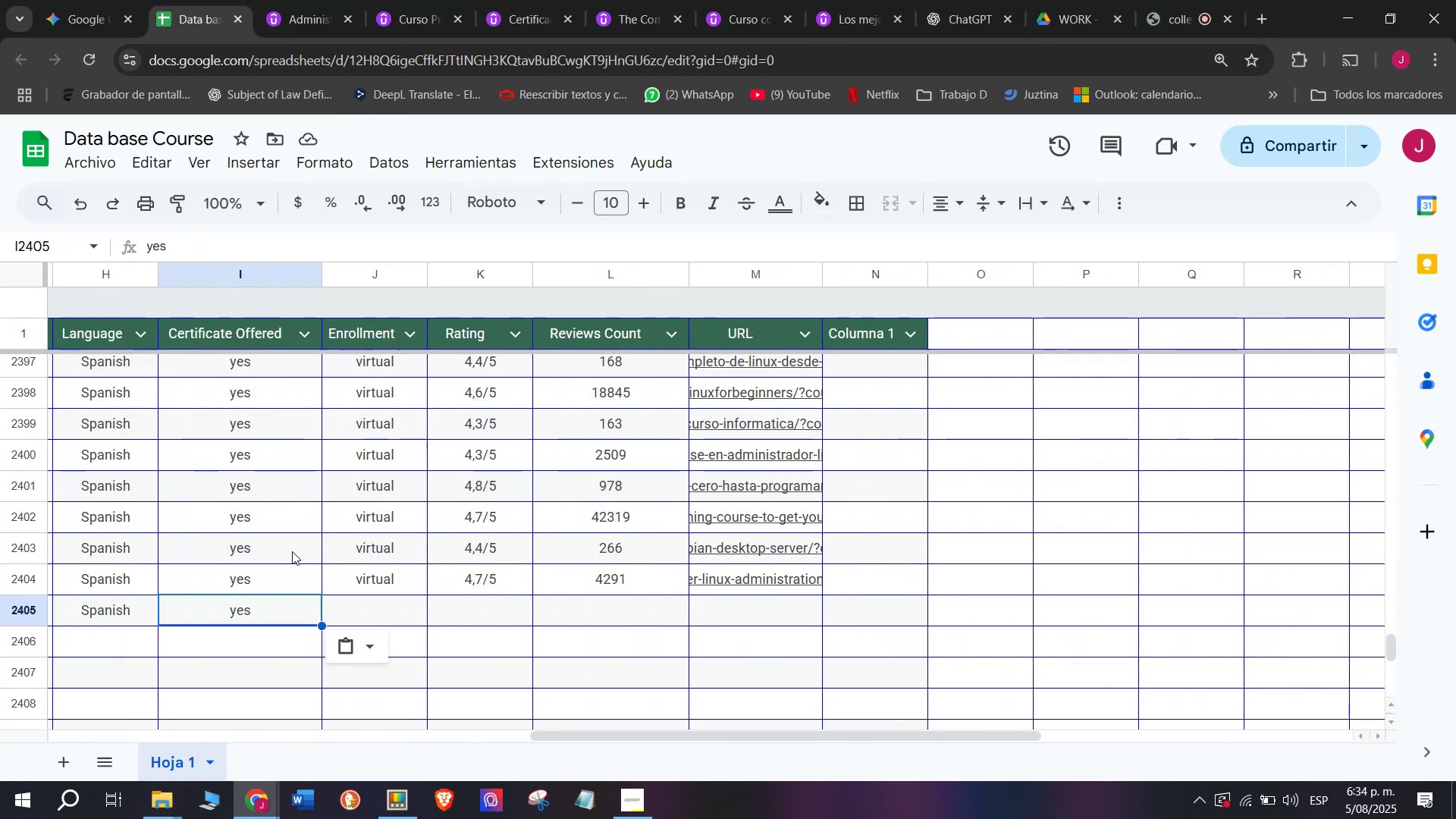 
wait(7.76)
 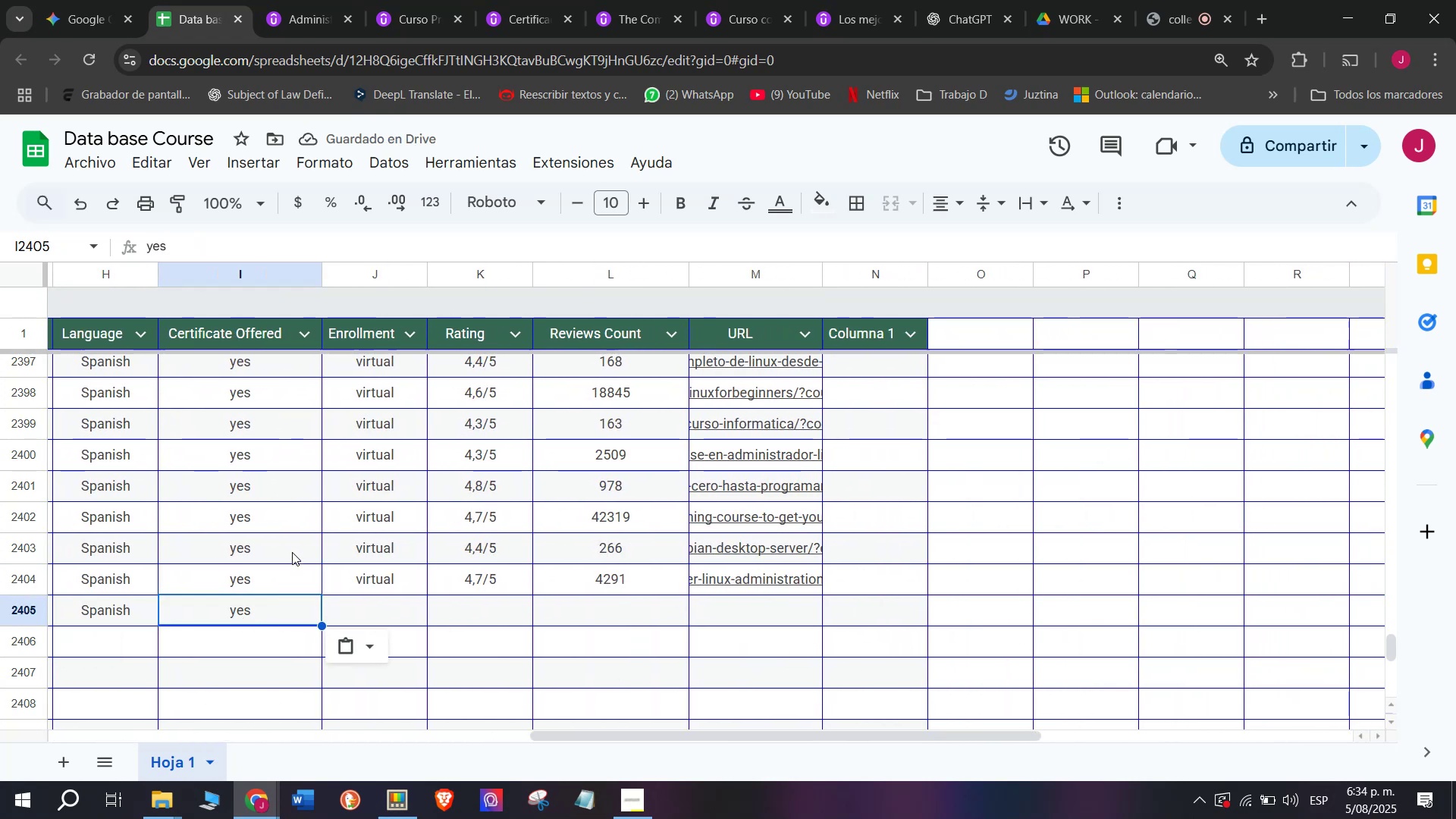 
left_click([362, 582])
 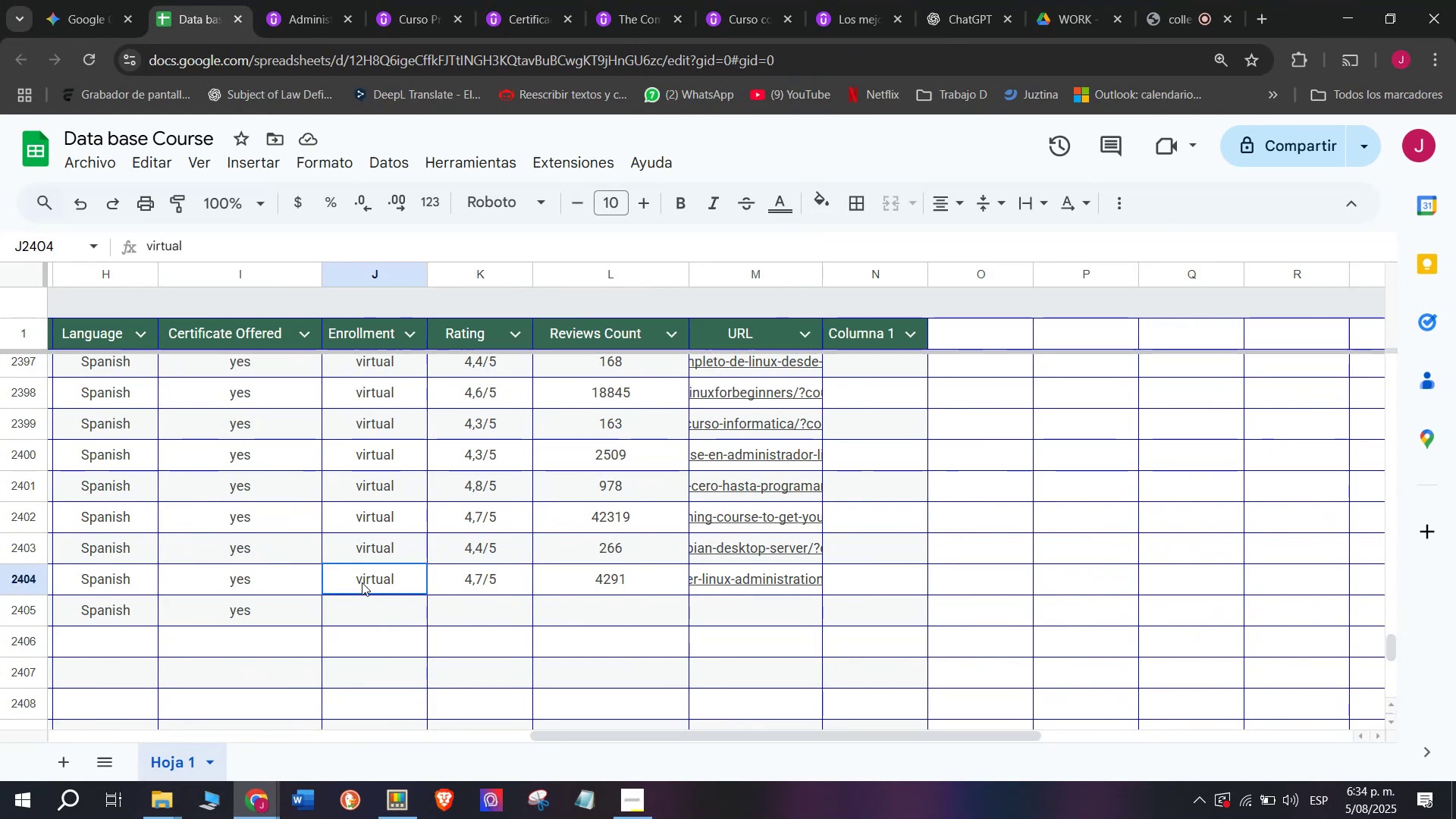 
key(Control+ControlLeft)
 